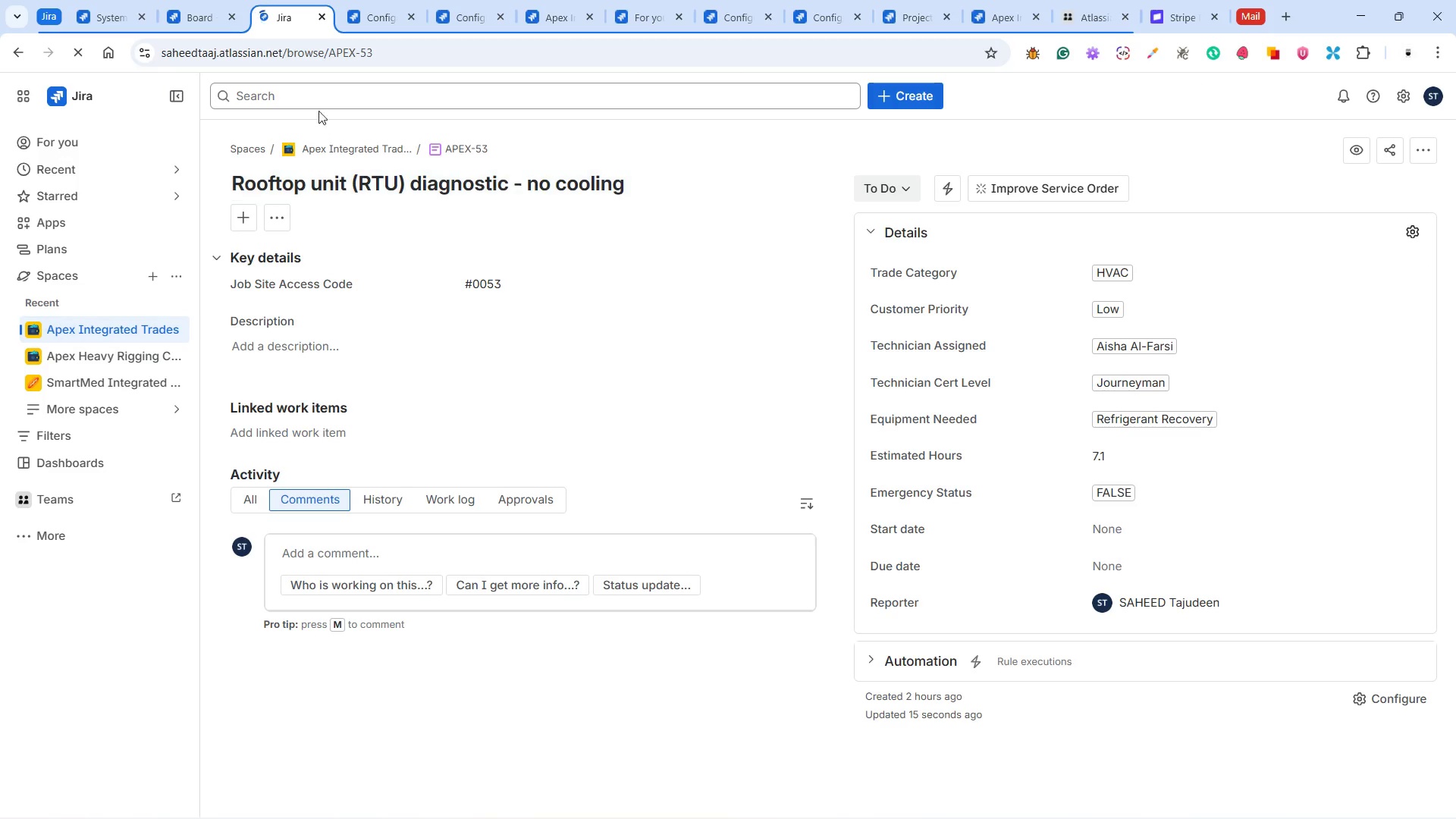 
wait(5.72)
 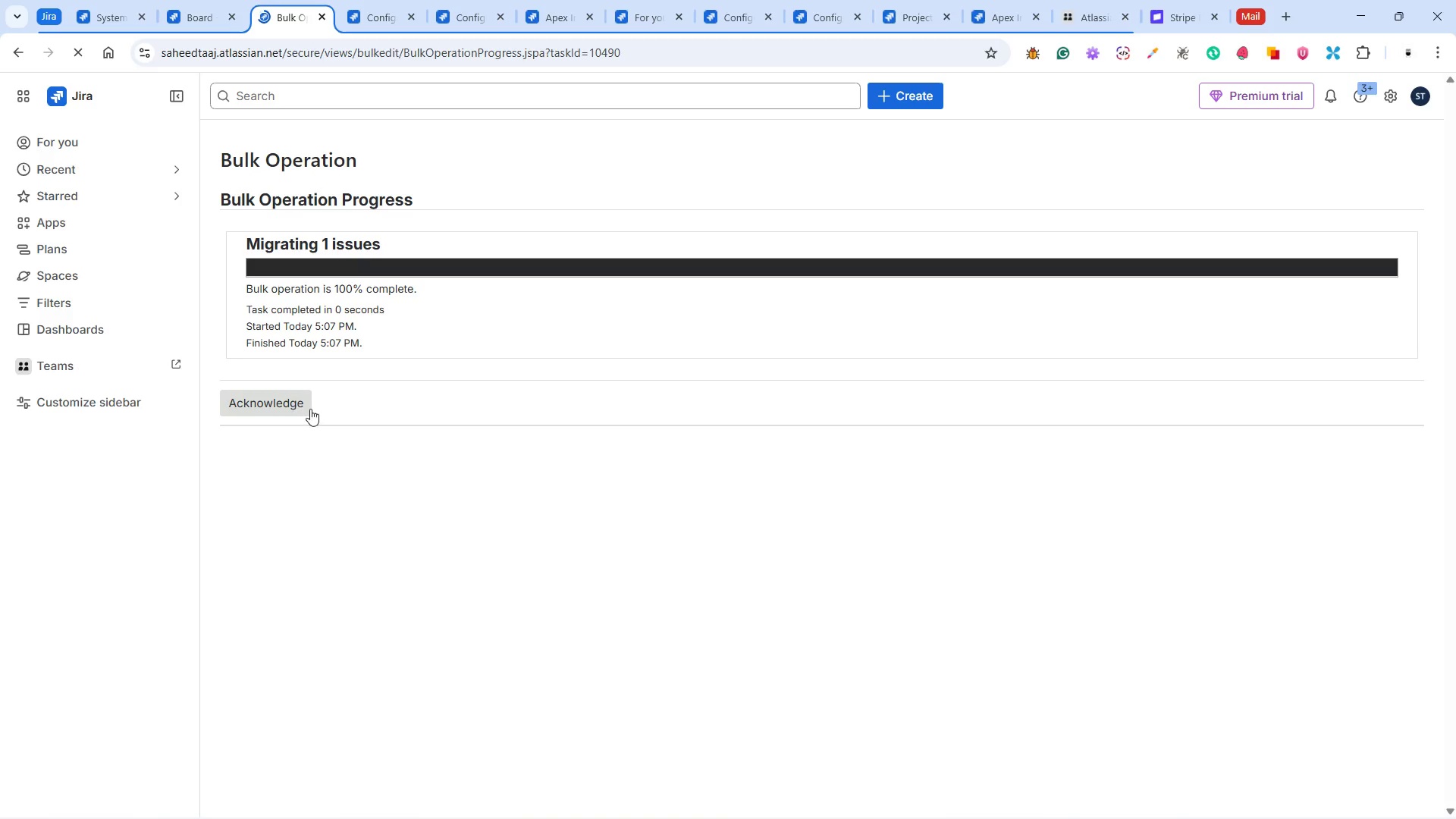 
left_click([464, 51])
 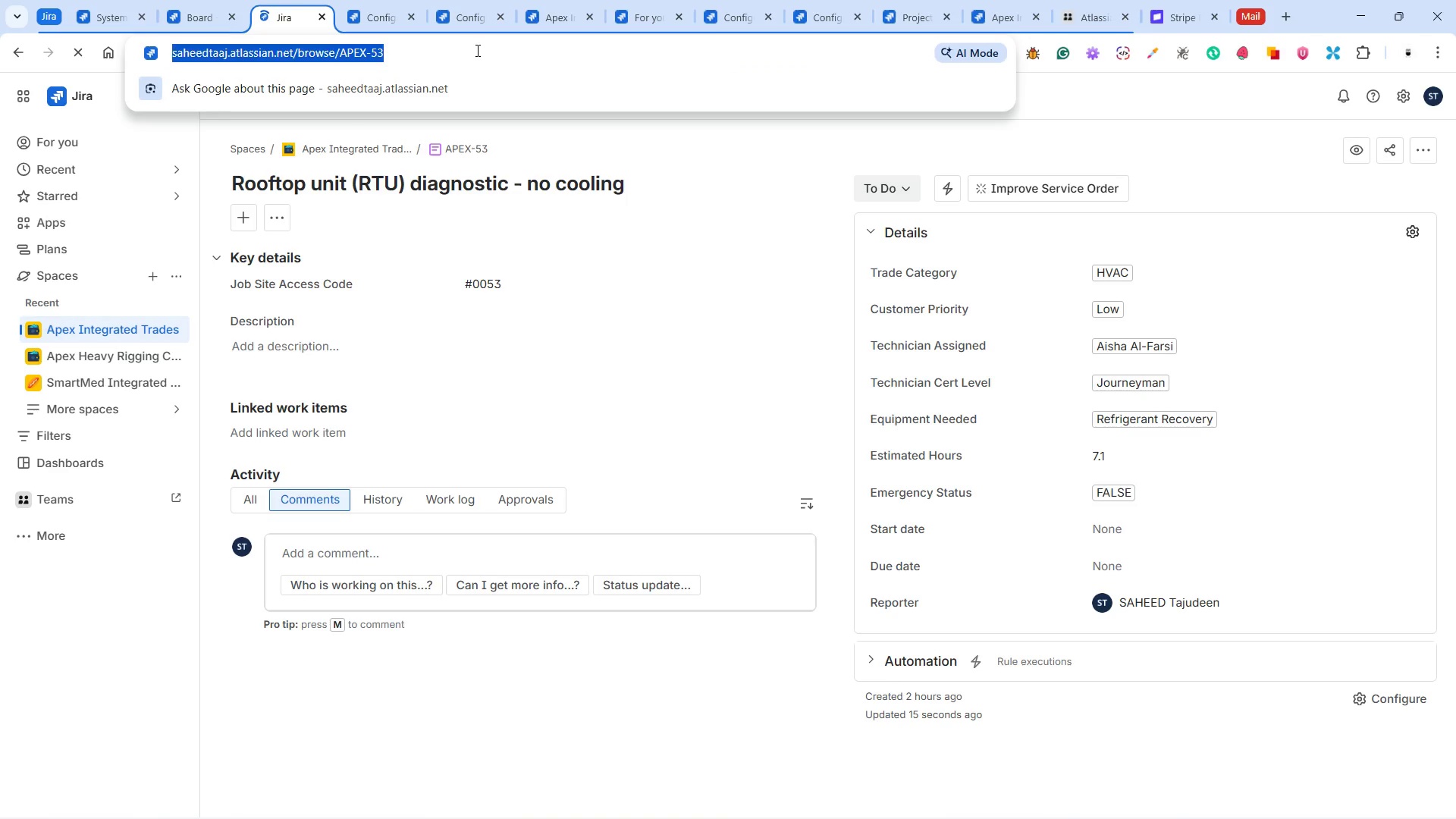 
left_click([477, 50])
 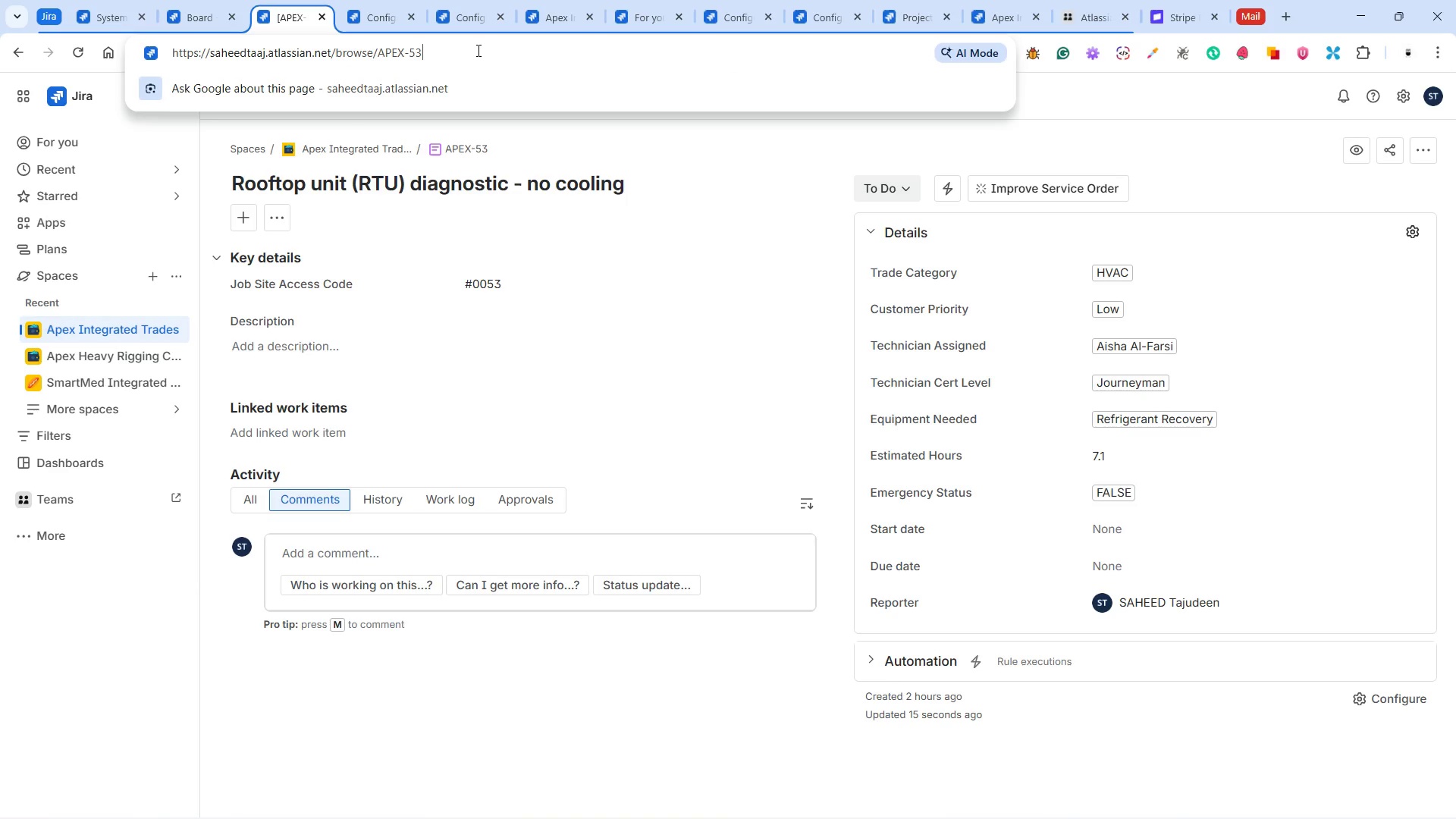 
key(Backspace)
 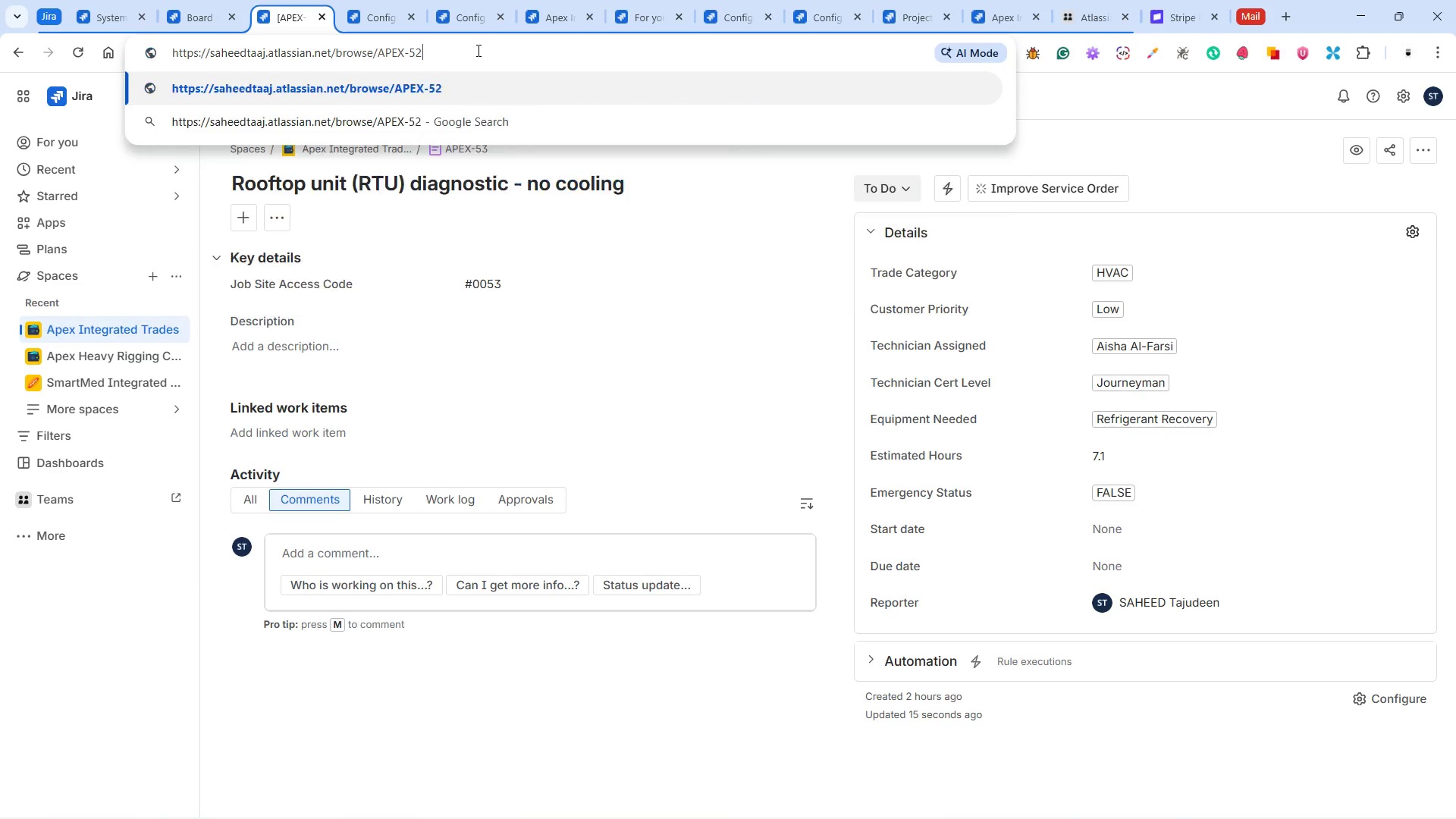 
key(2)
 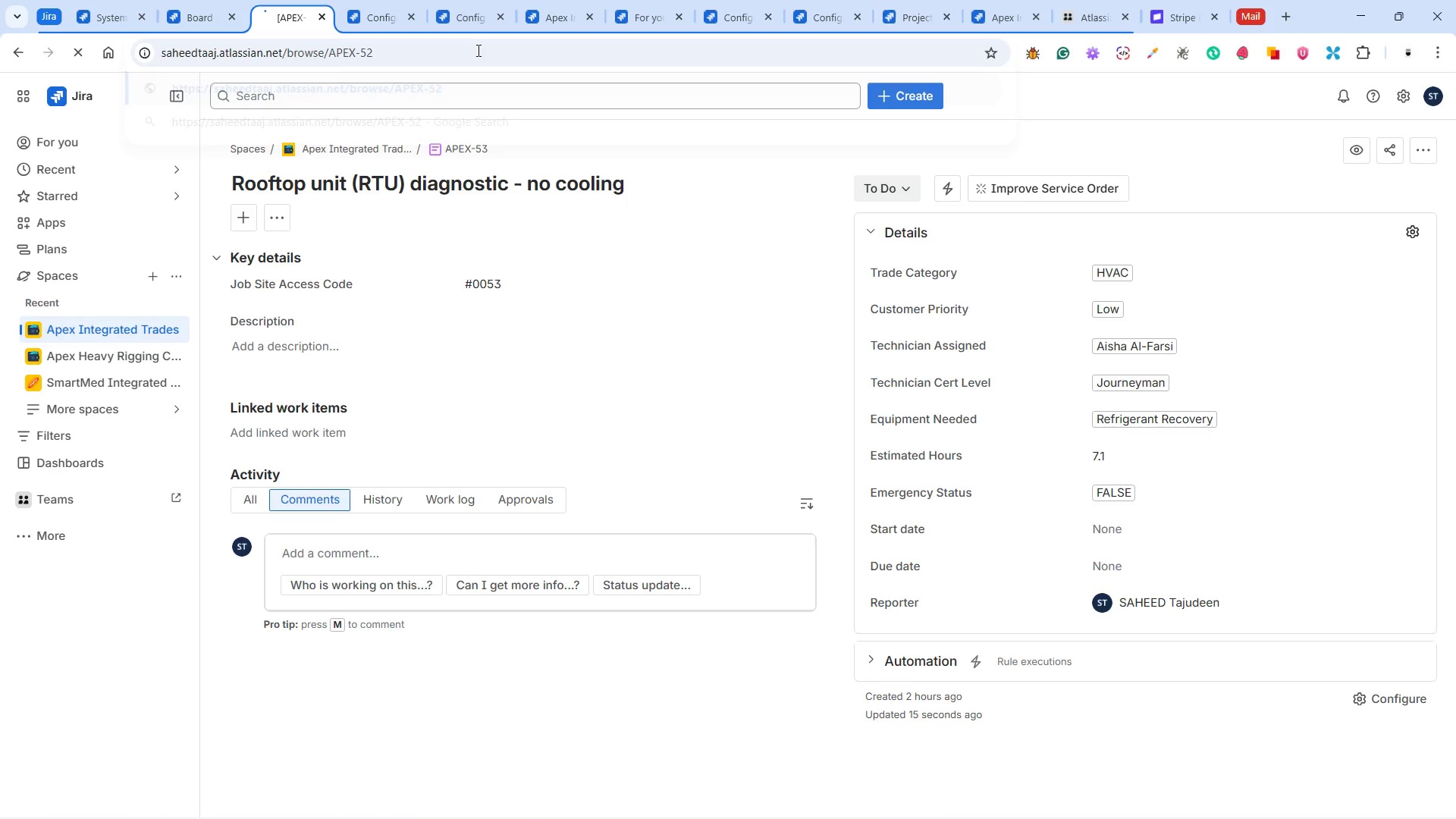 
key(Enter)
 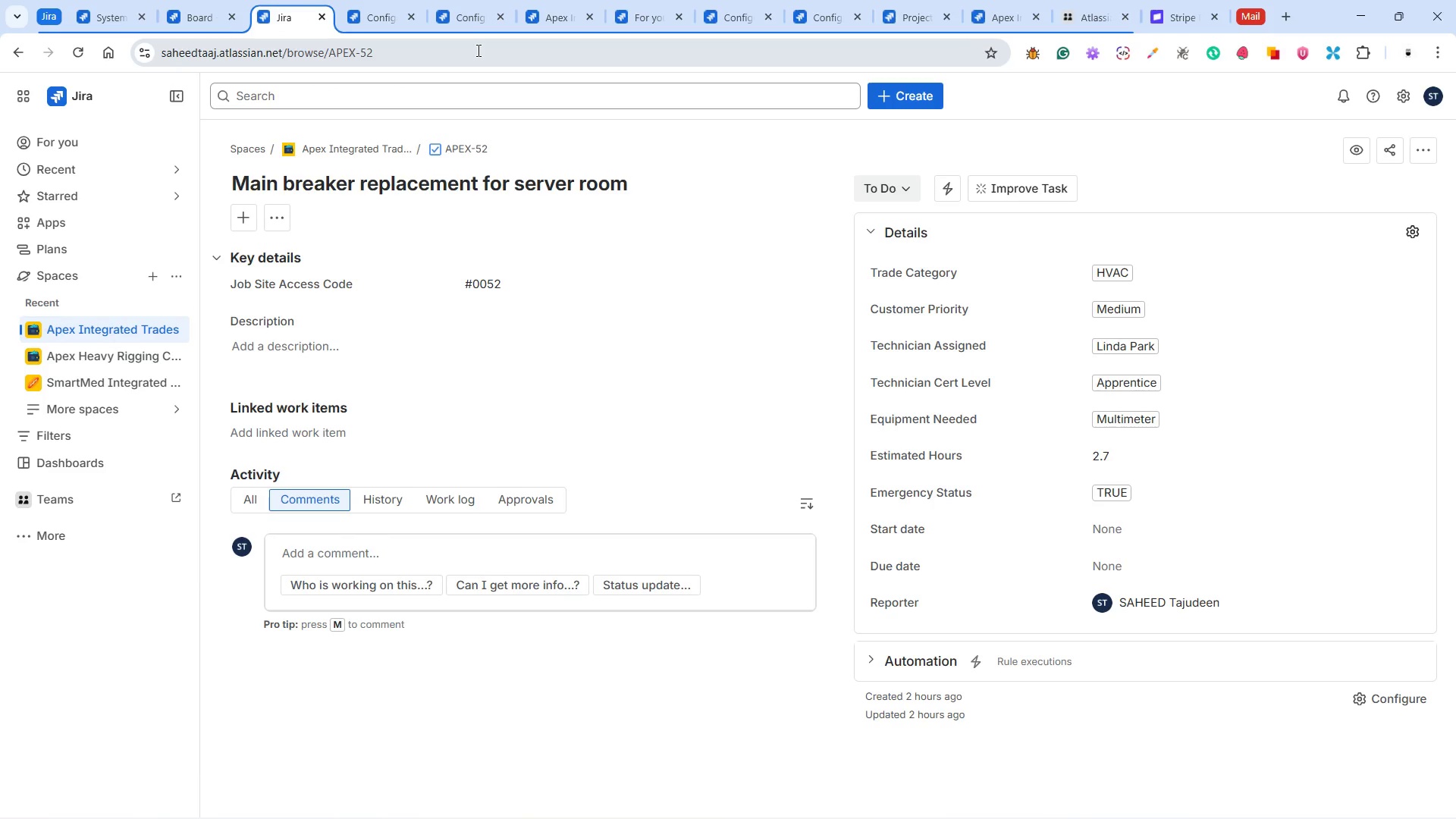 
wait(5.17)
 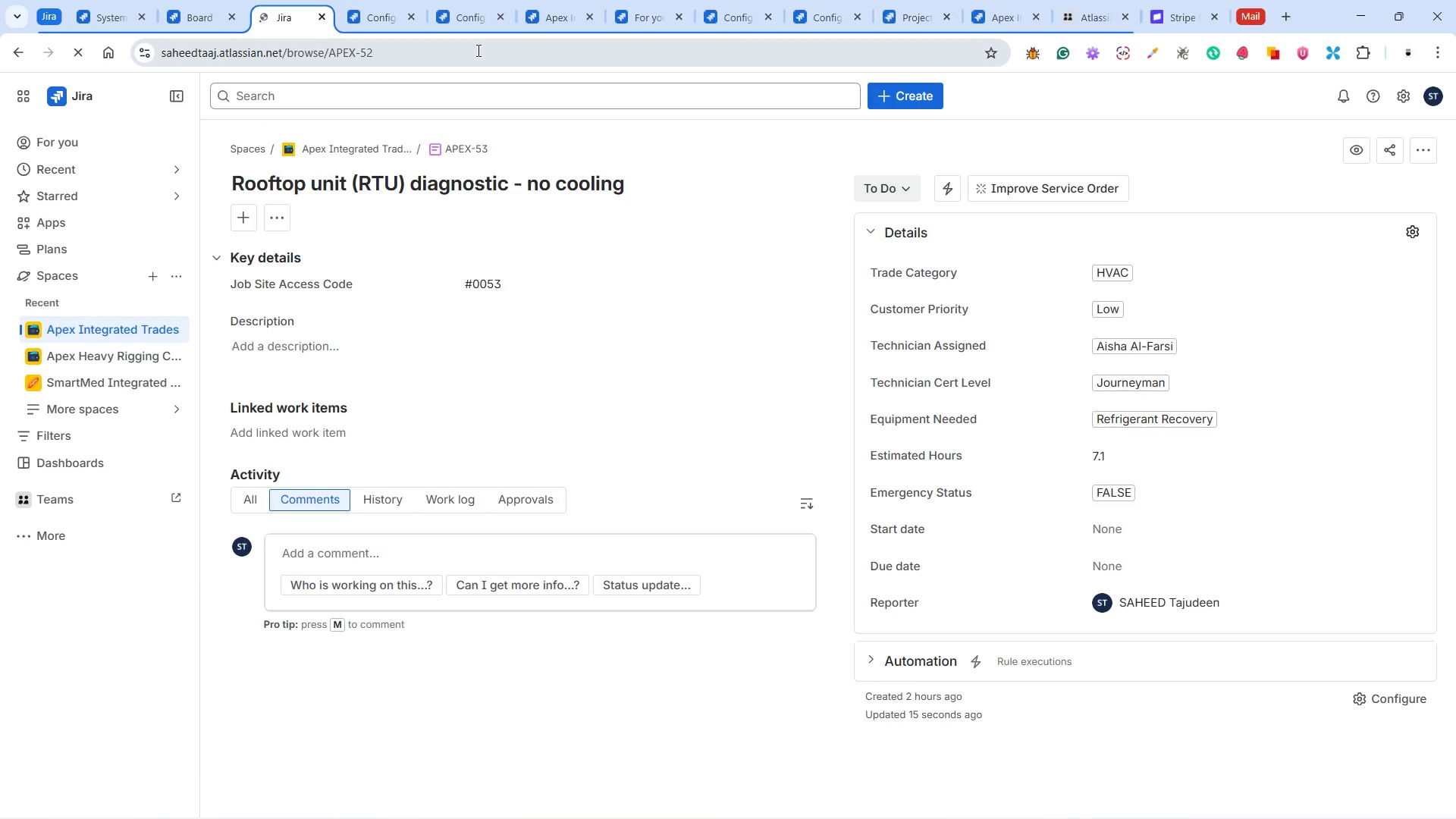 
left_click([430, 150])
 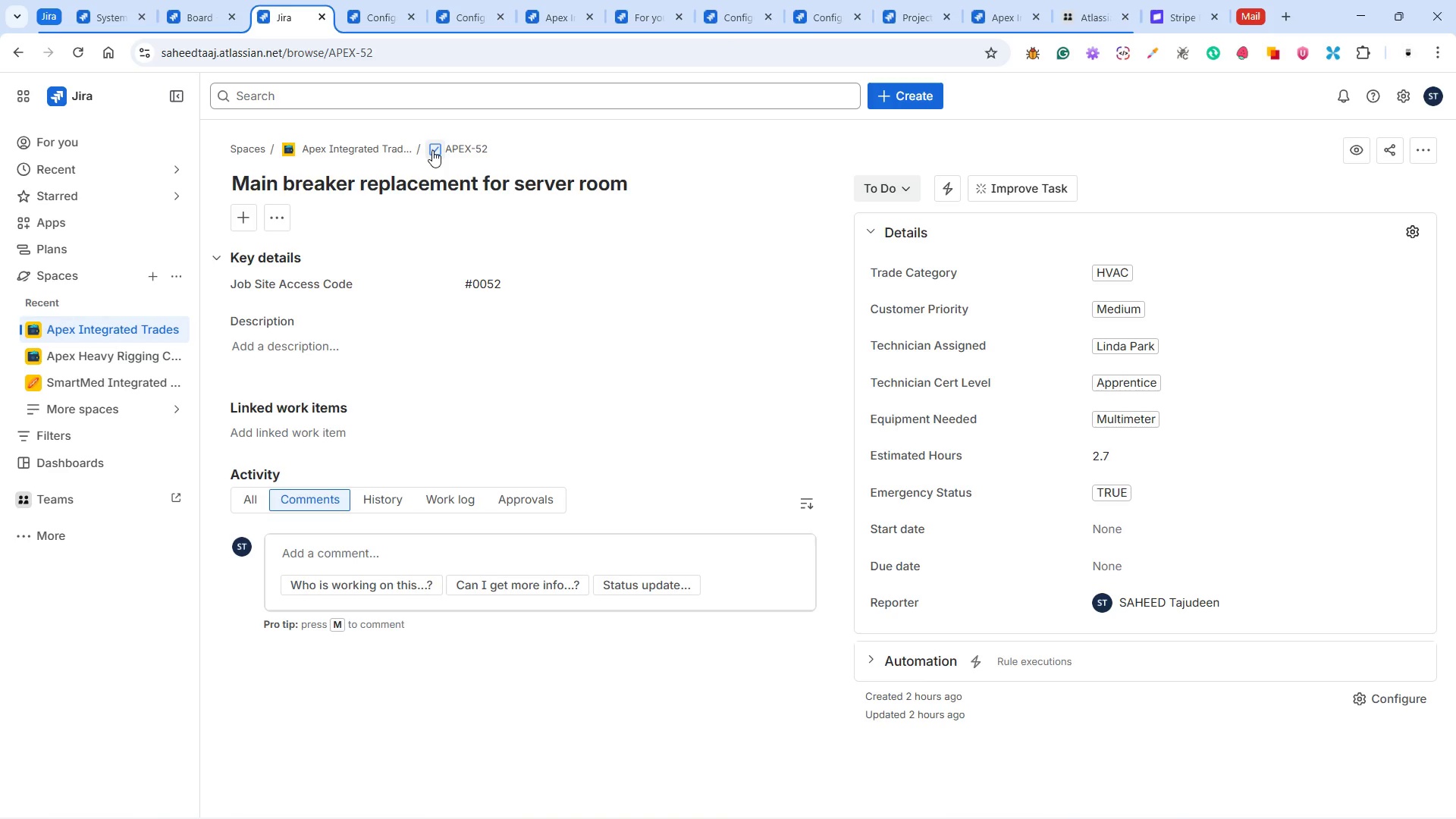 
left_click([432, 149])
 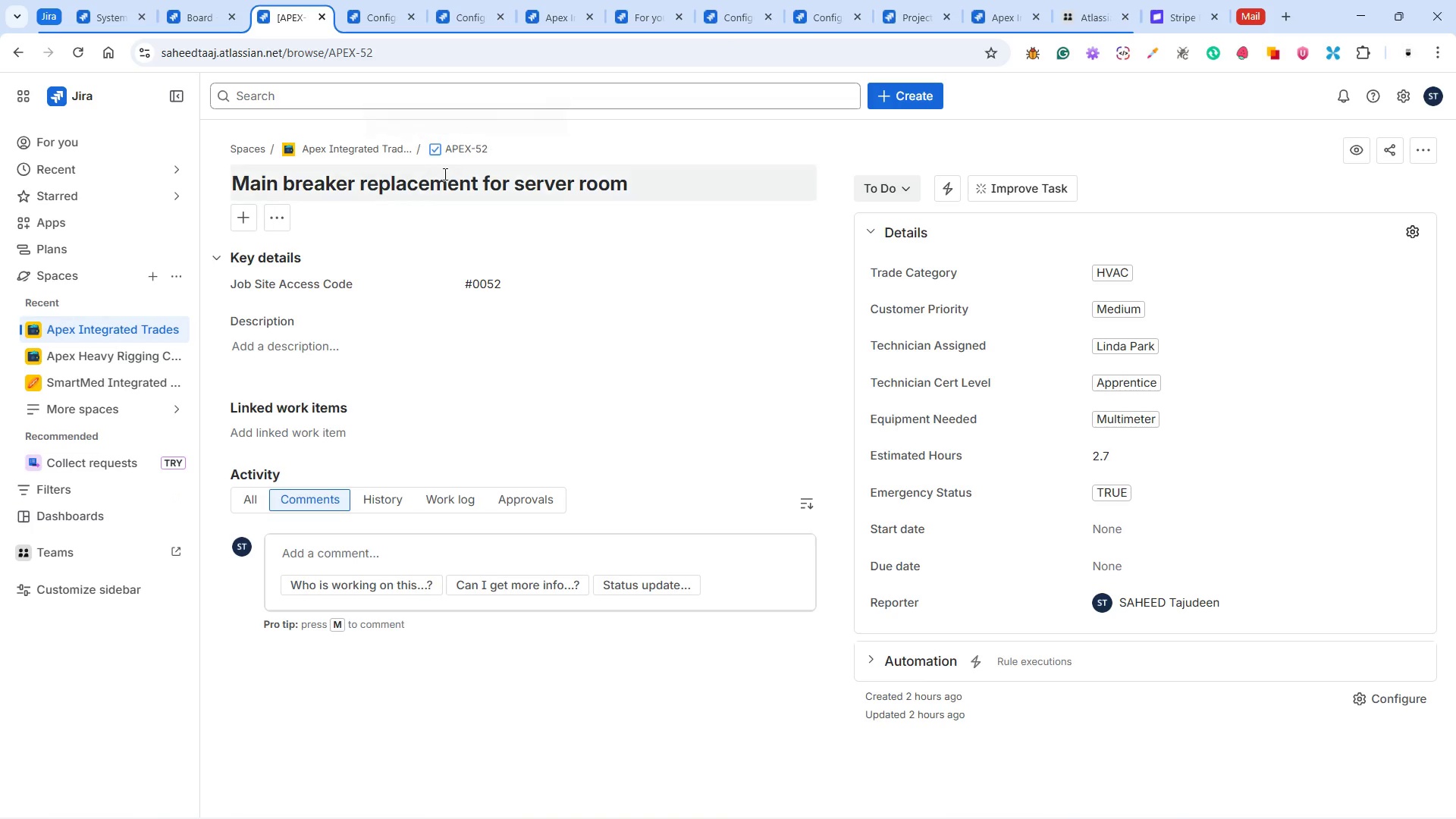 
left_click([434, 151])
 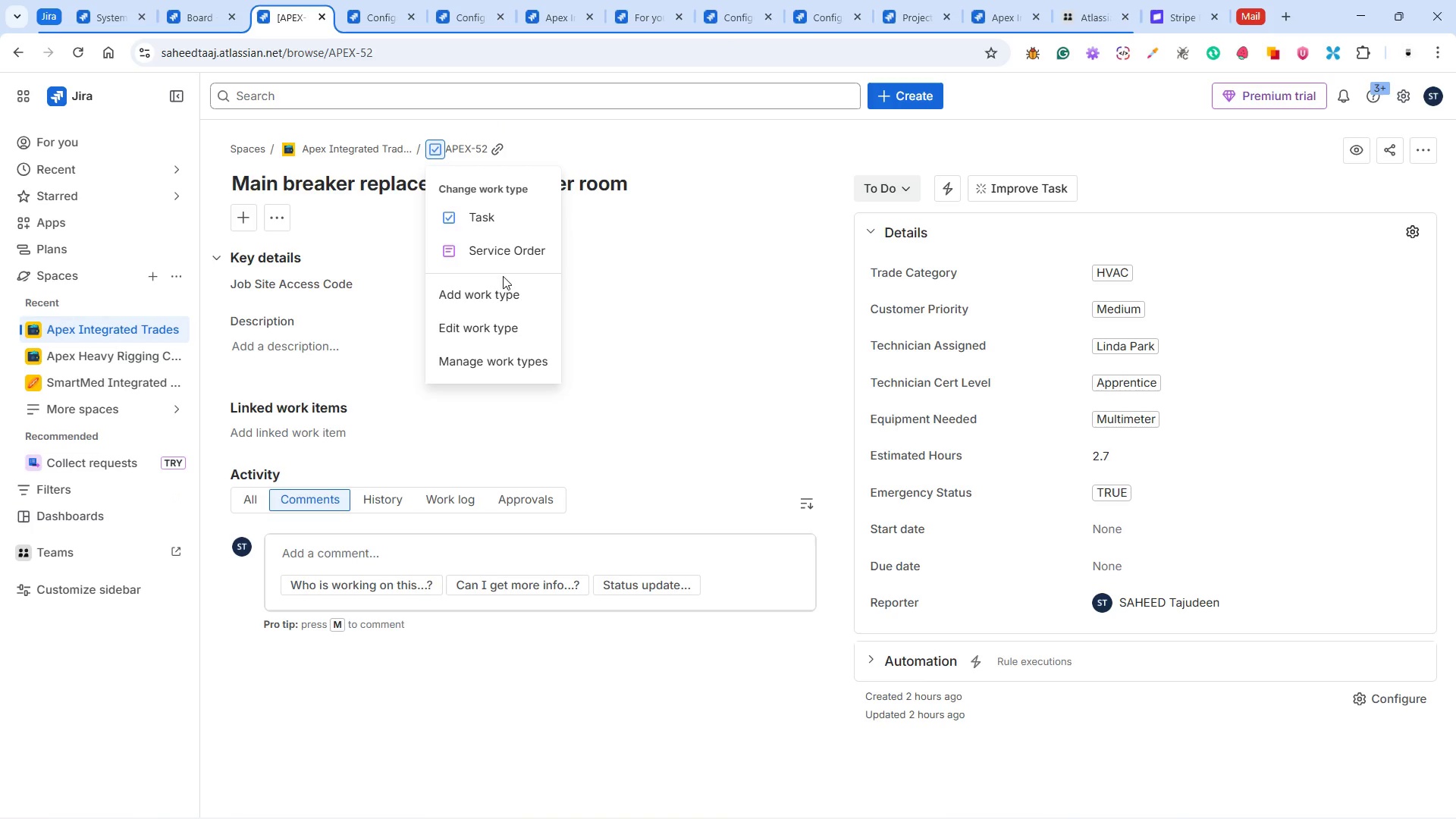 
left_click([491, 249])
 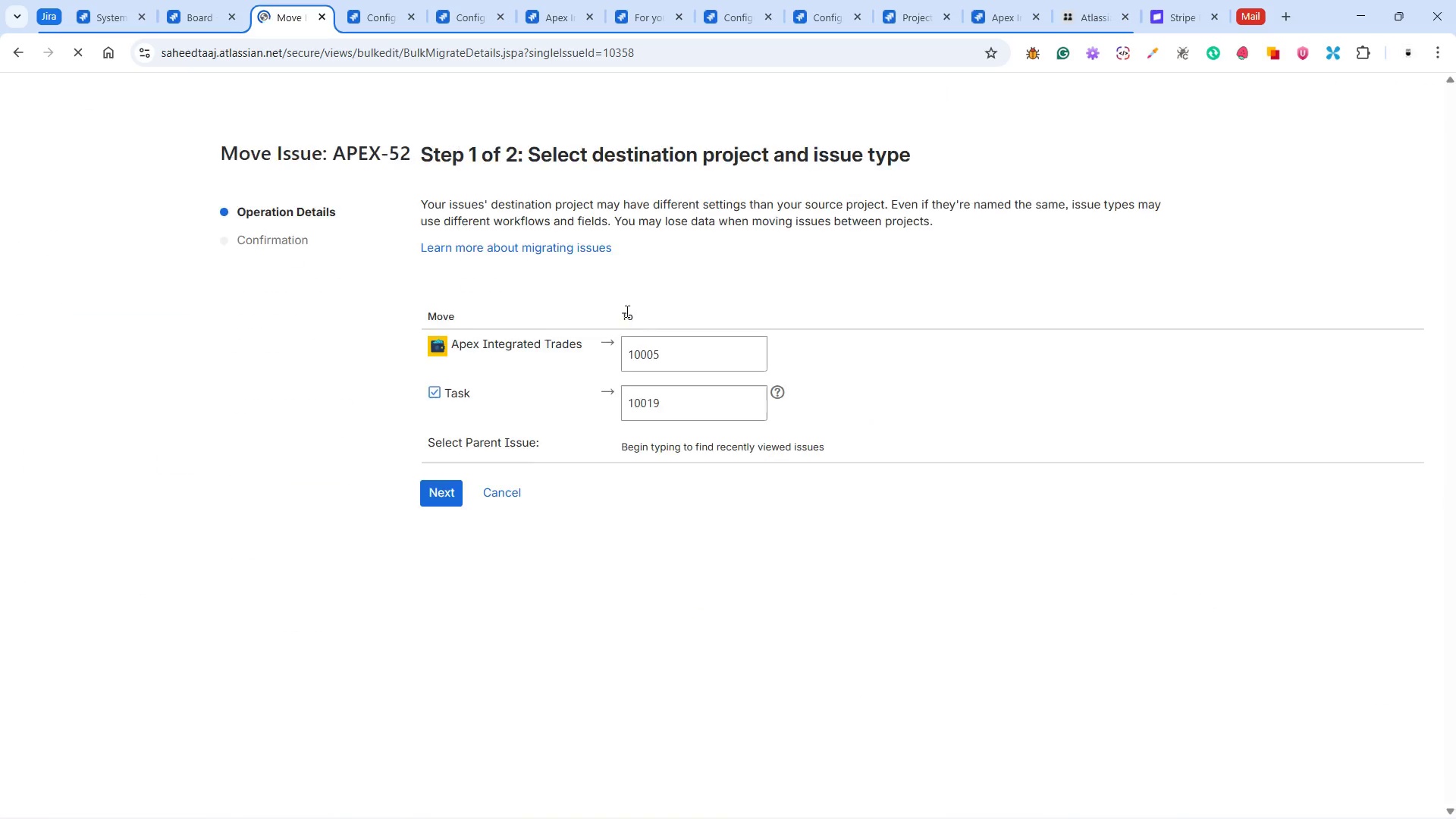 
wait(5.28)
 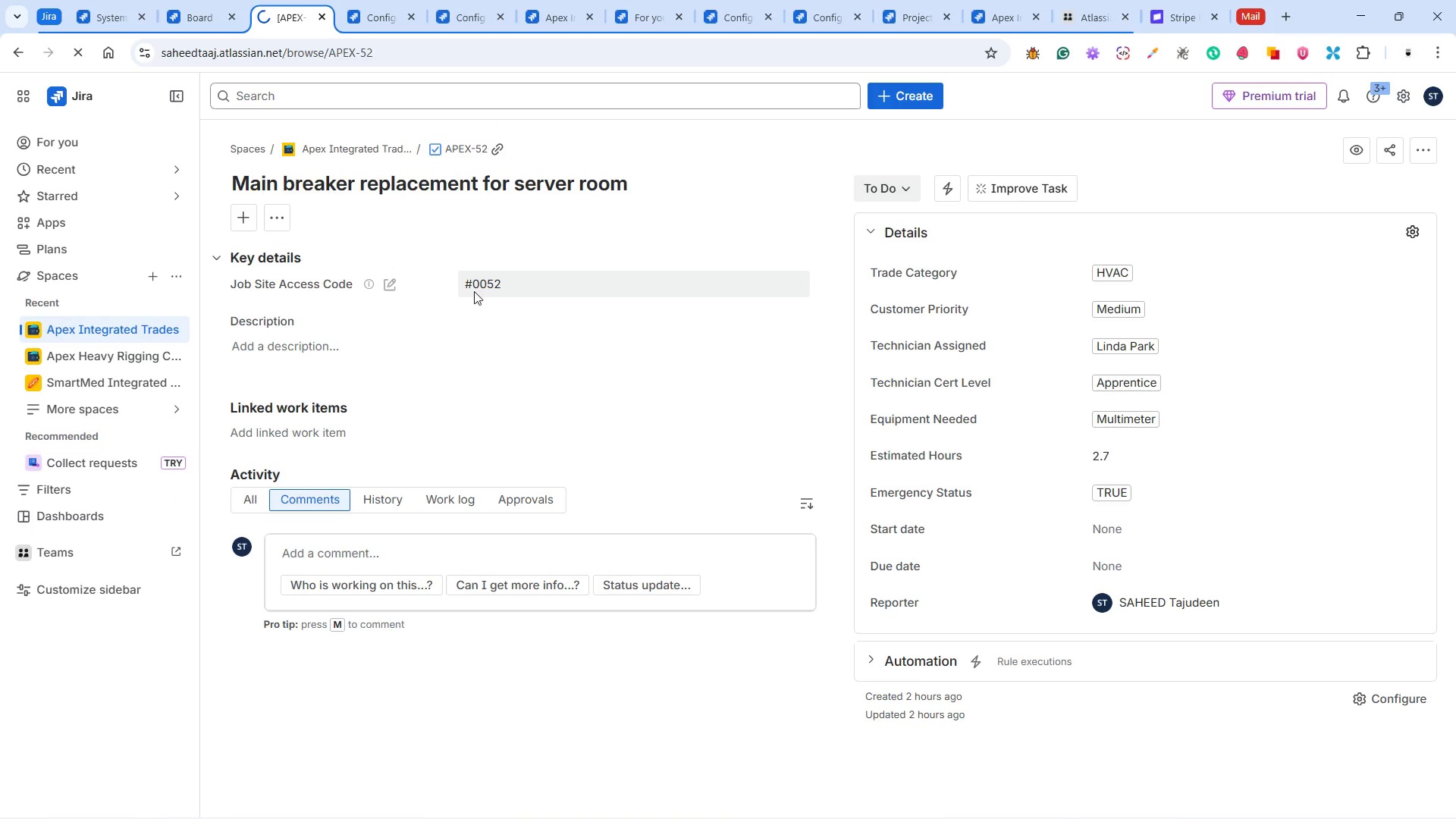 
left_click([686, 400])
 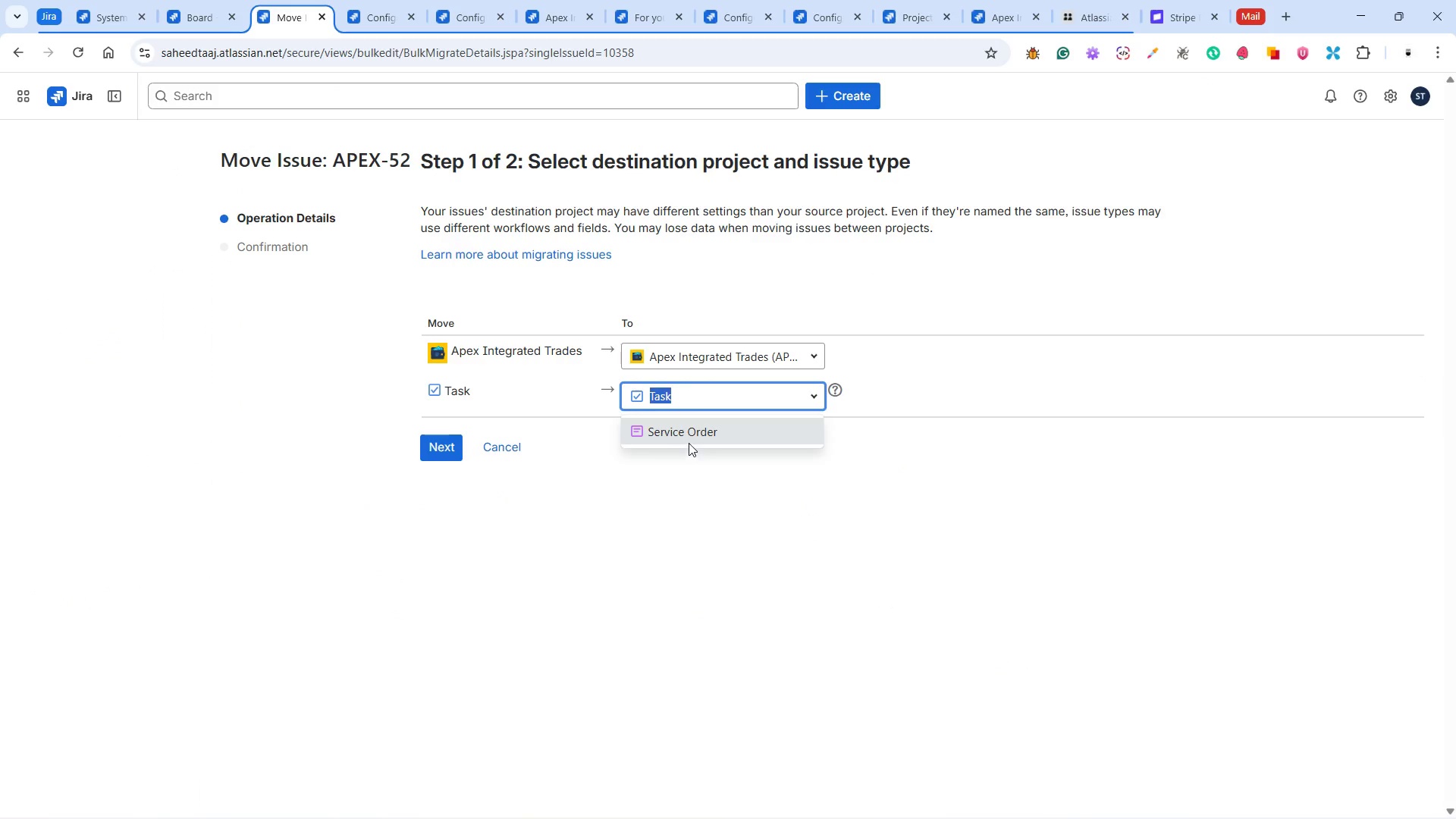 
left_click([689, 437])
 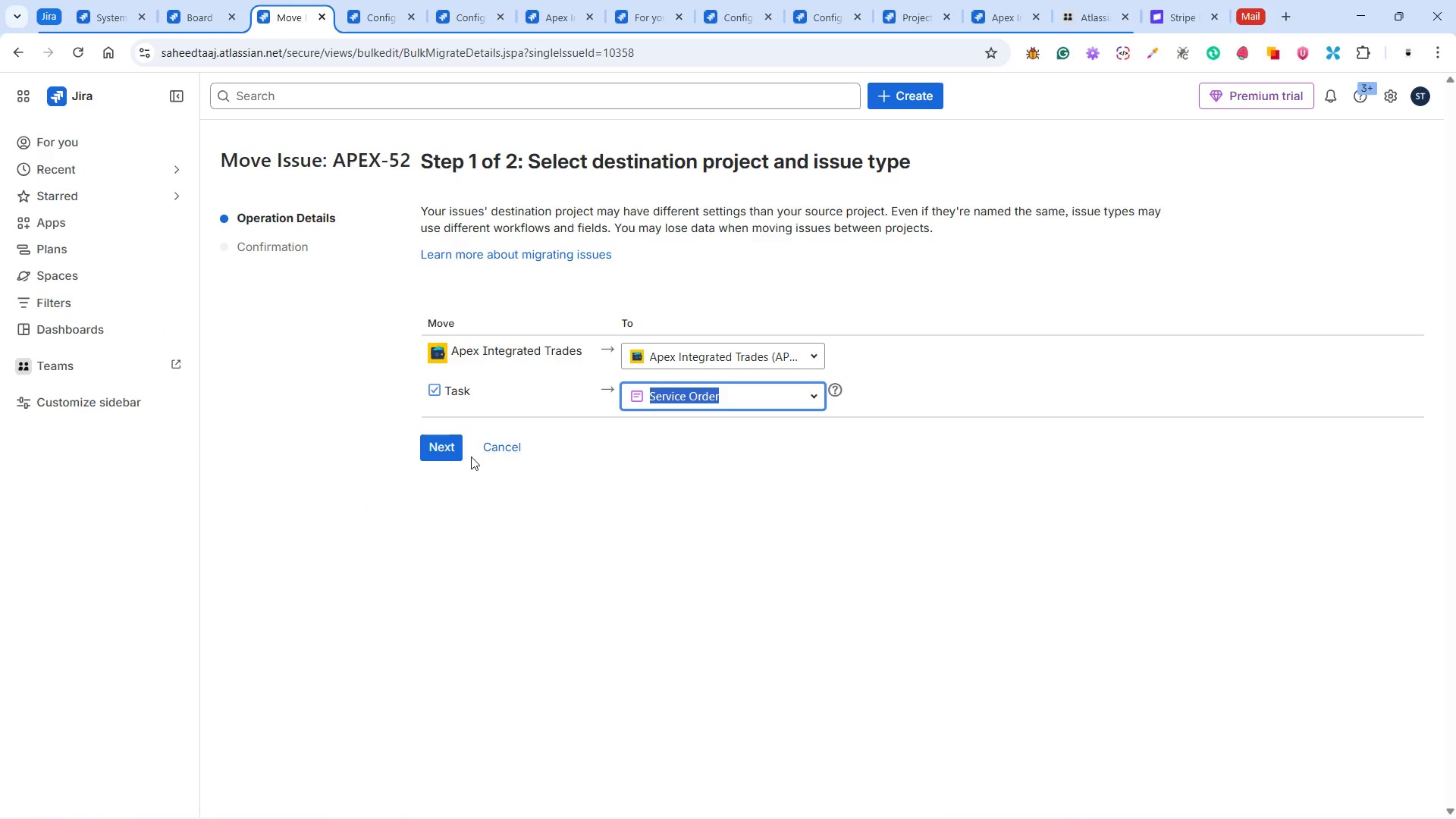 
left_click([447, 441])
 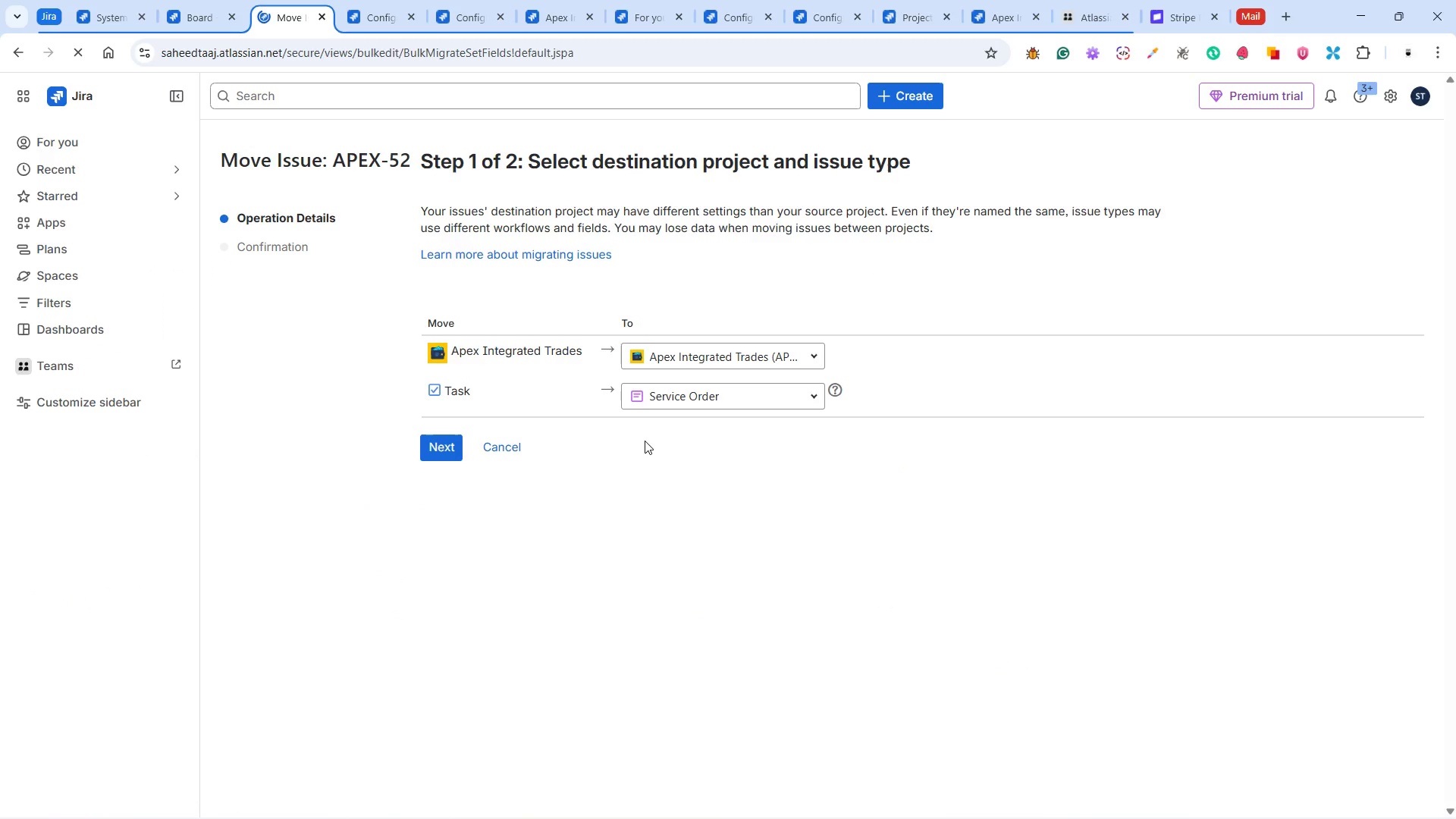 
wait(6.39)
 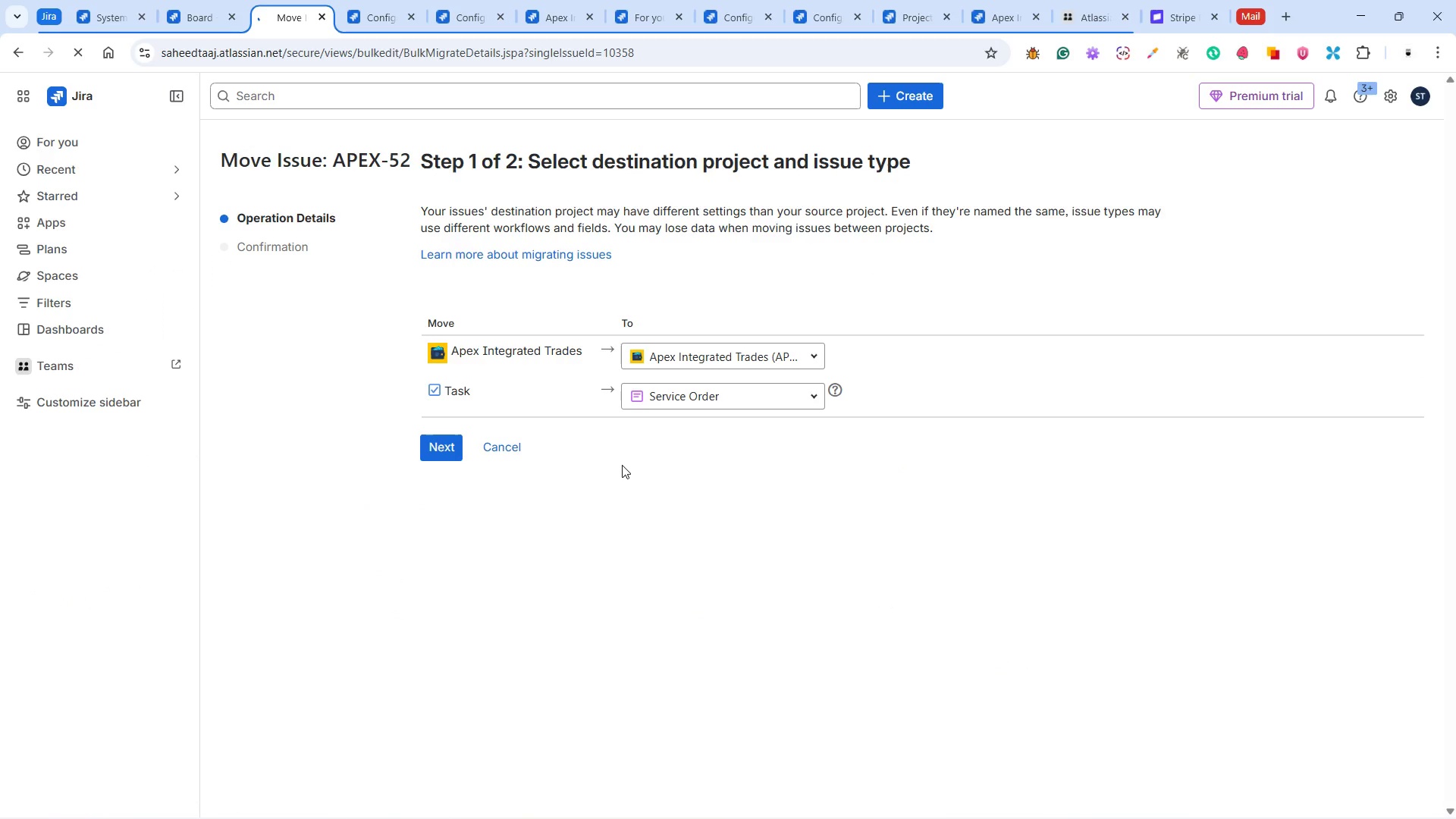 
left_click([445, 435])
 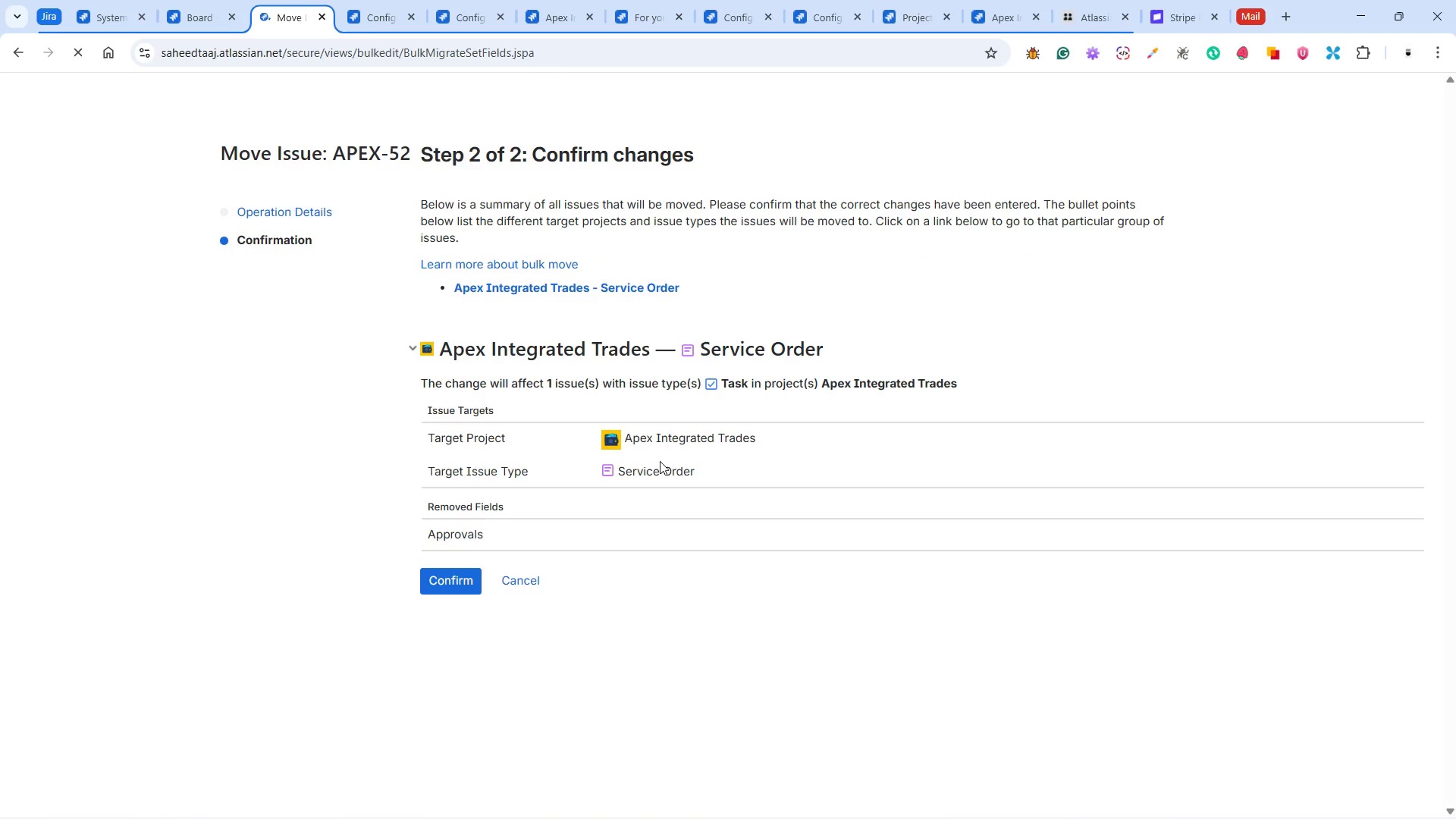 
wait(7.56)
 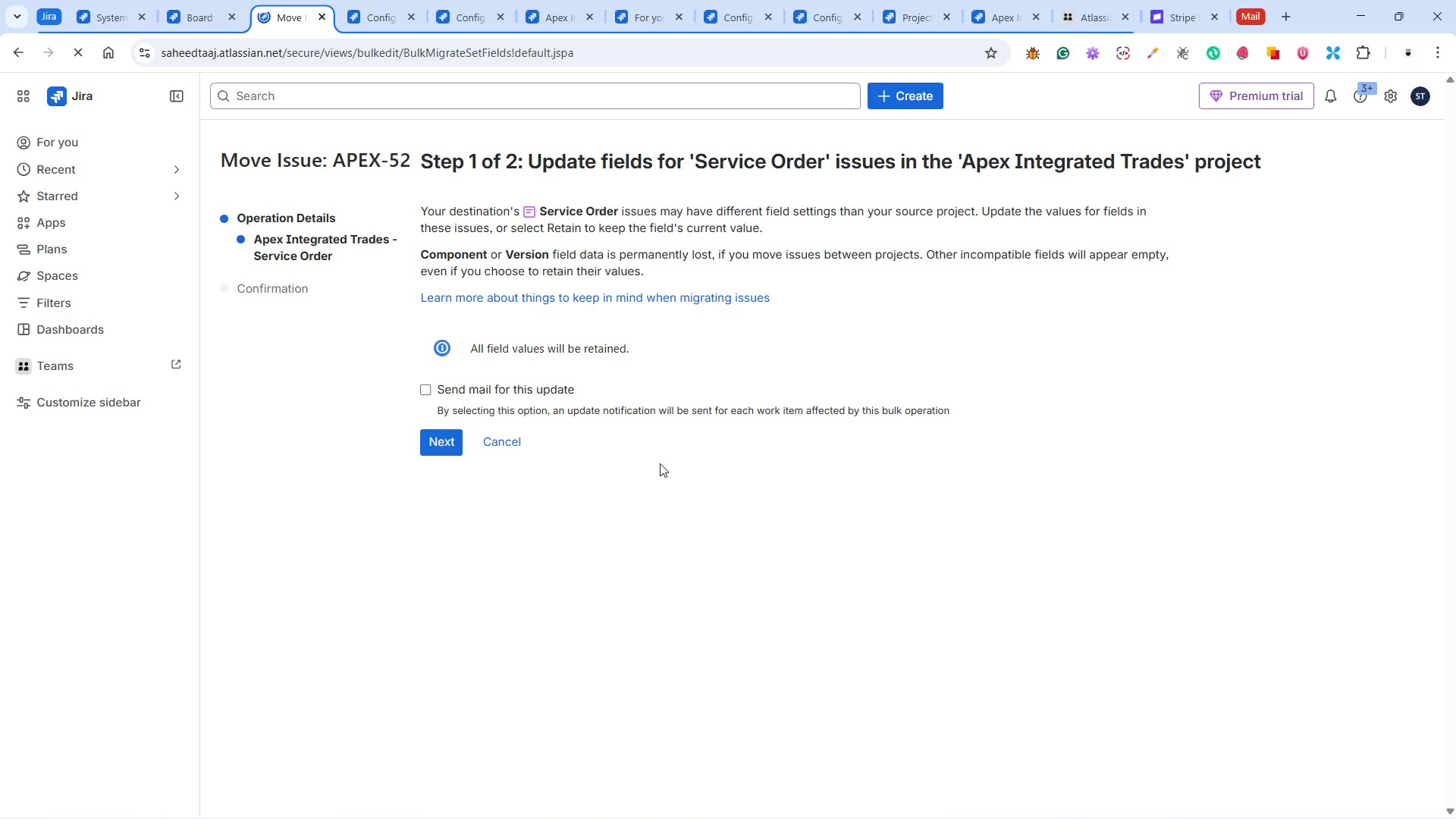 
left_click([440, 588])
 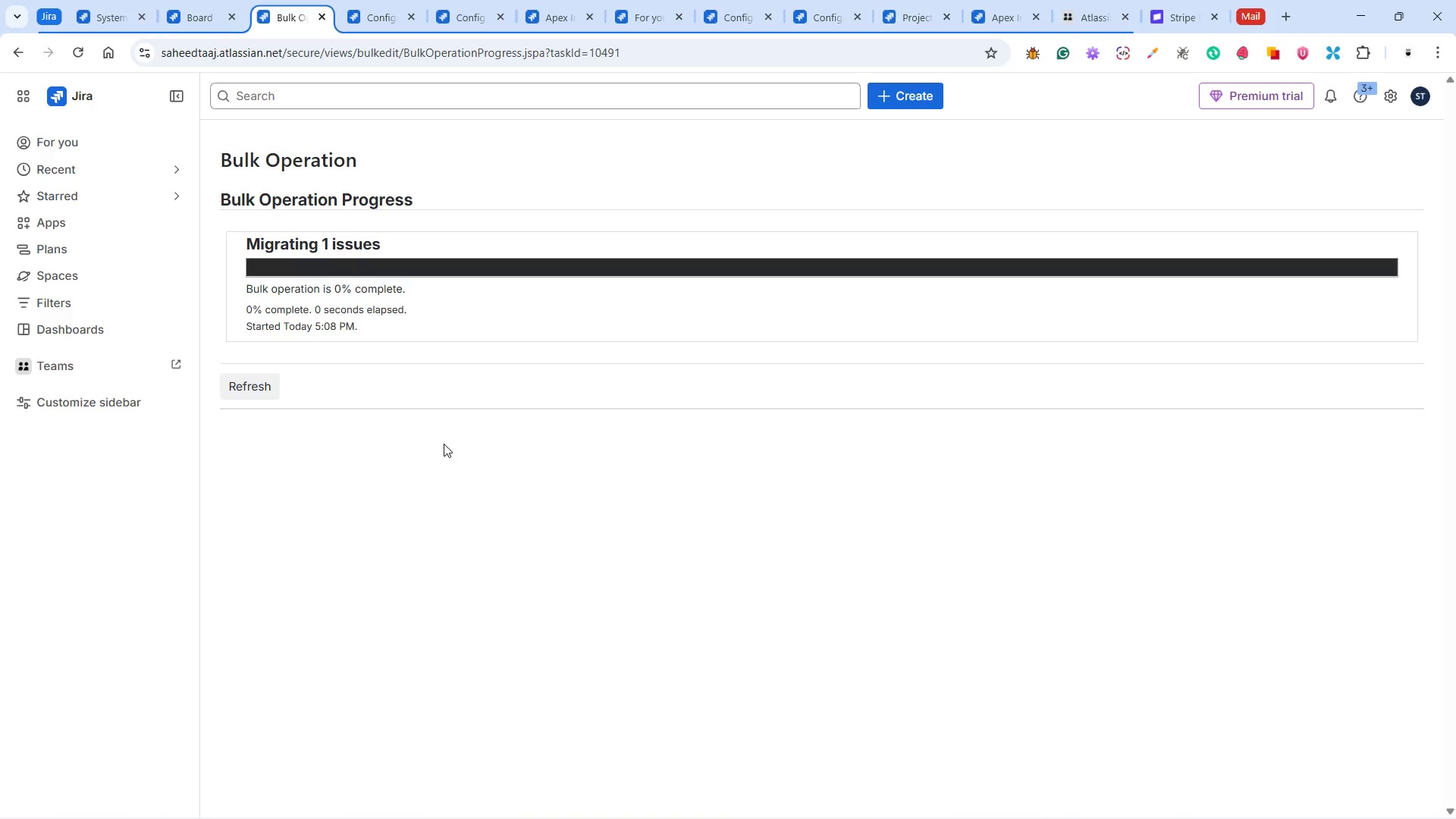 
wait(11.45)
 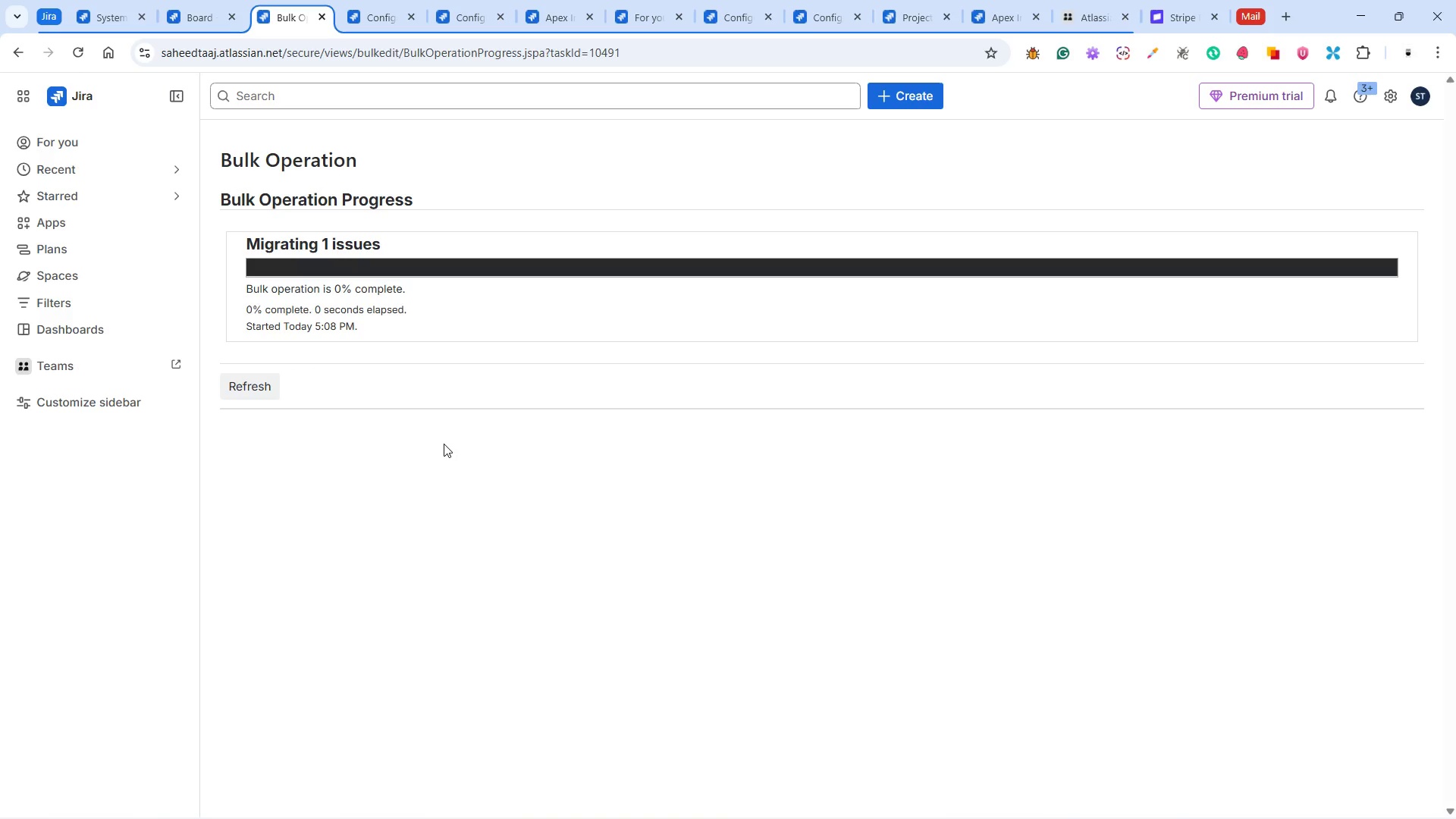 
left_click([281, 400])
 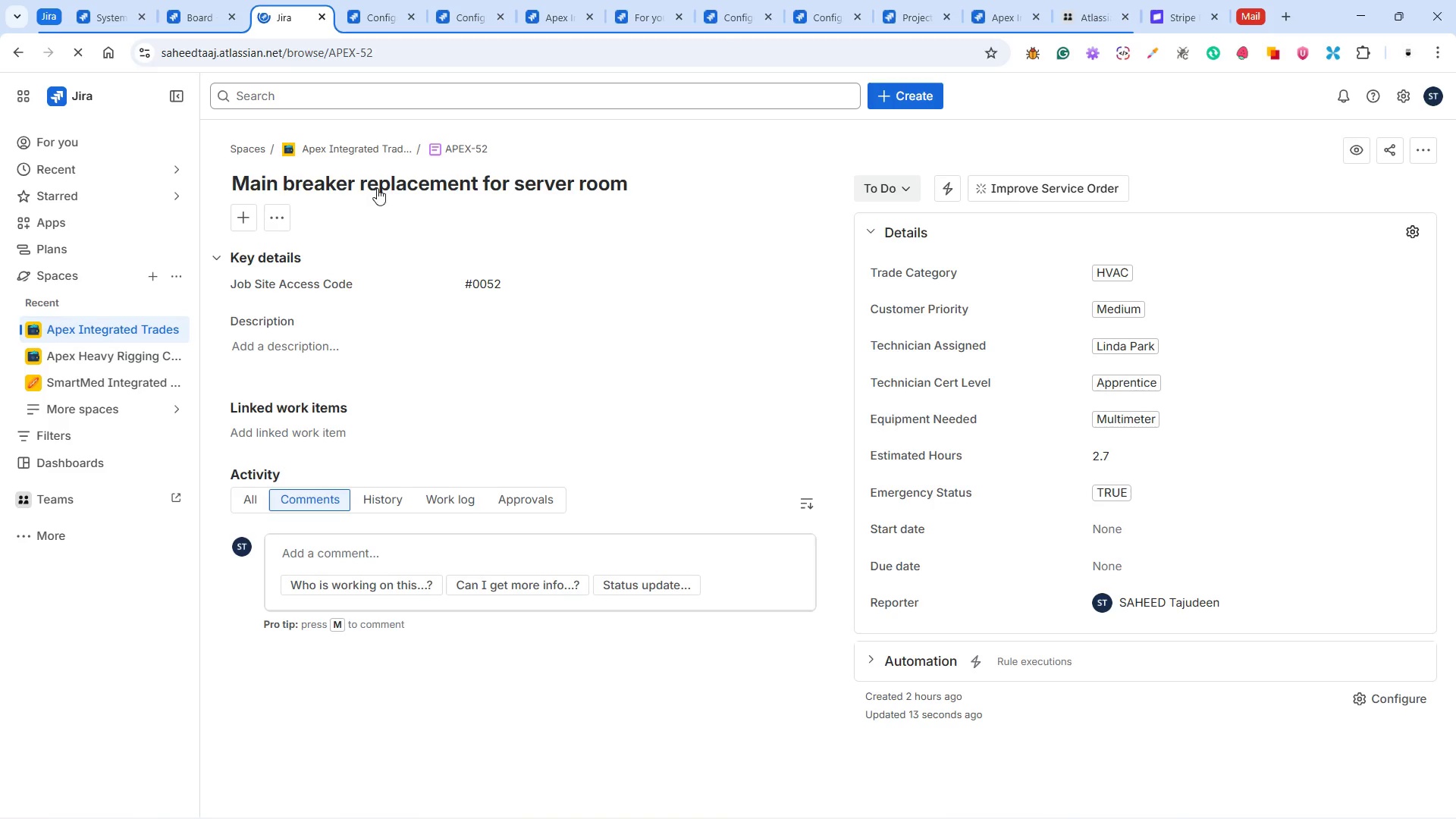 
wait(5.61)
 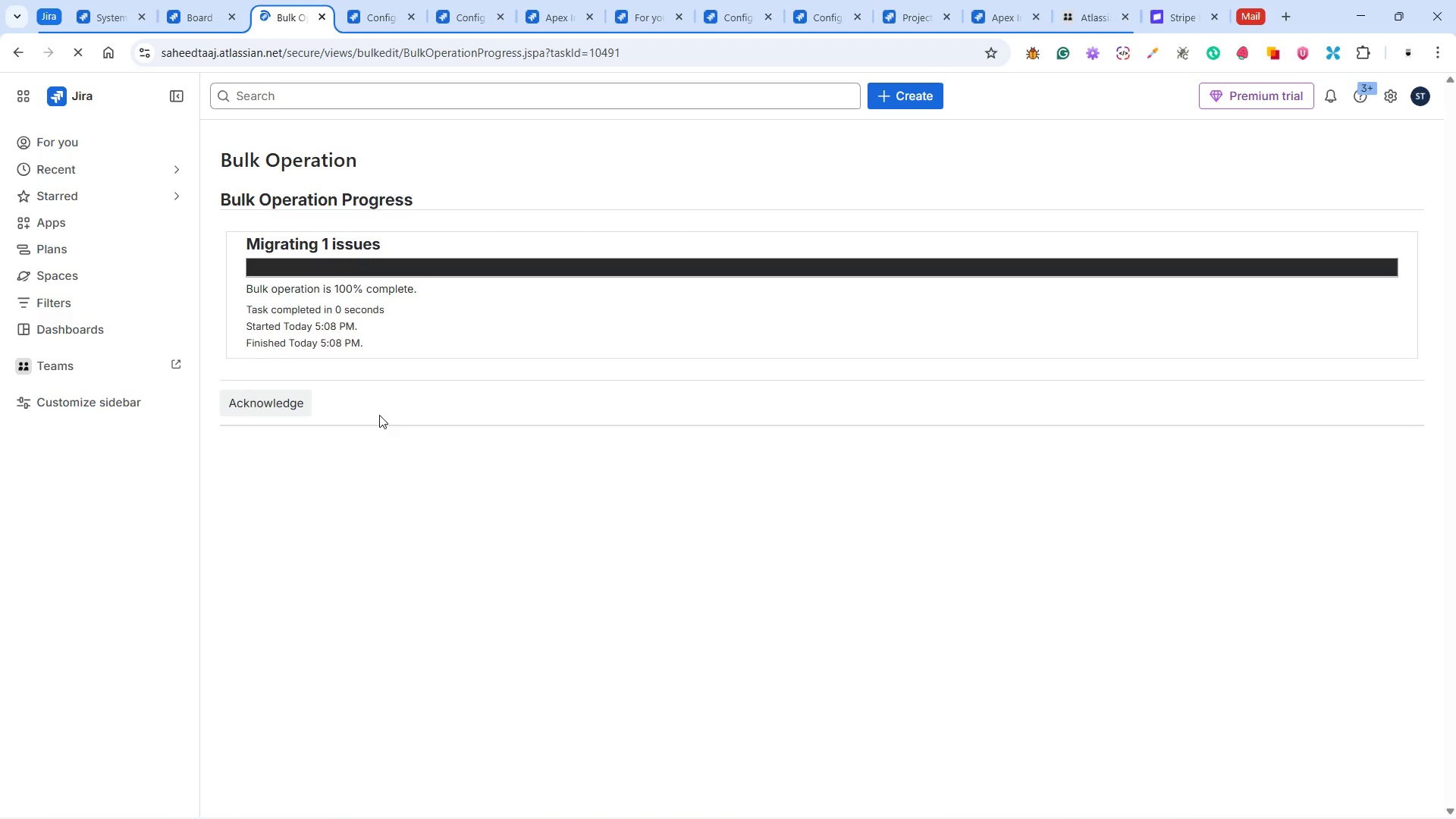 
left_click([428, 52])
 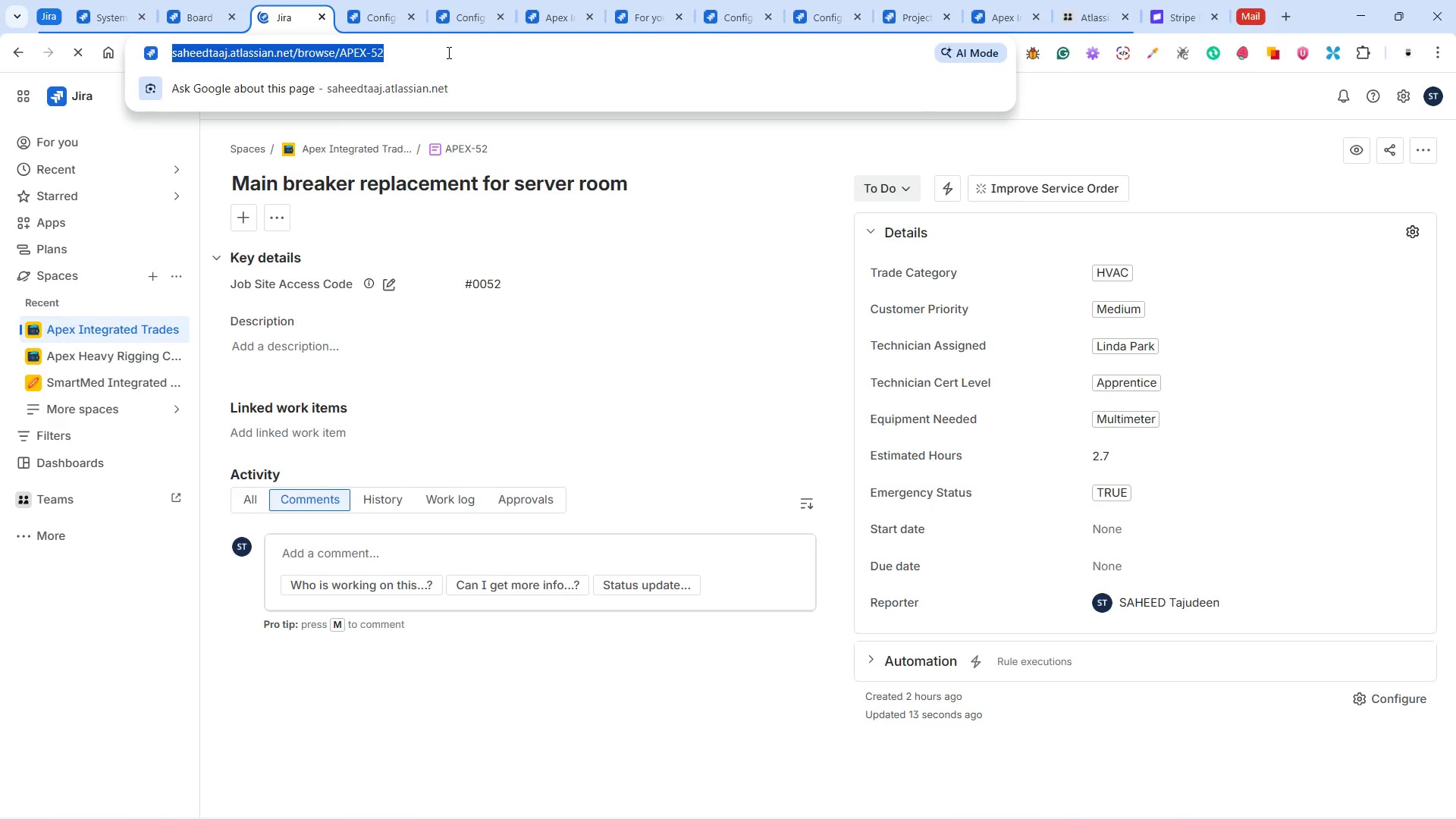 
left_click([449, 52])
 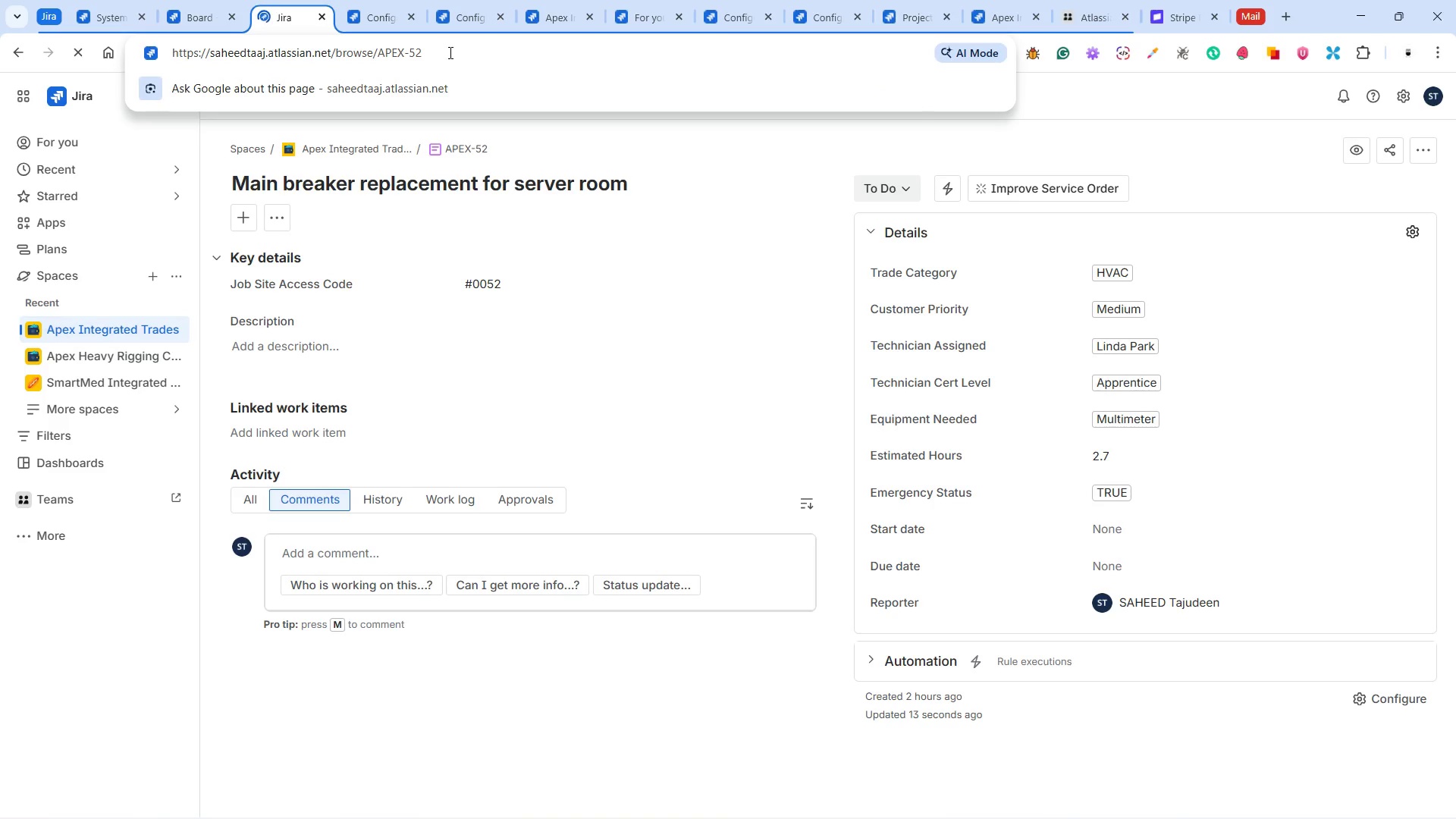 
key(Backspace)
 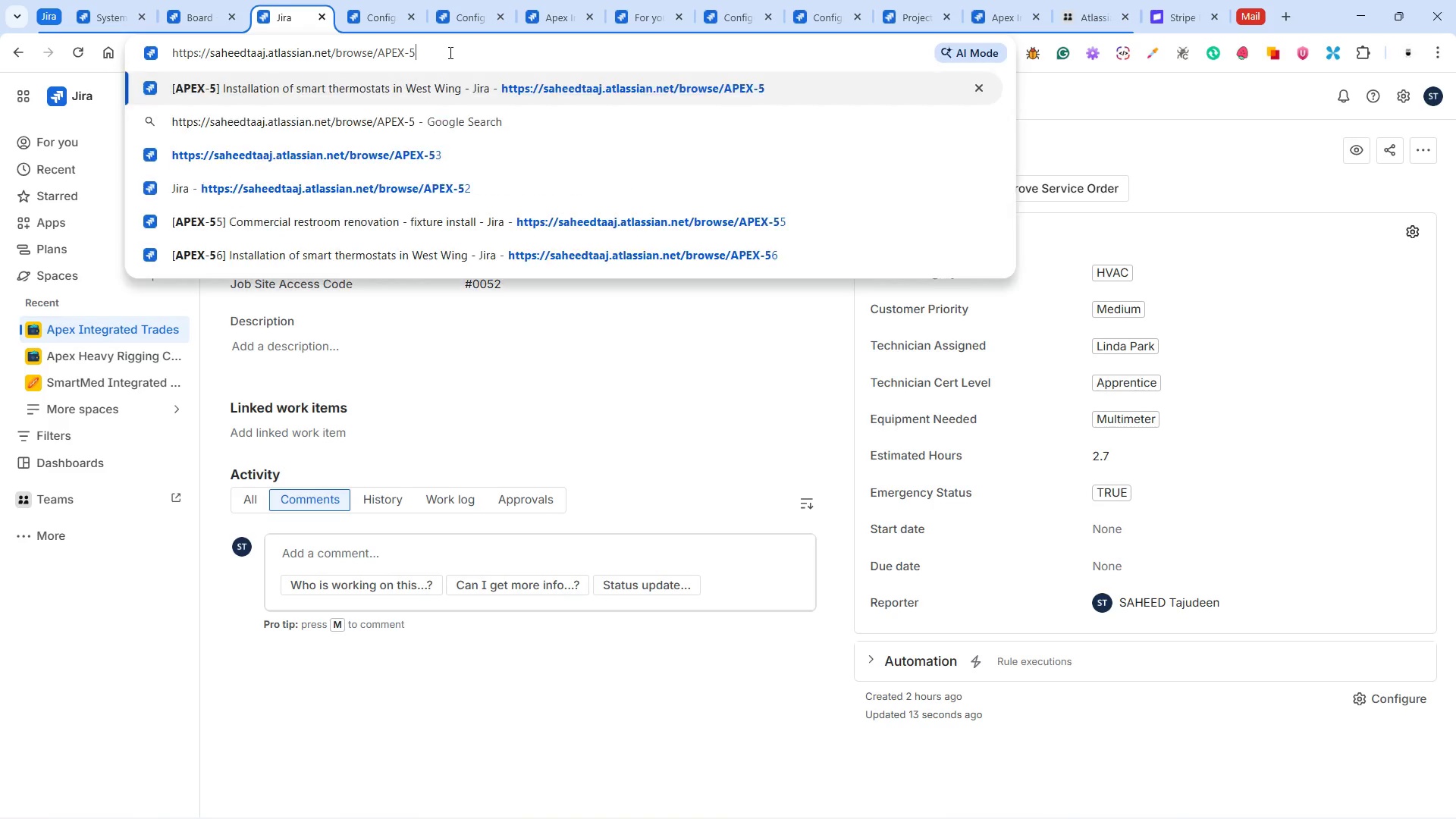 
key(1)
 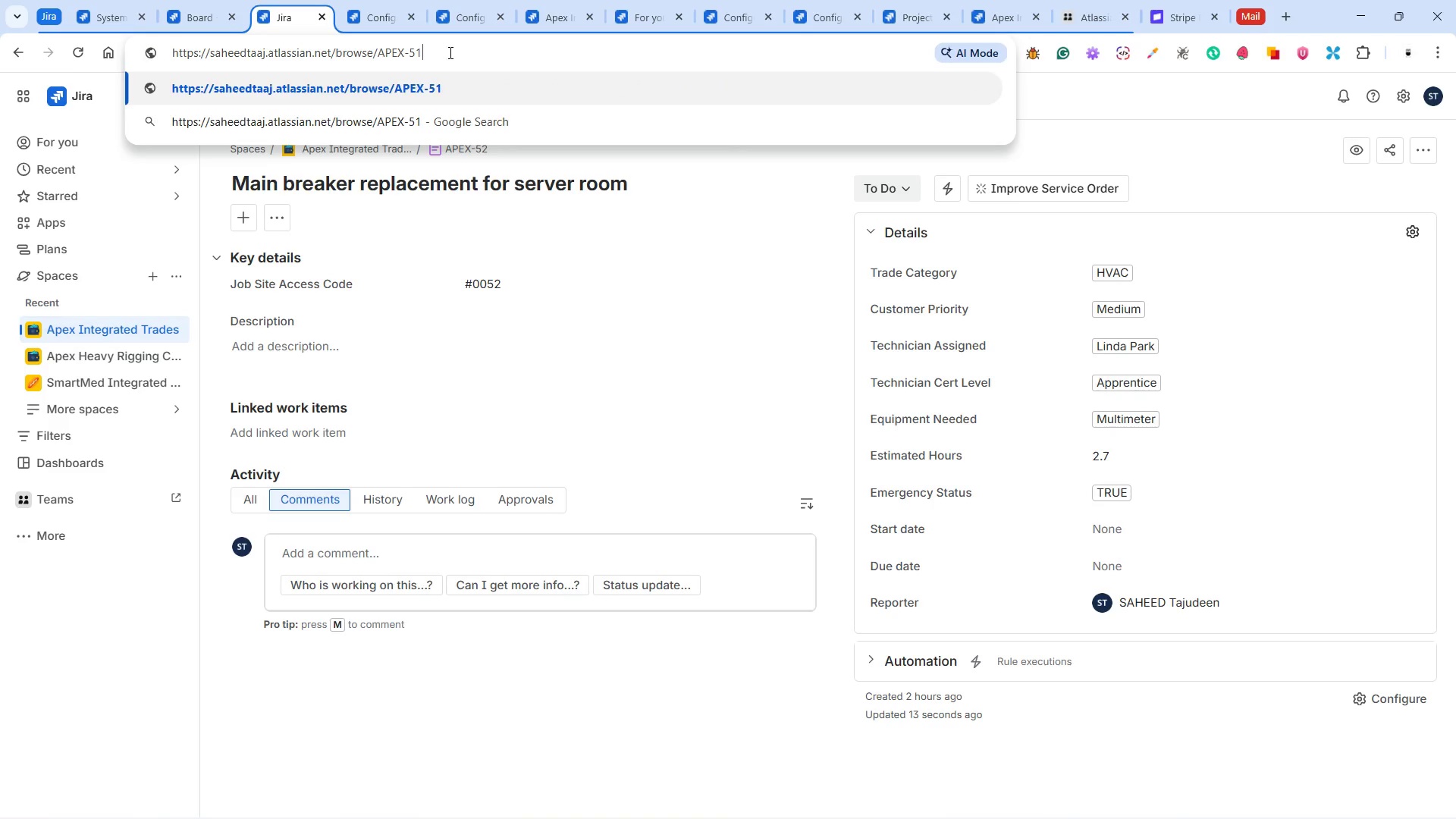 
key(Enter)
 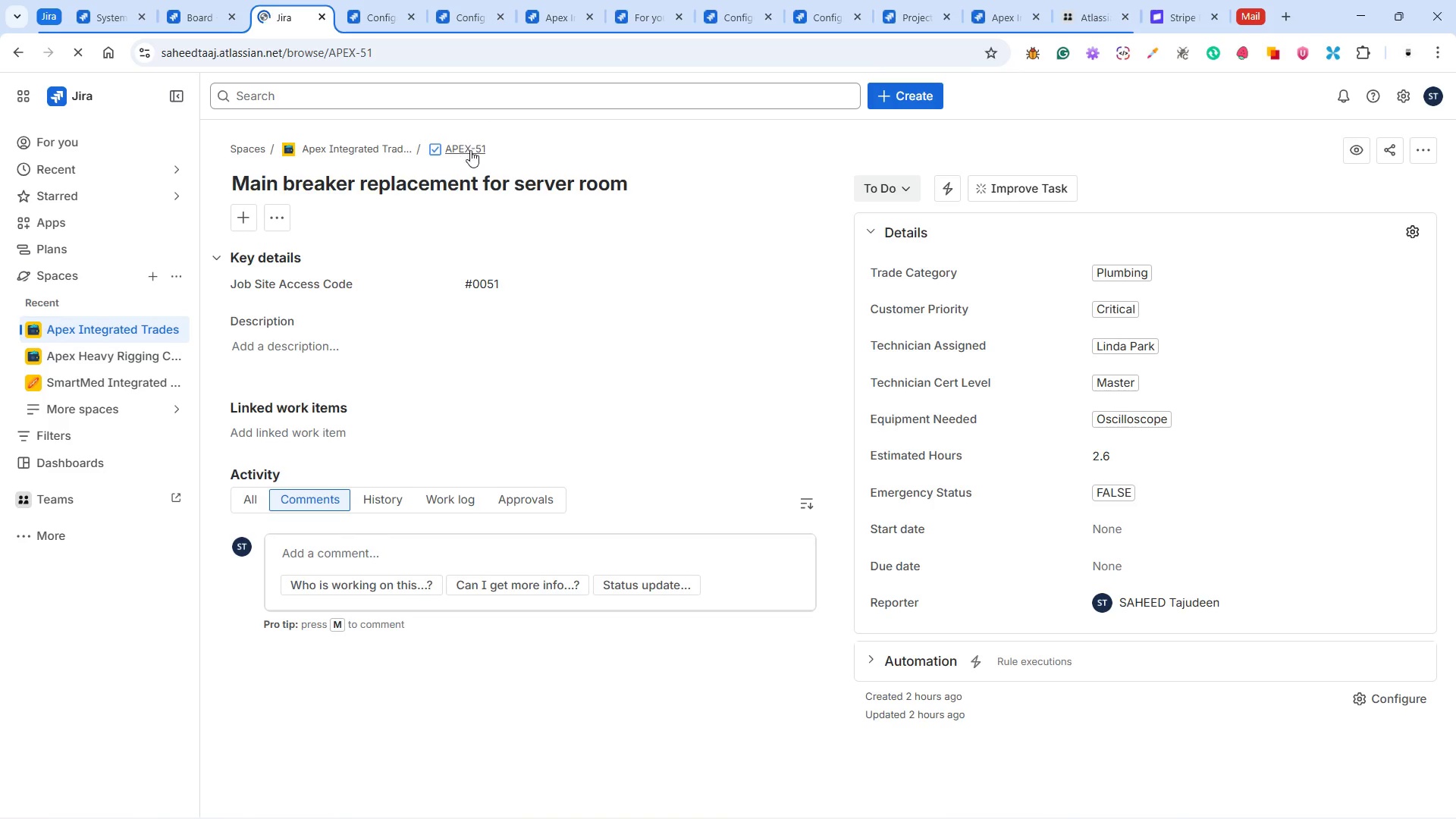 
left_click([433, 147])
 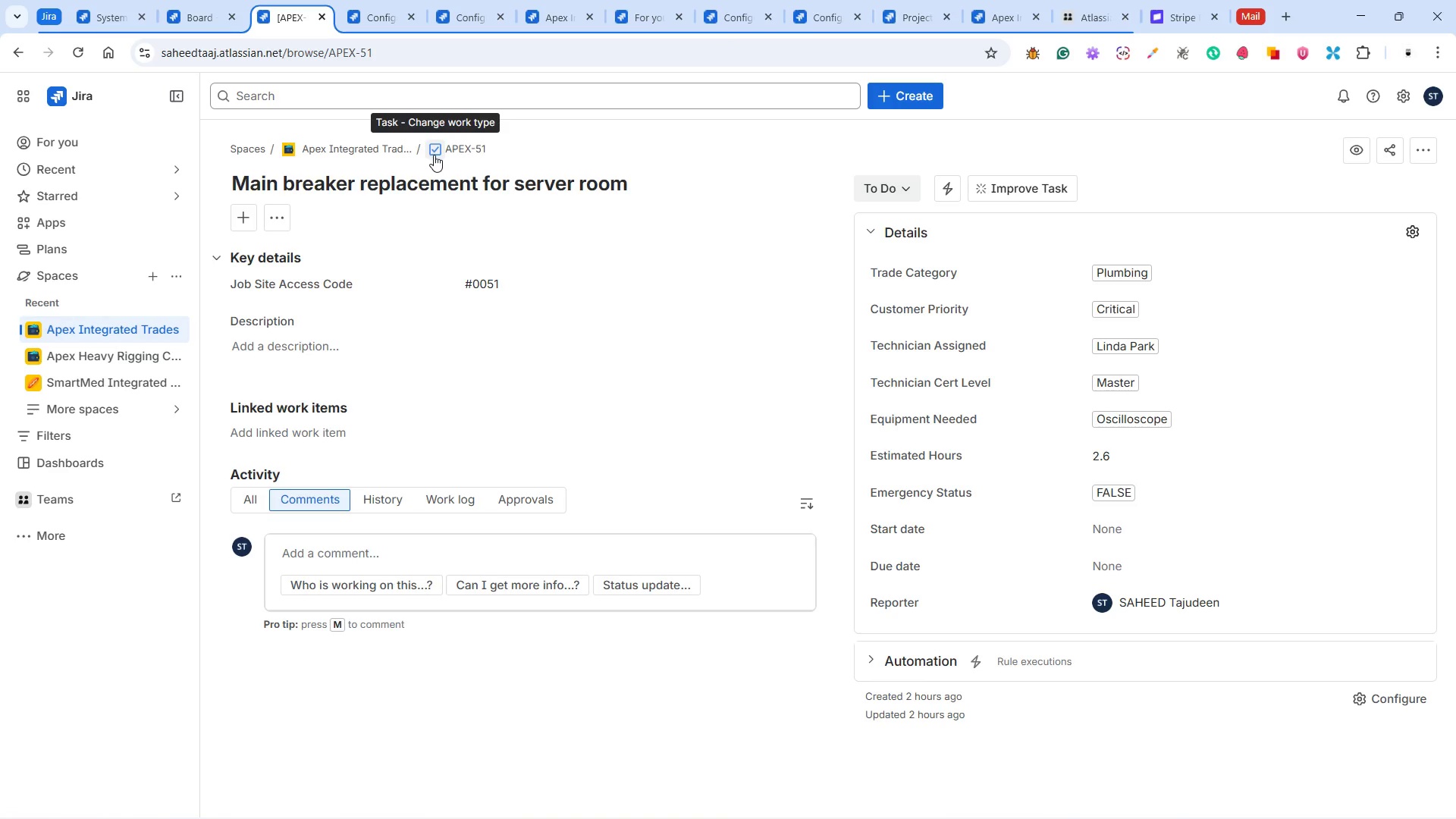 
wait(9.3)
 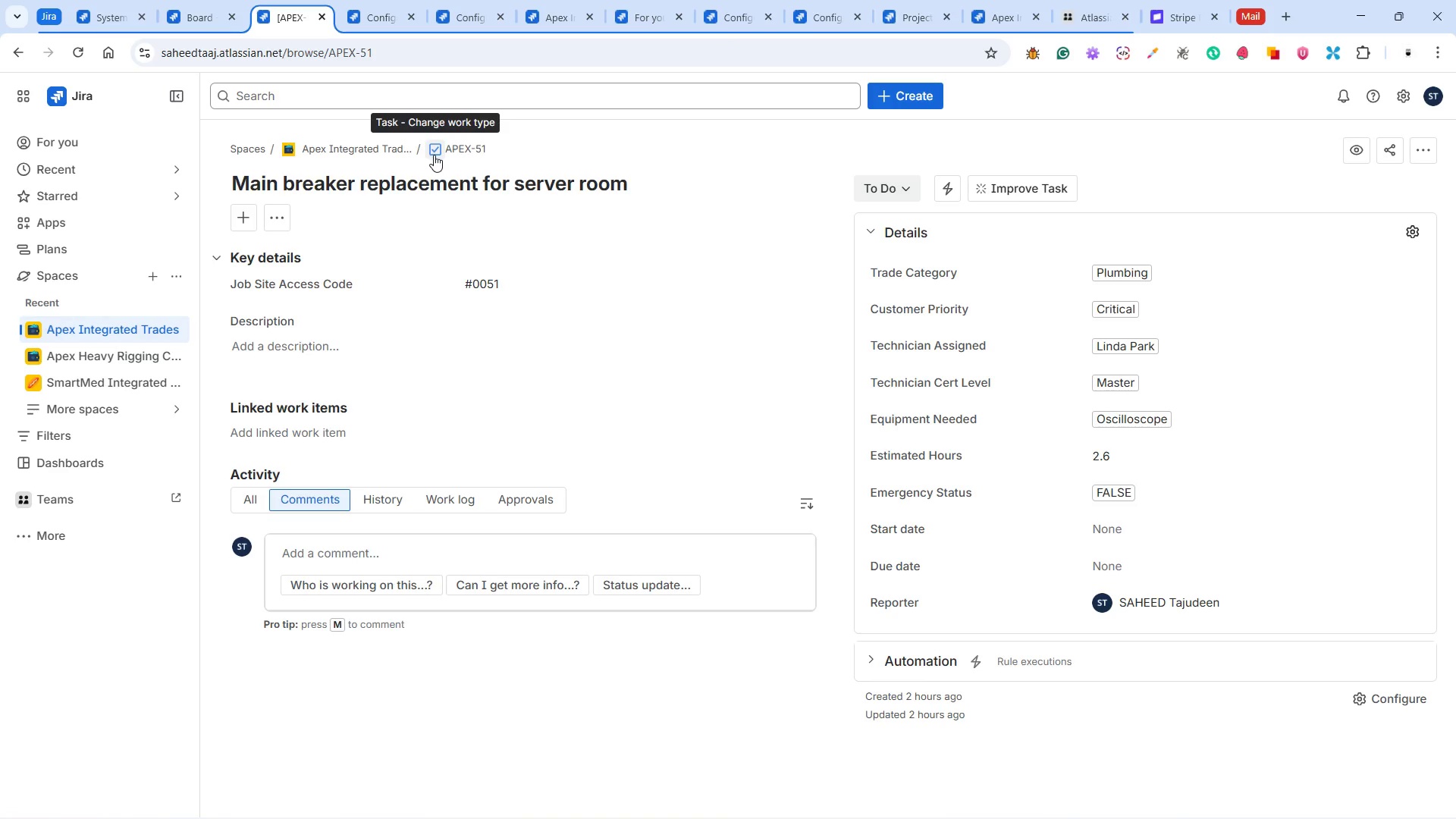 
left_click([435, 148])
 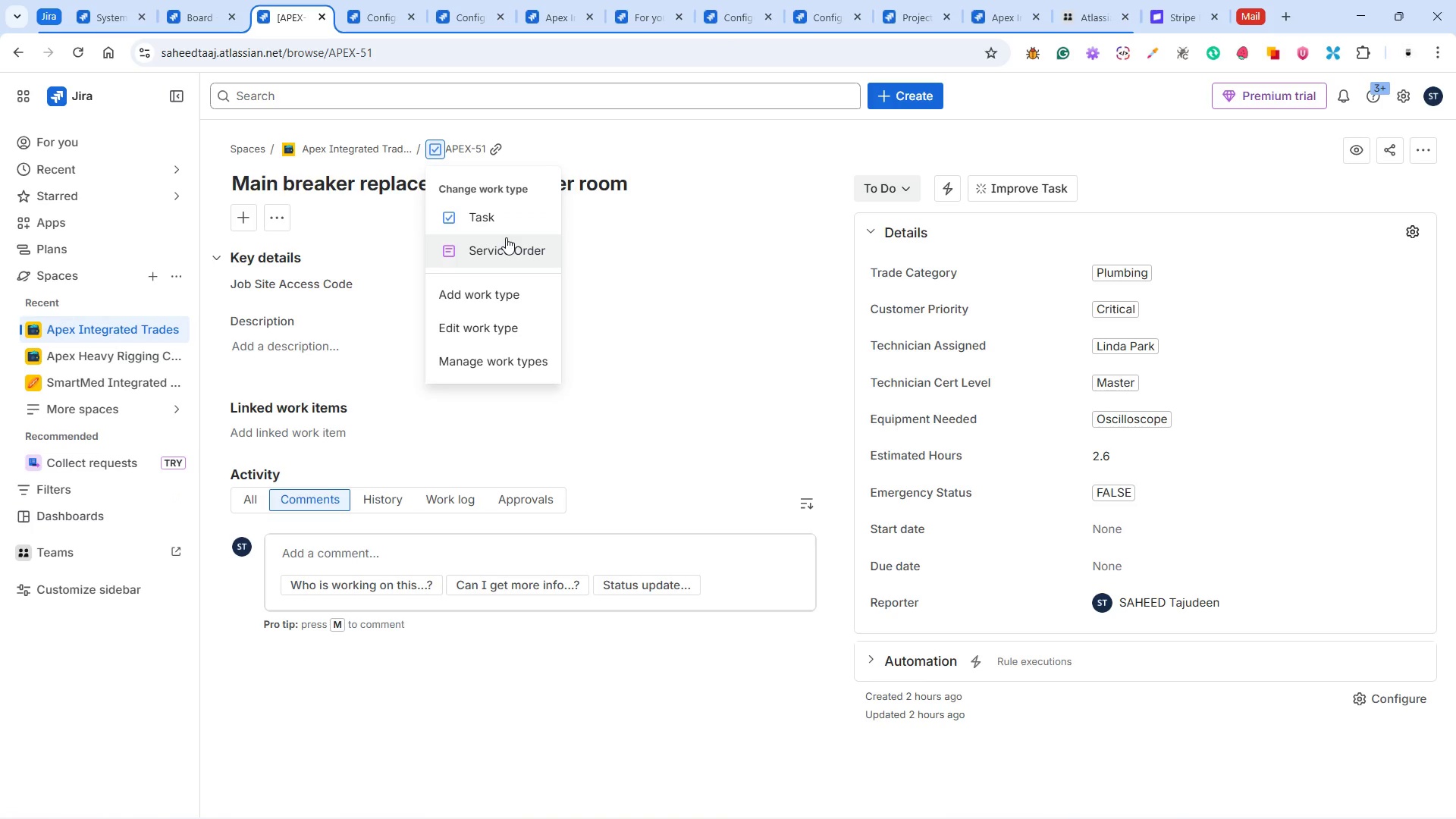 
left_click([489, 245])
 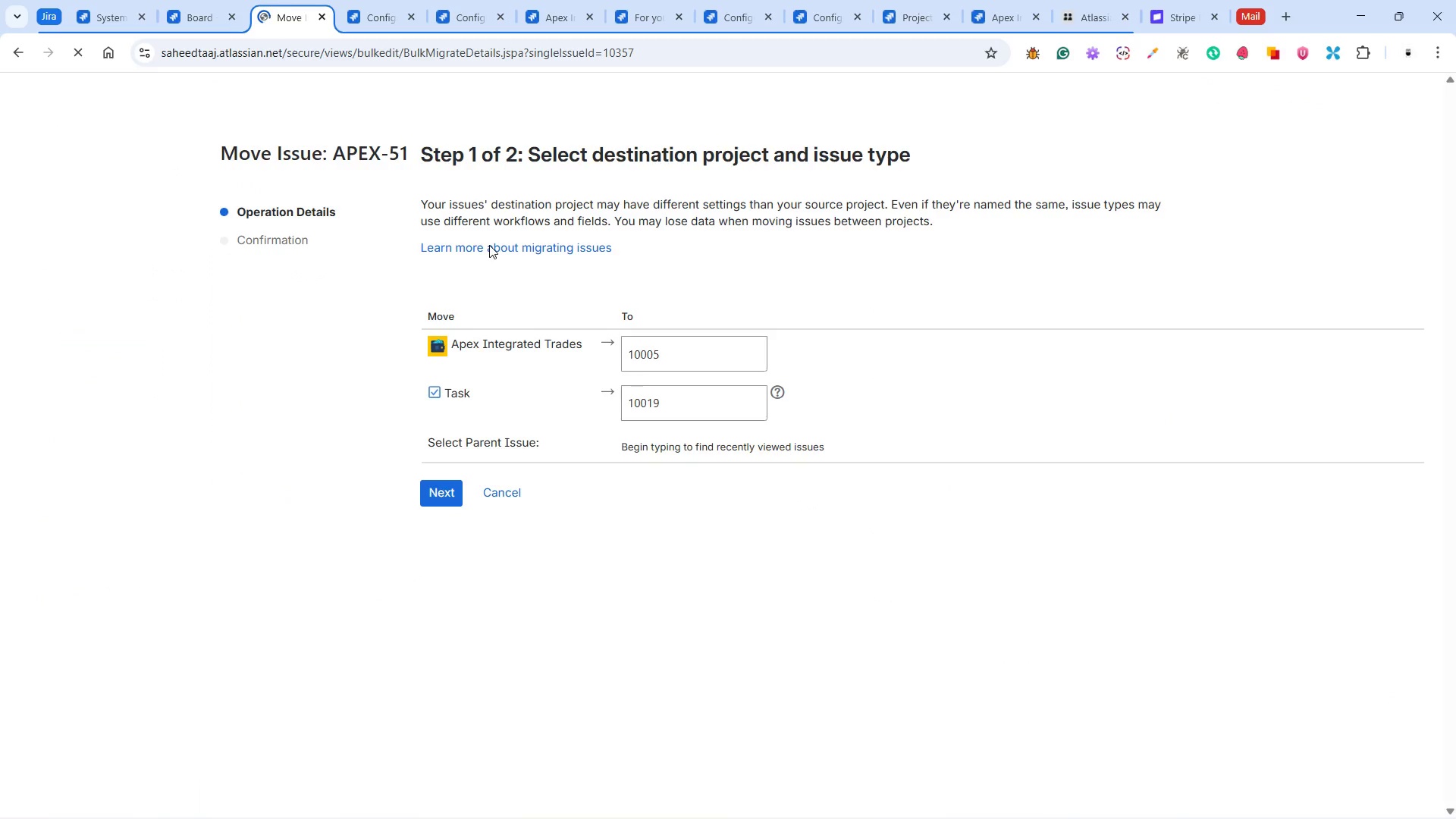 
wait(5.28)
 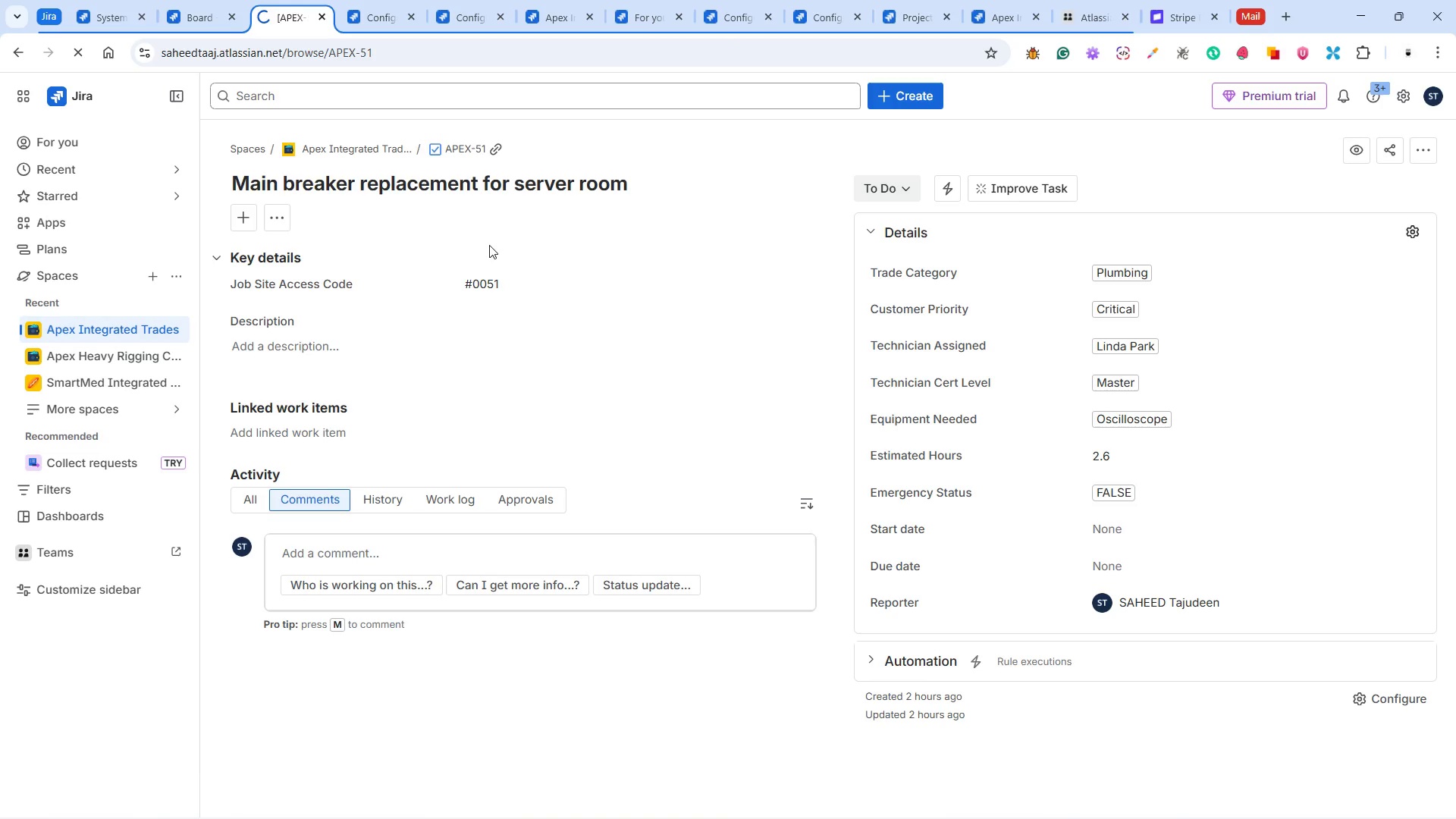 
left_click([679, 399])
 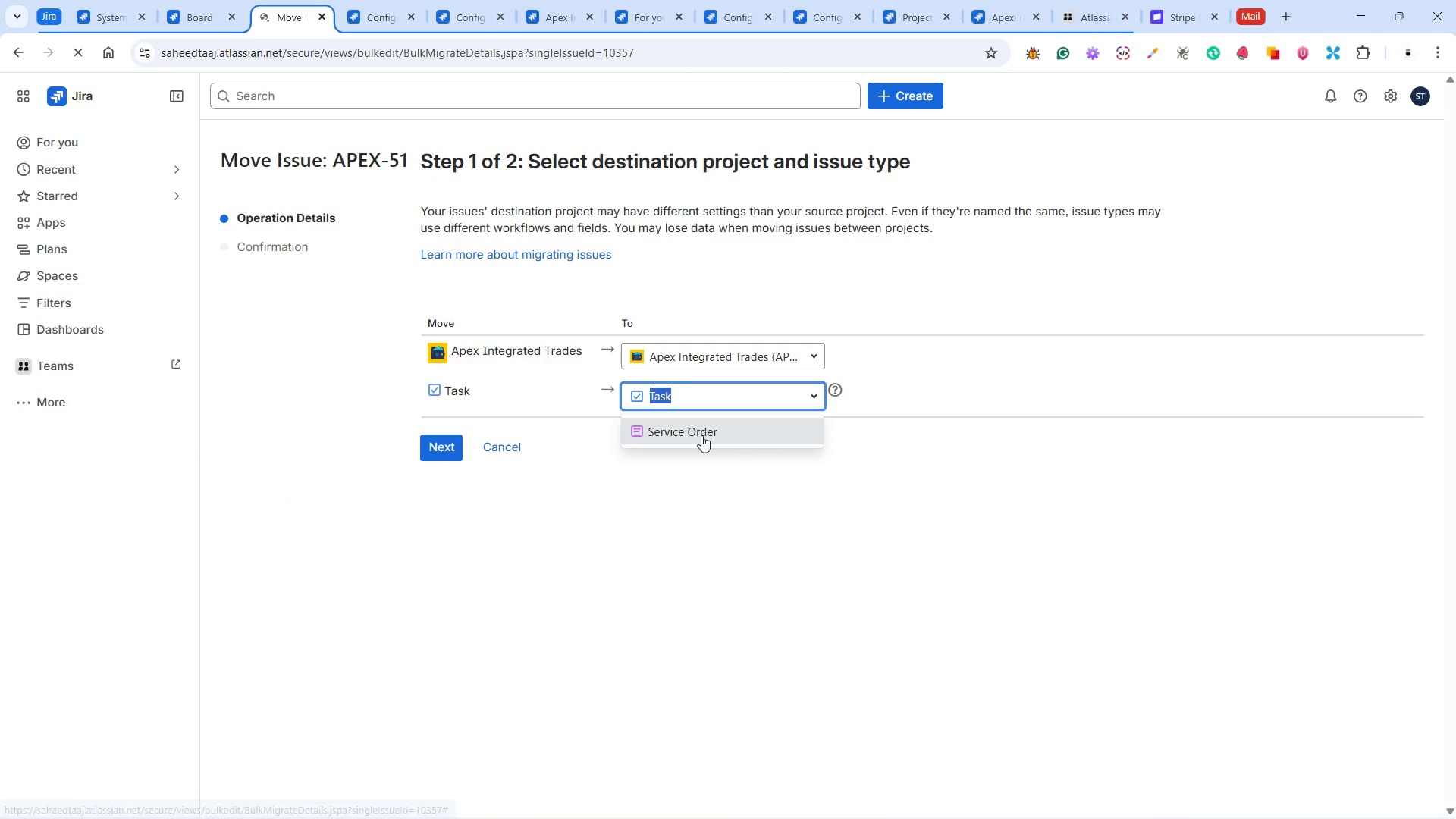 
left_click([701, 434])
 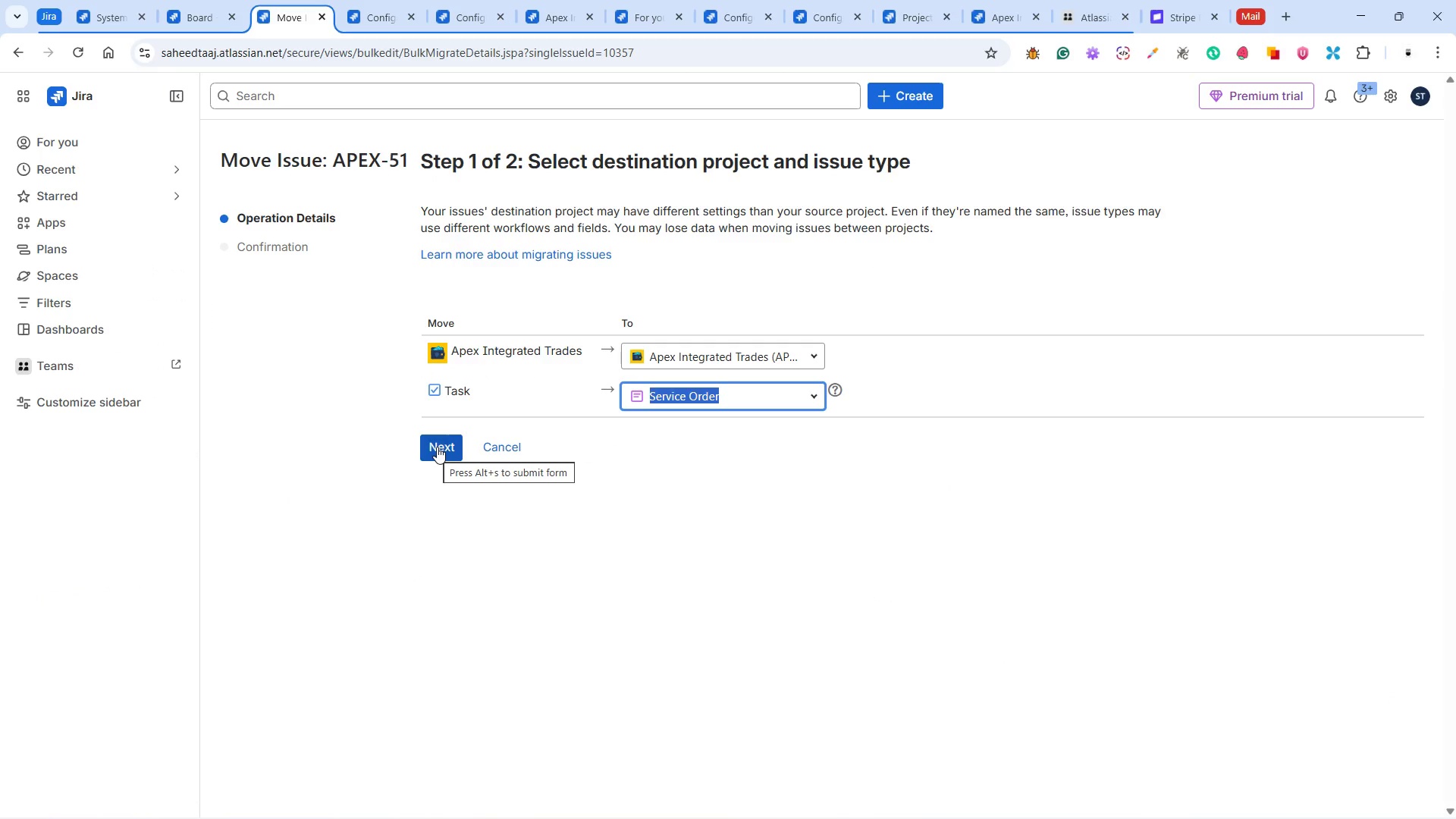 
left_click([437, 447])
 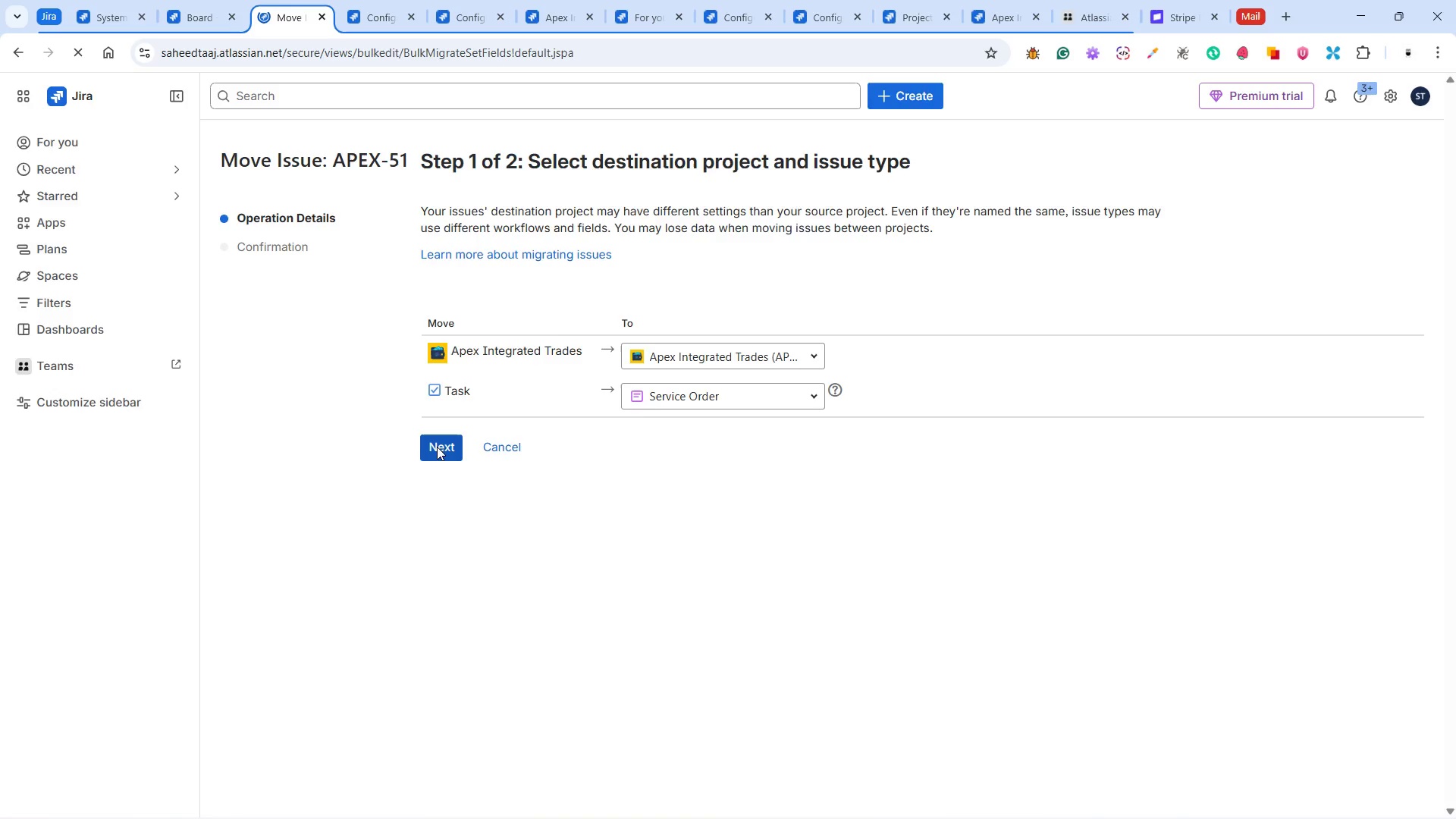 
wait(6.2)
 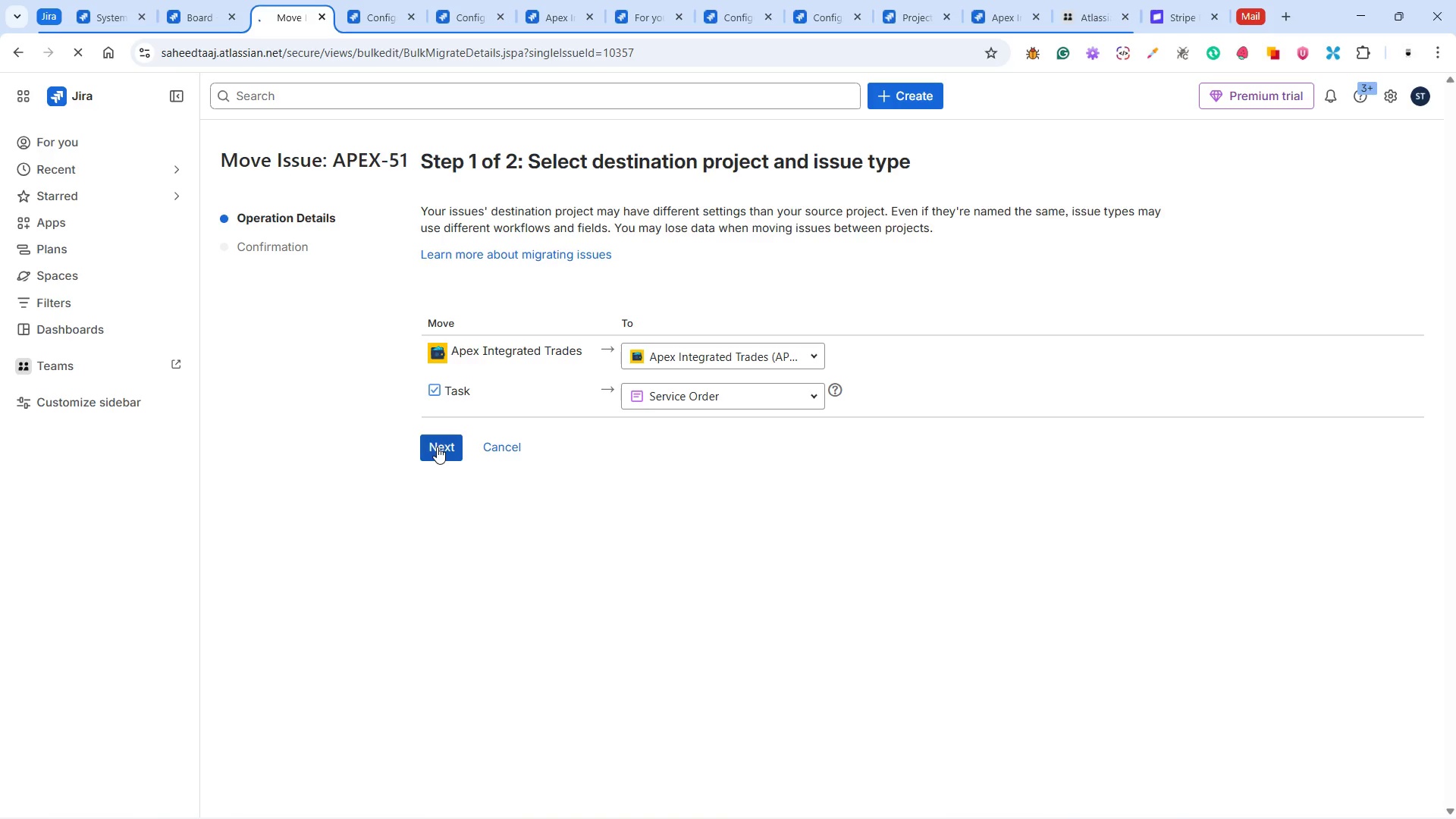 
left_click([444, 445])
 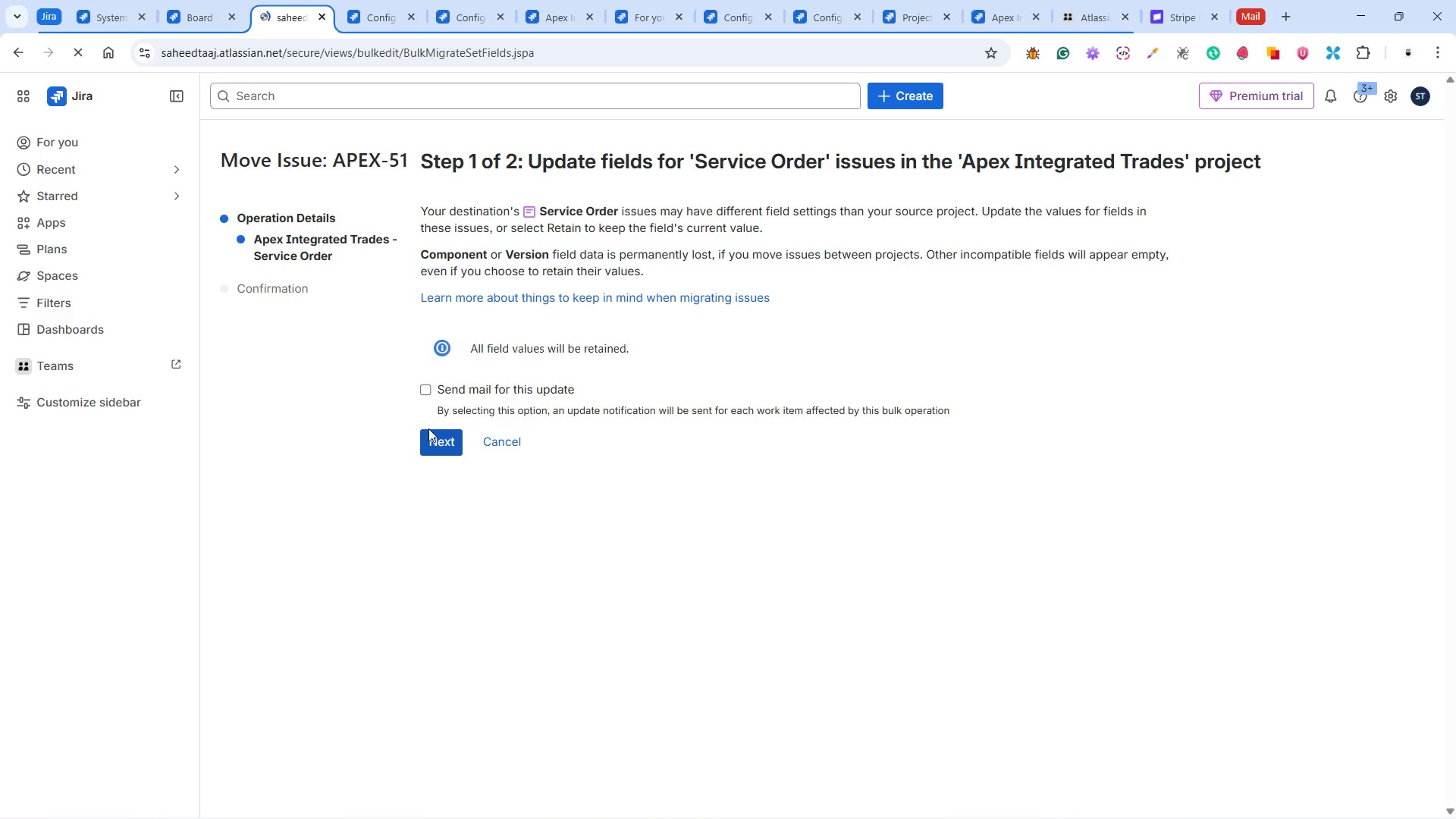 
mouse_move([731, 429])
 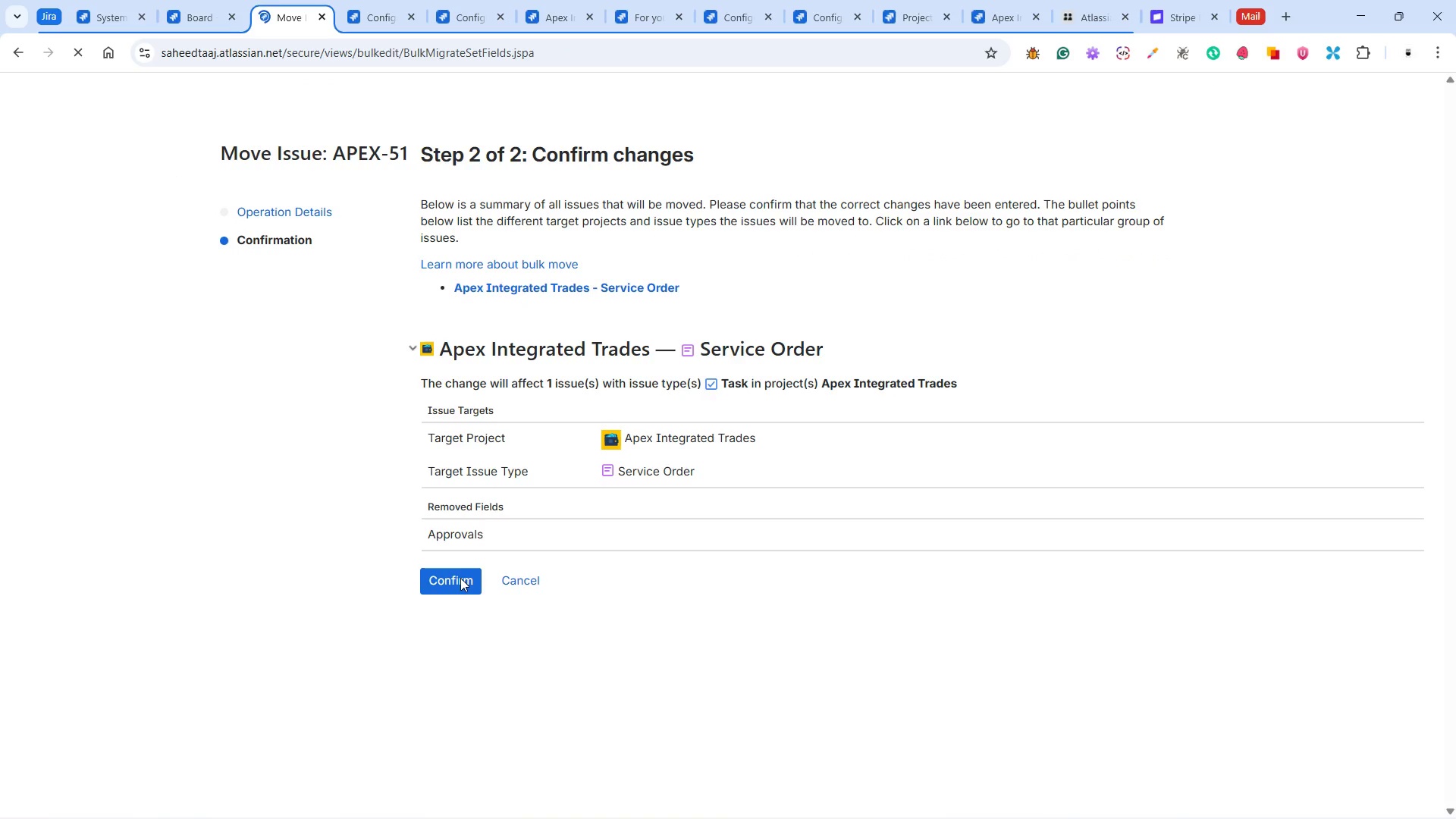 
left_click([458, 578])
 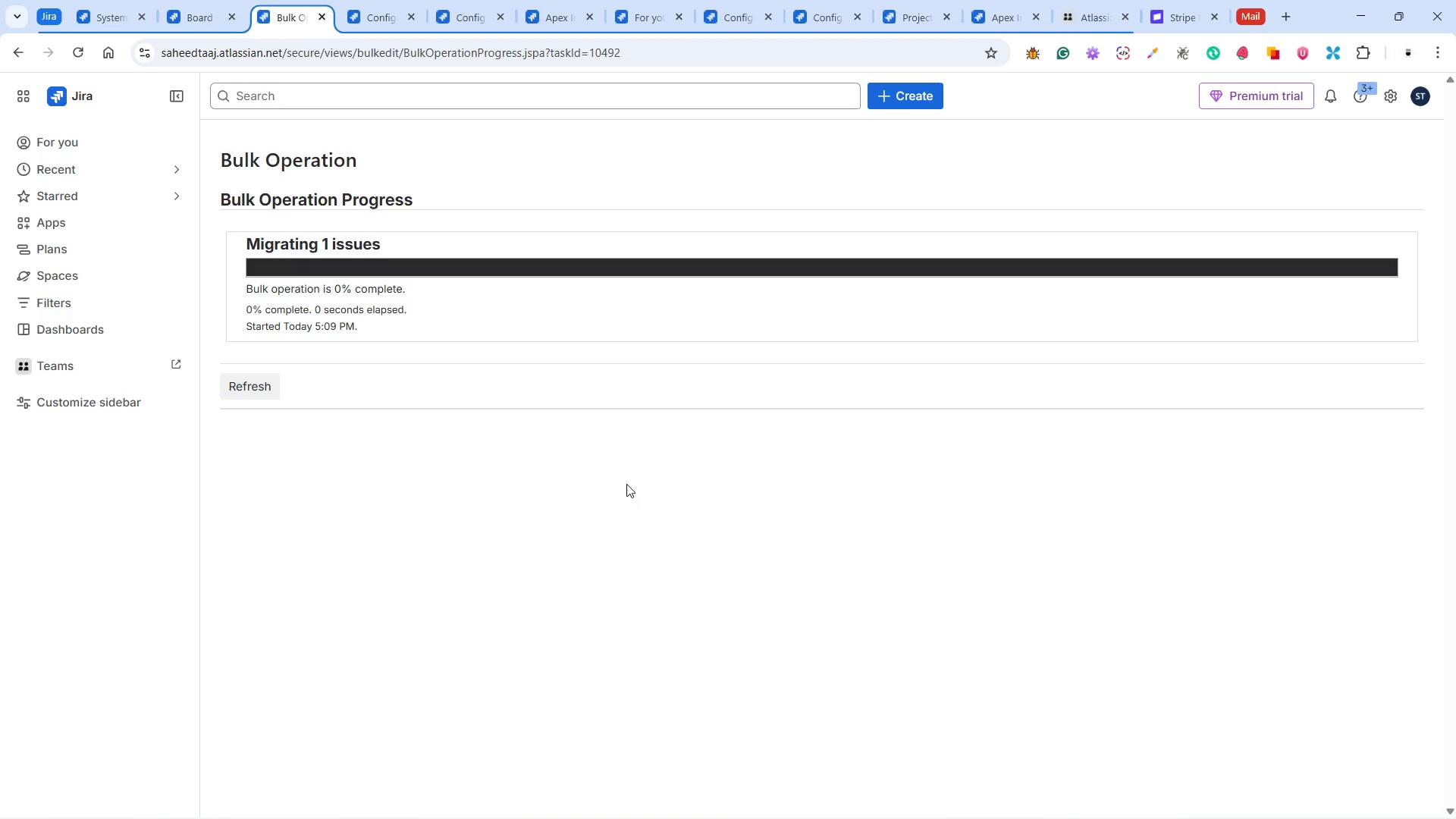 
wait(15.53)
 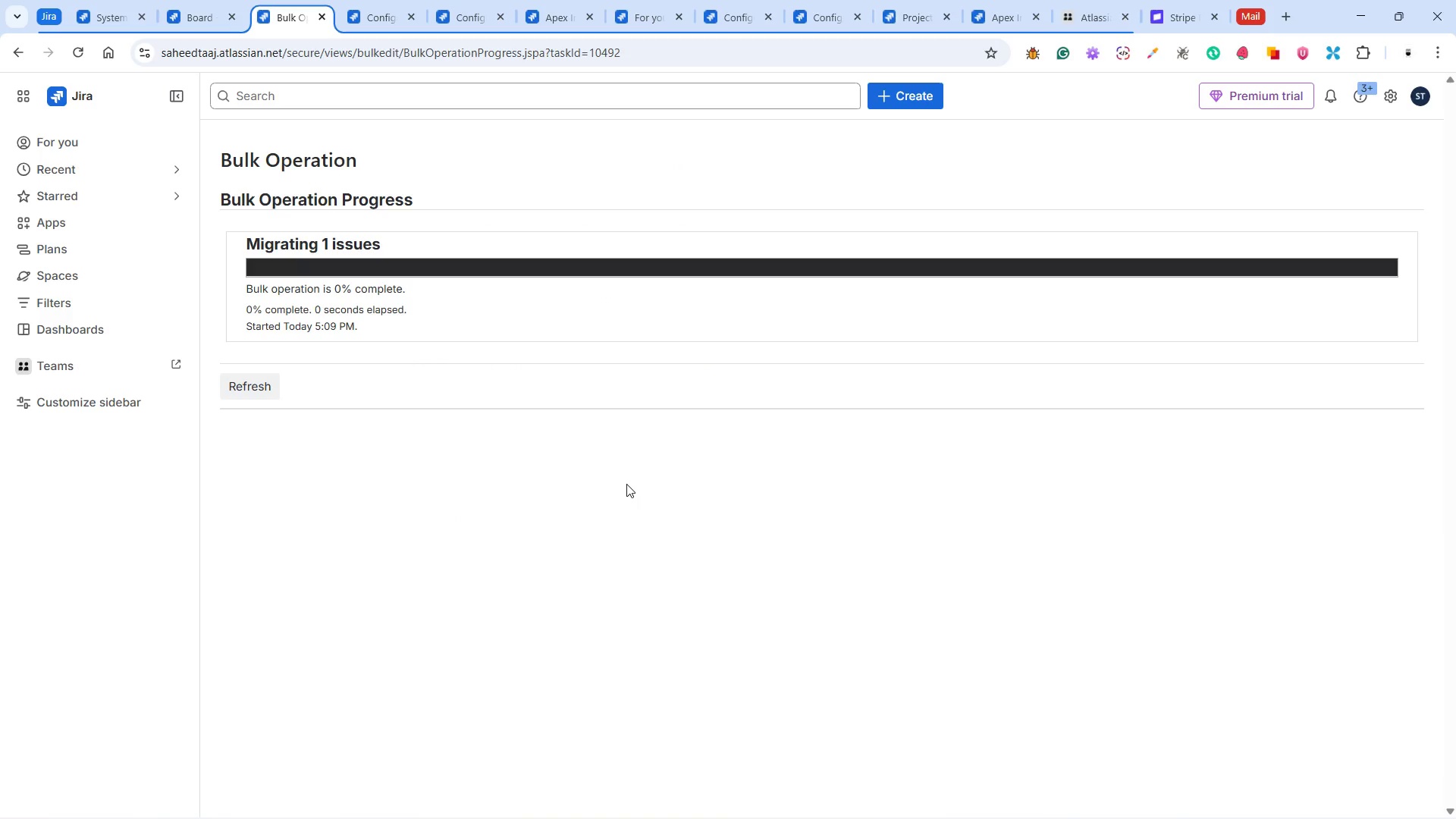 
mouse_move([287, 417])
 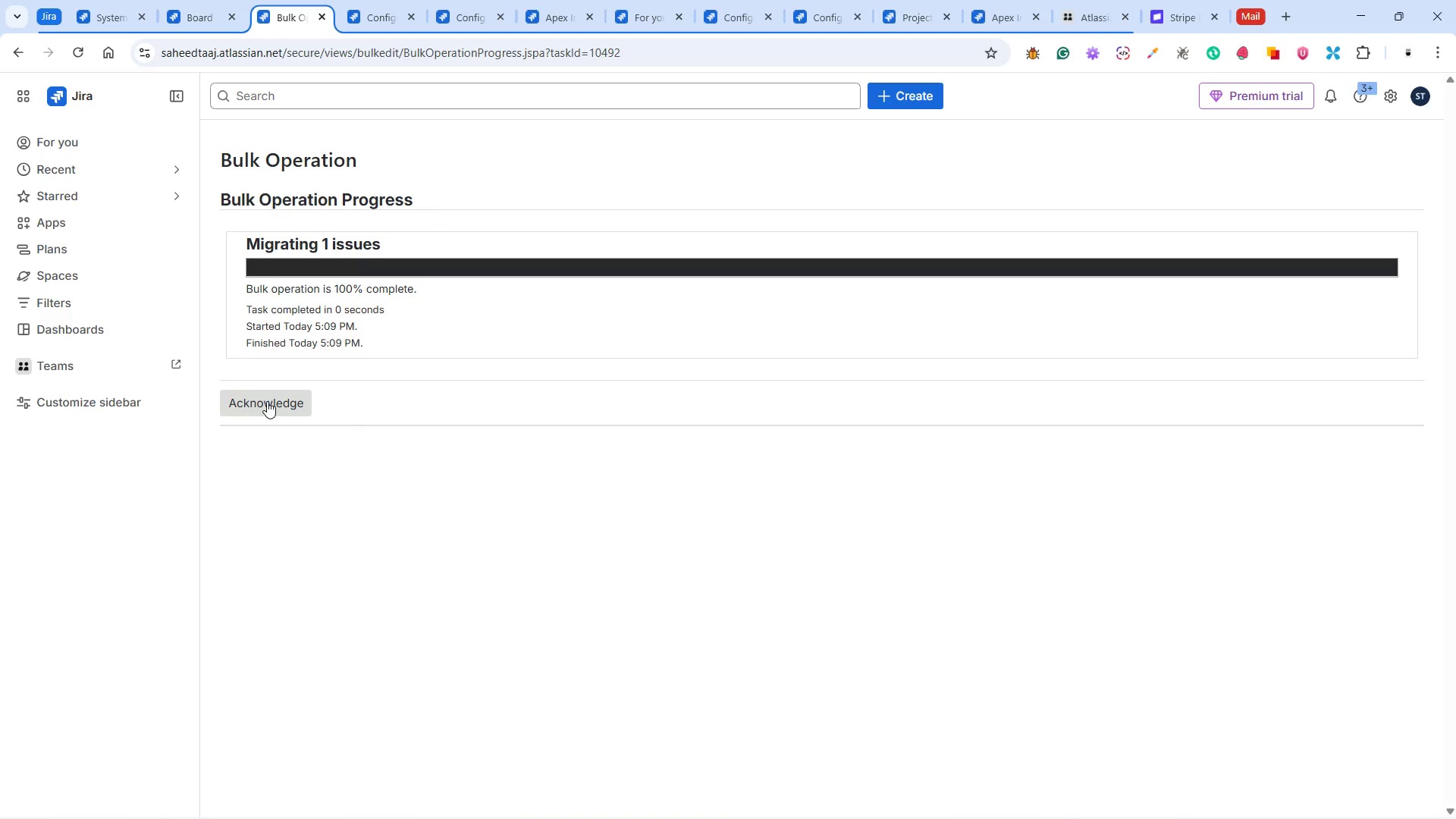 
left_click([267, 401])
 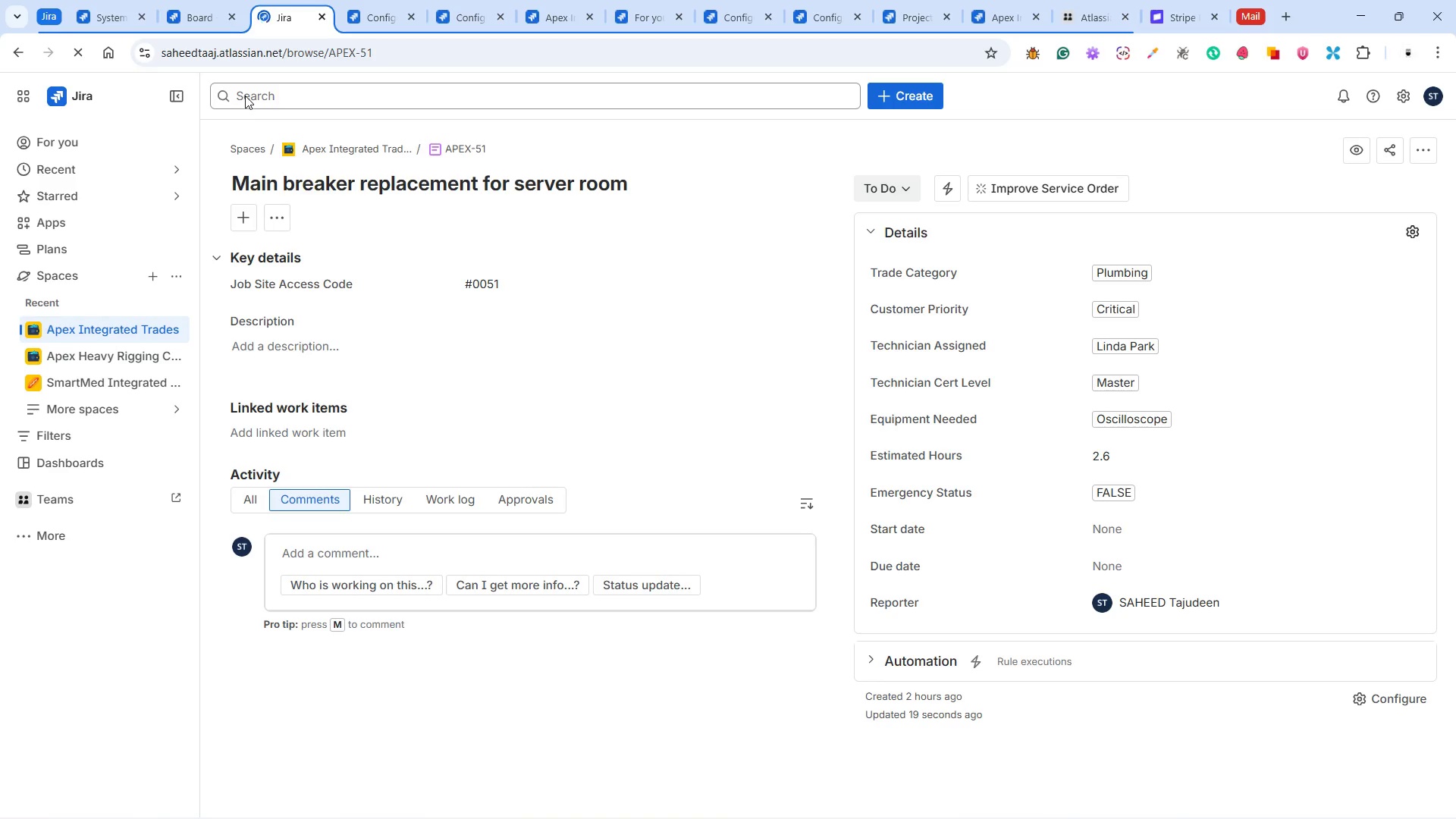 
mouse_move([221, 23])
 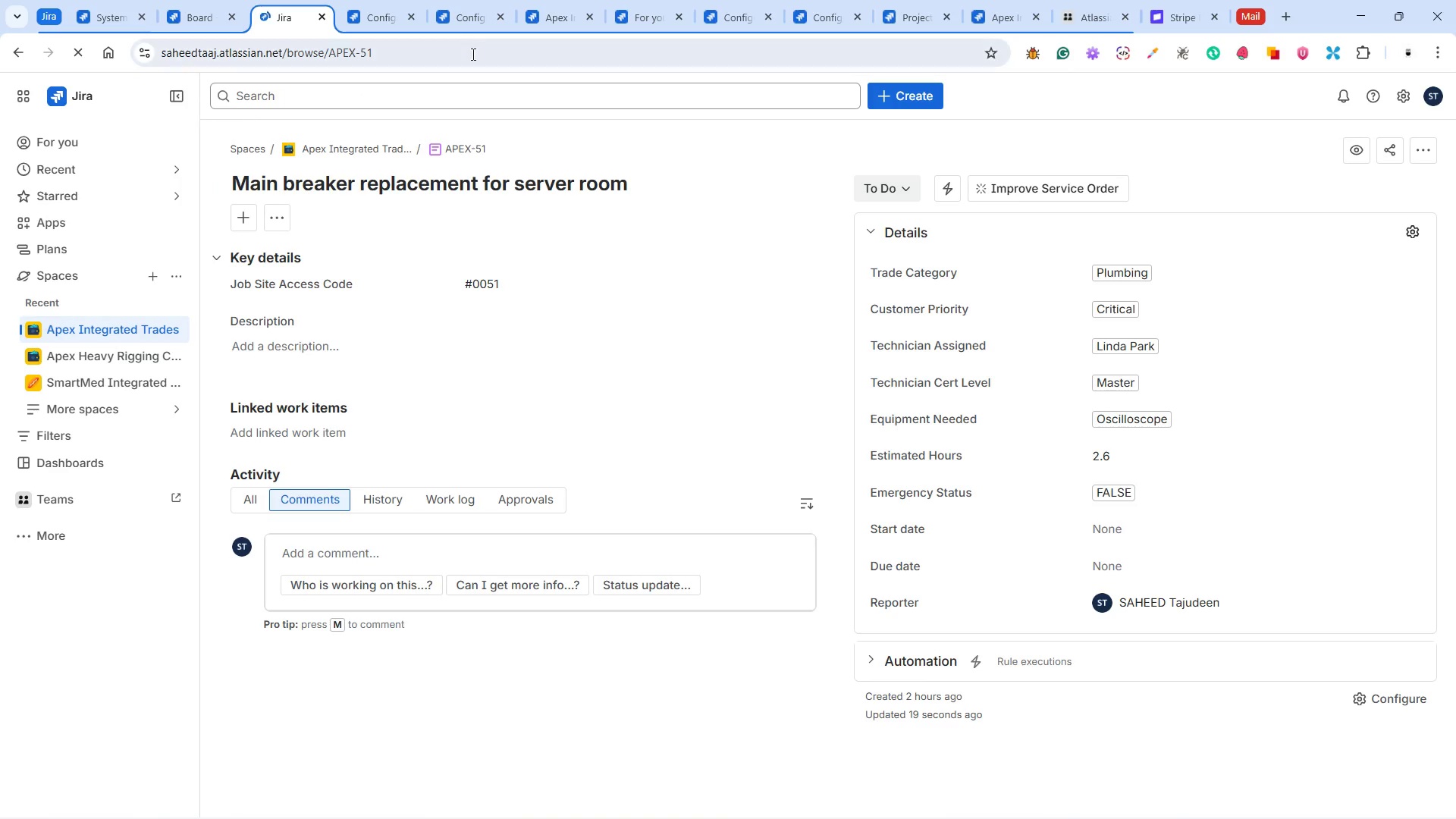 
left_click([467, 51])
 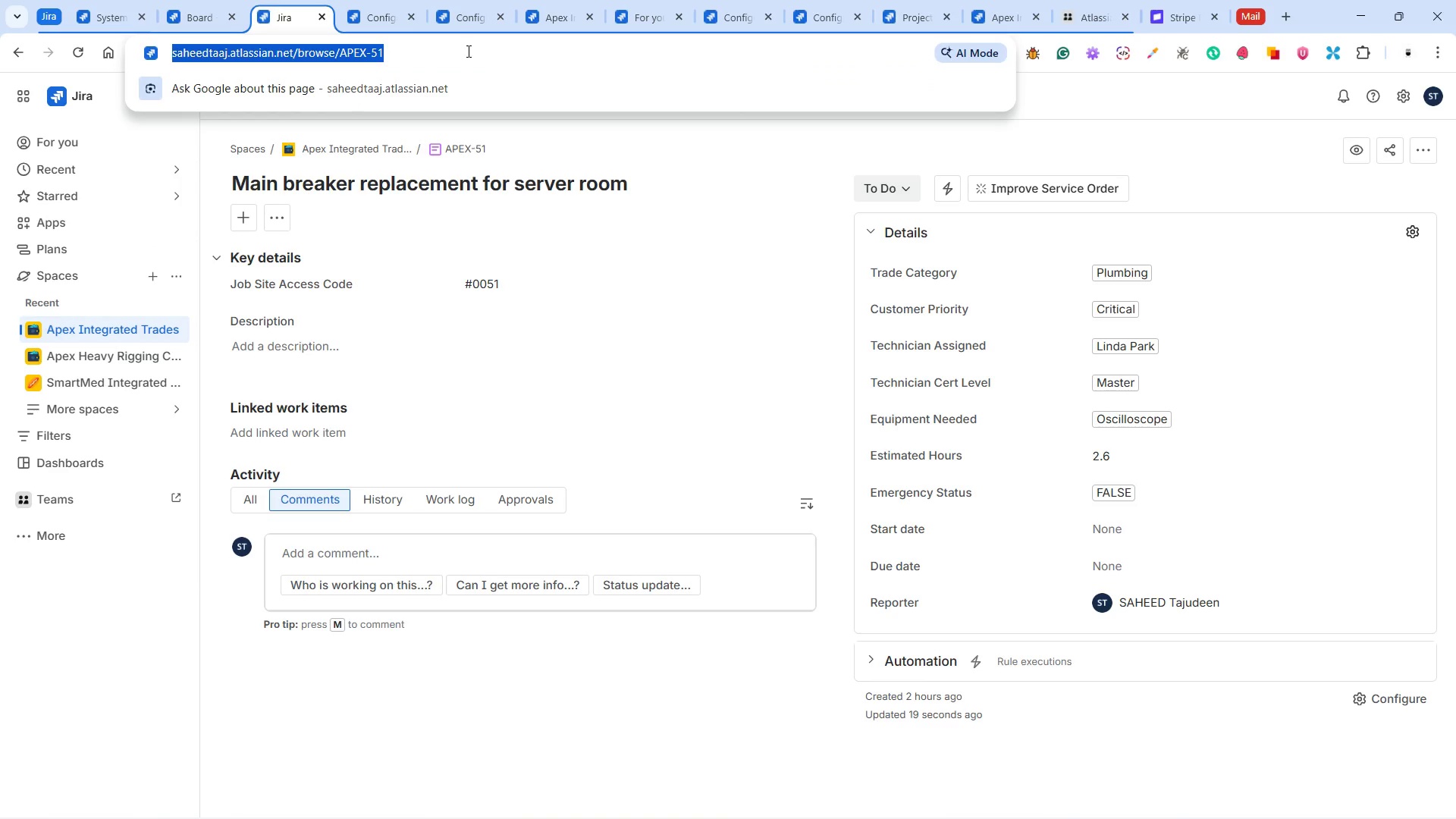 
left_click([467, 51])
 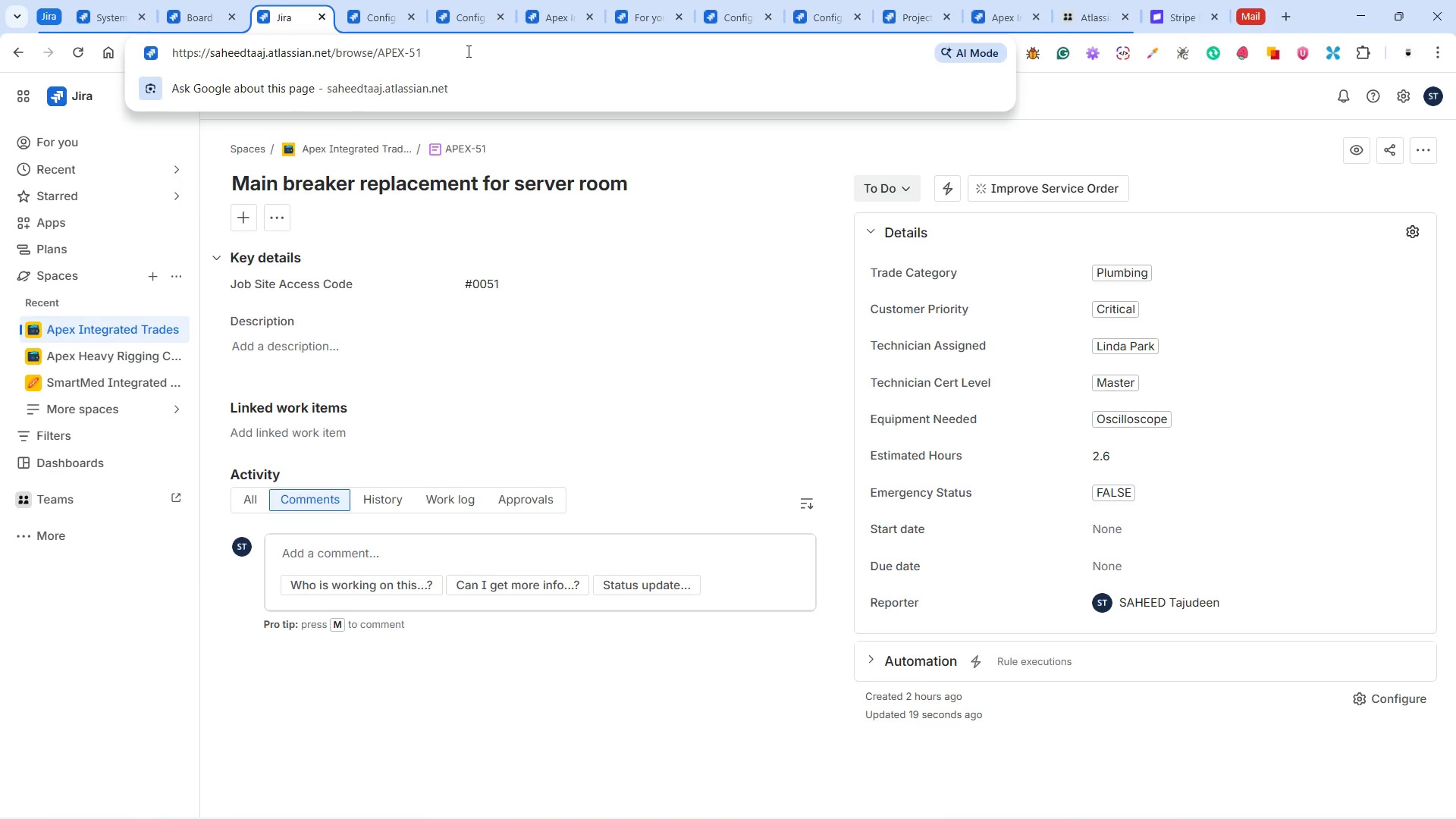 
key(Backspace)
 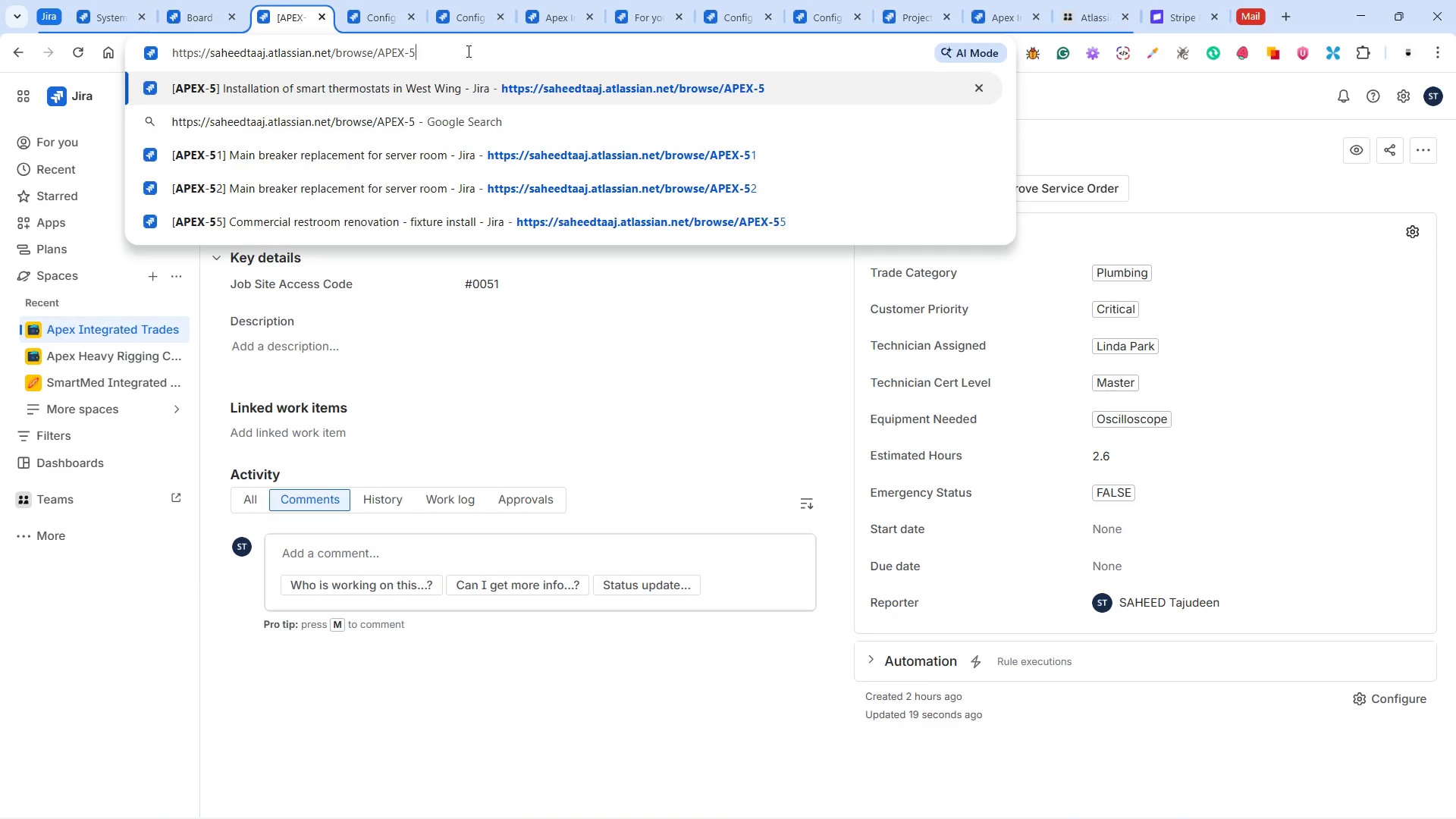 
key(0)
 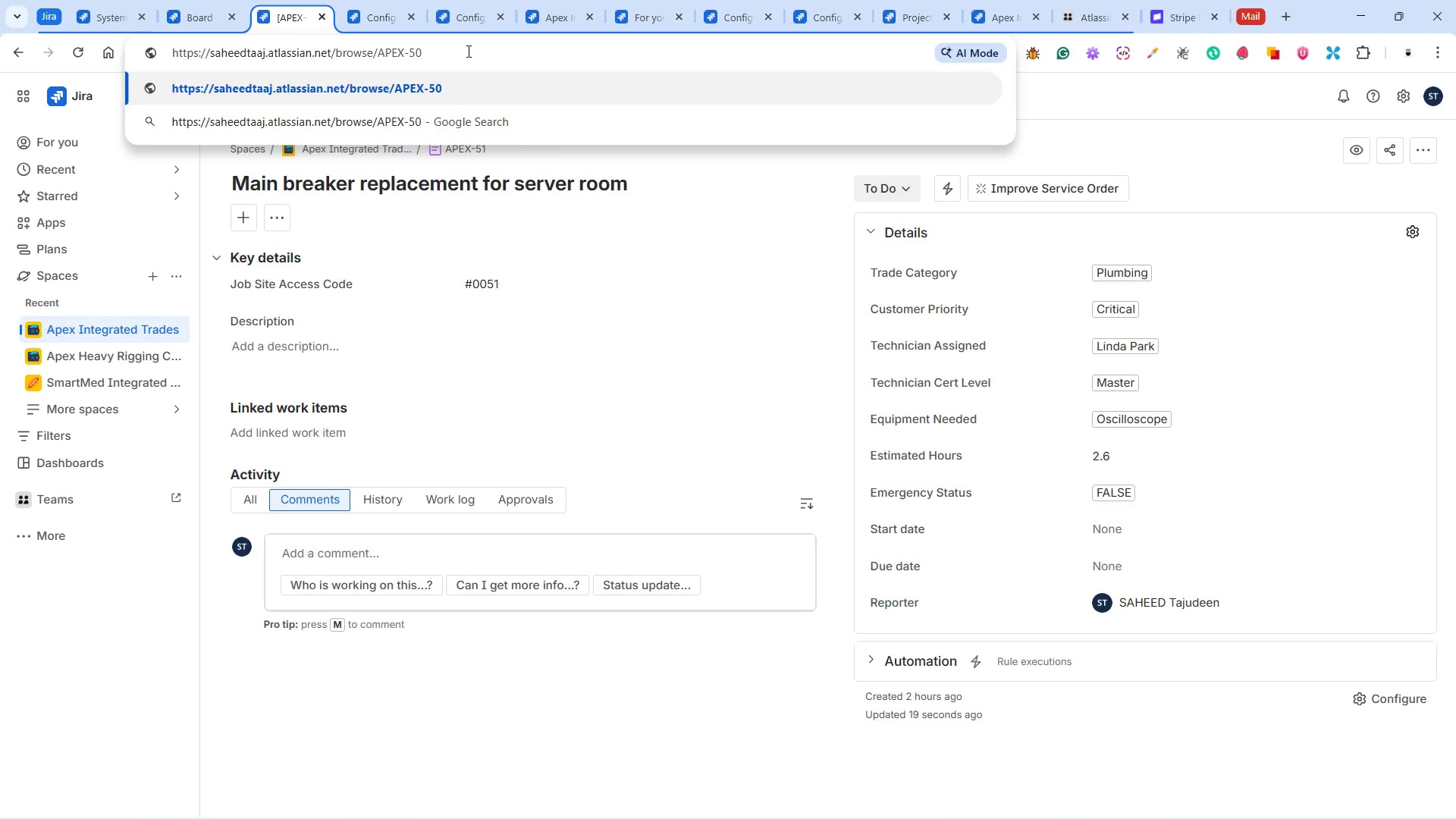 
key(Enter)
 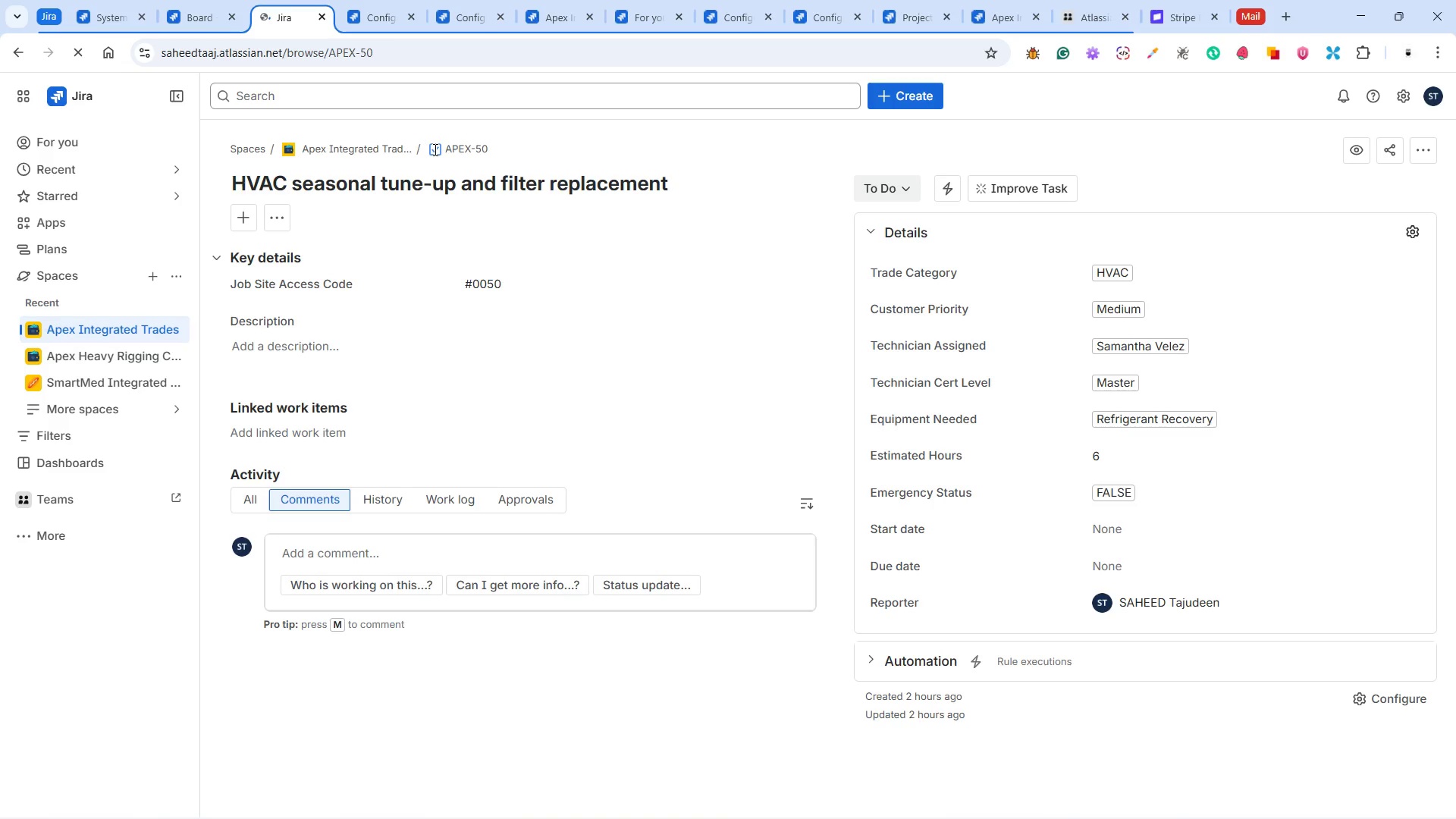 
wait(7.0)
 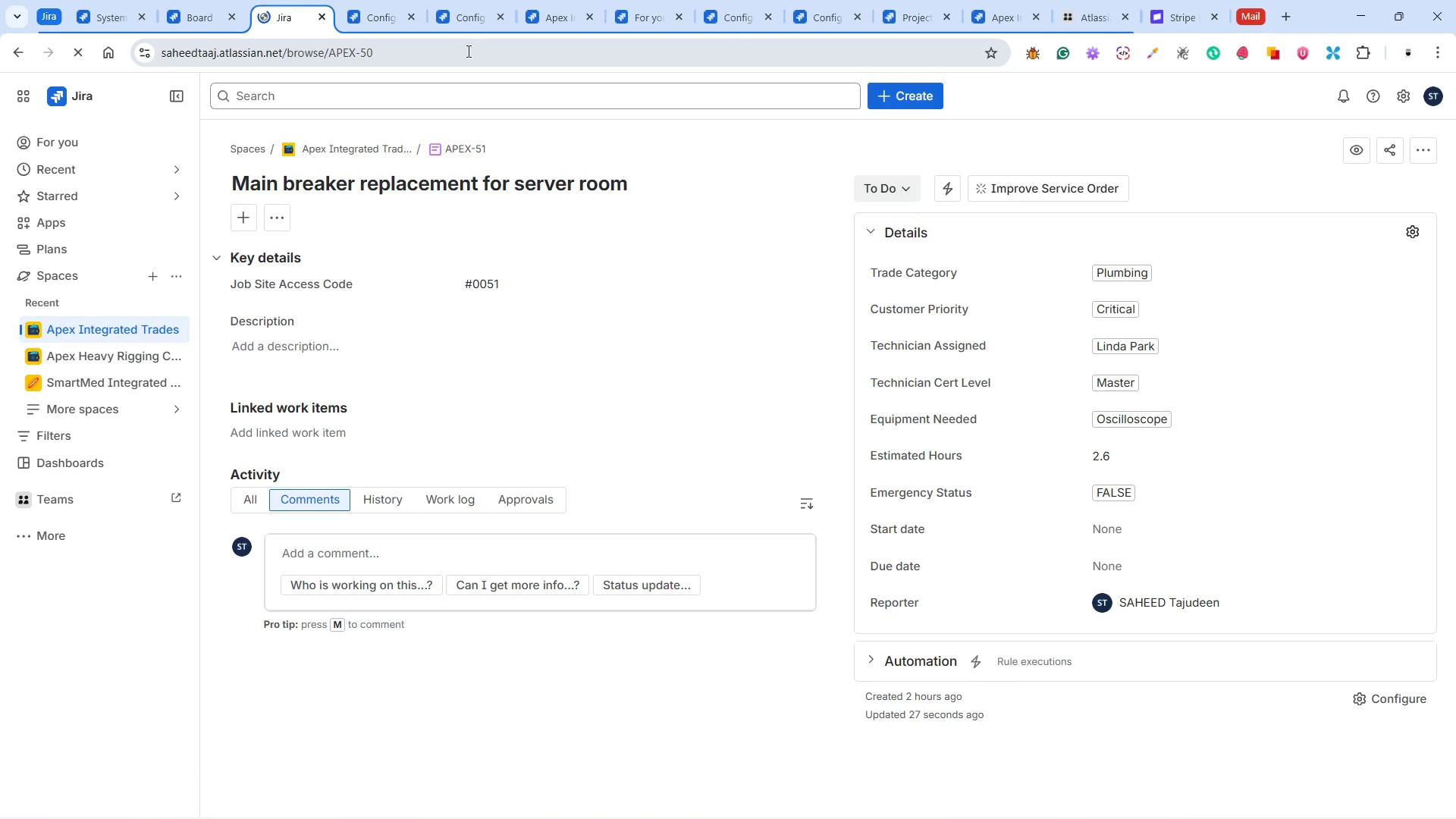 
left_click([434, 149])
 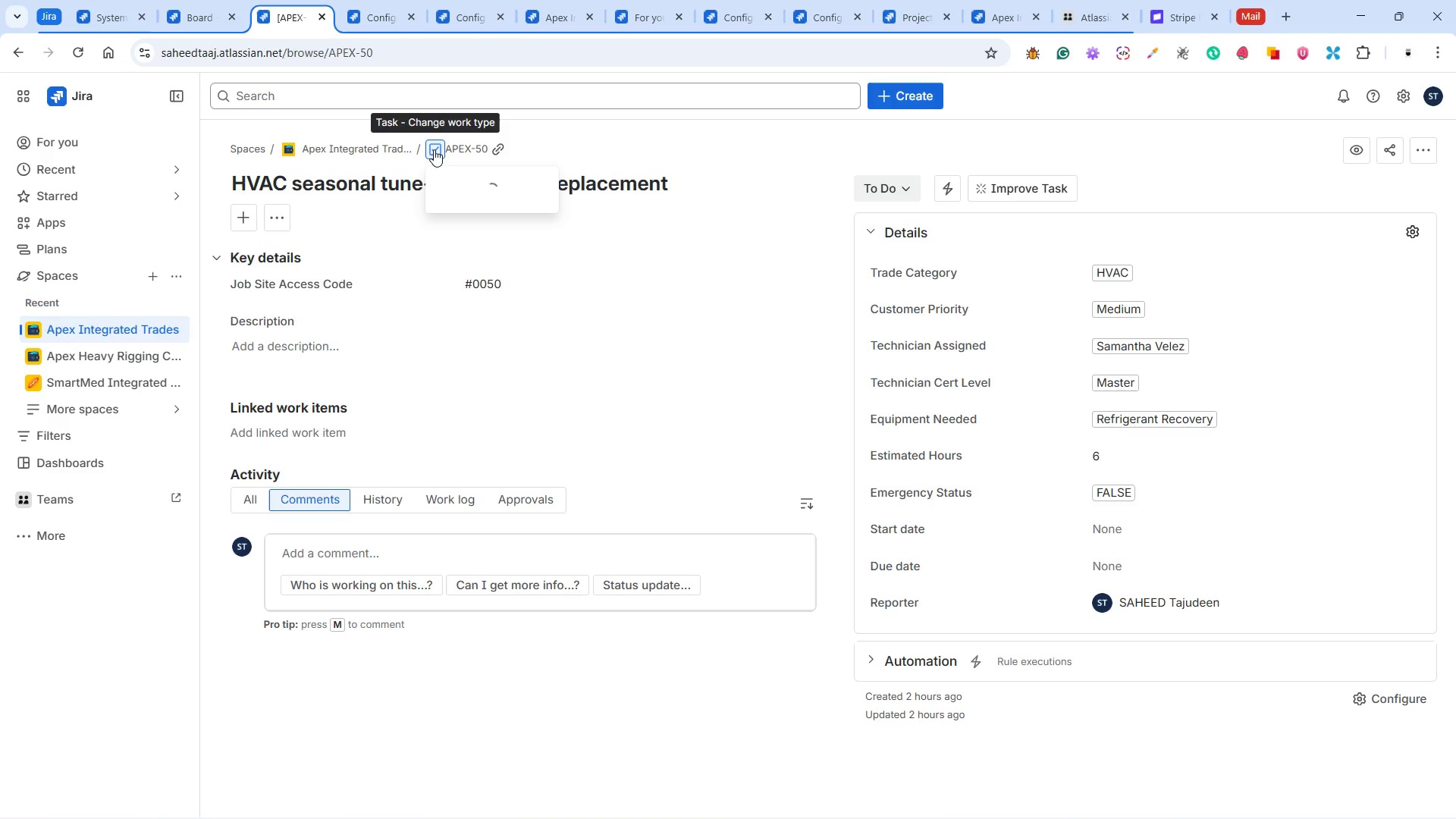 
left_click([475, 232])
 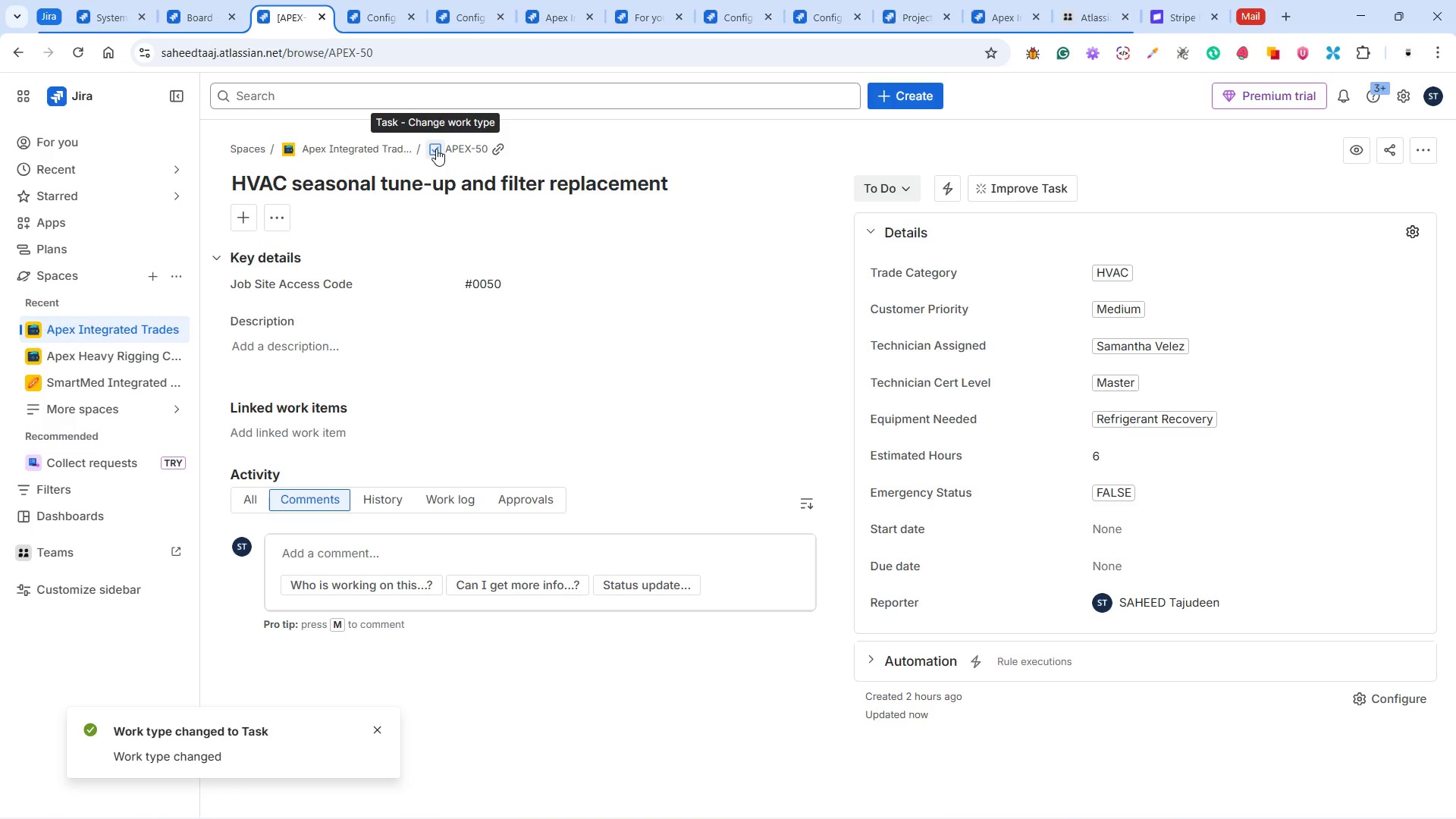 
left_click([436, 149])
 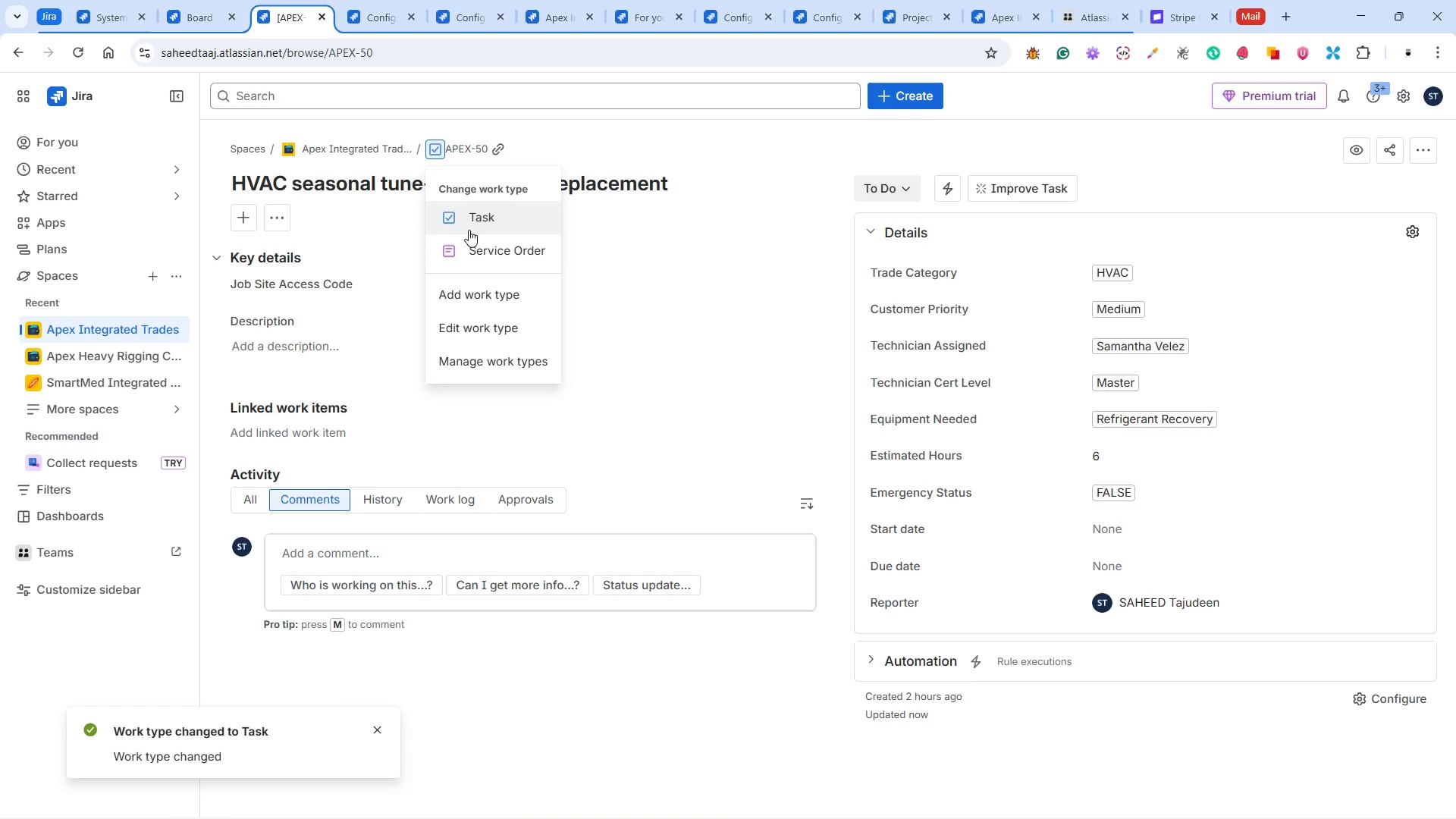 
left_click([479, 251])
 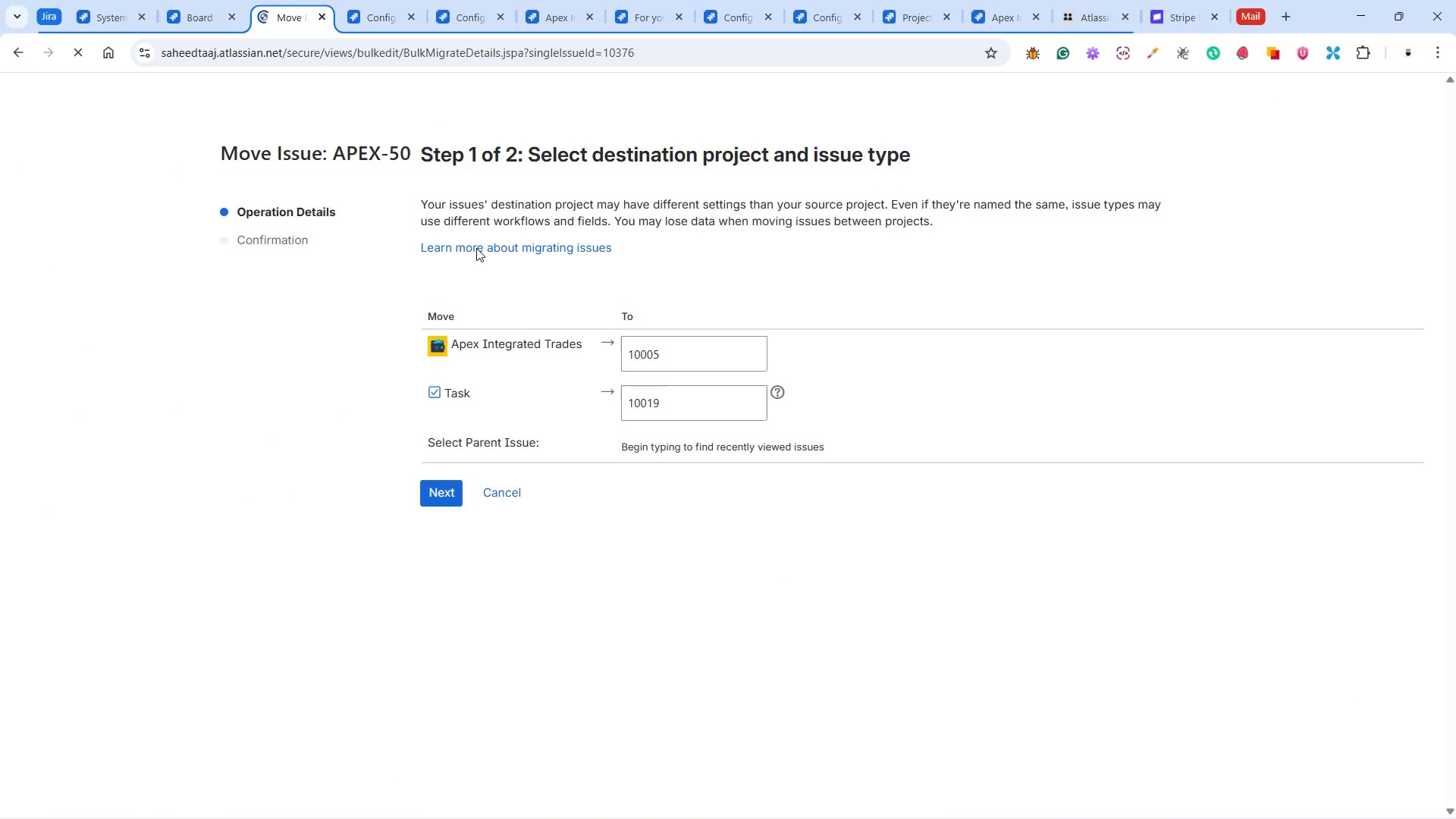 
wait(5.14)
 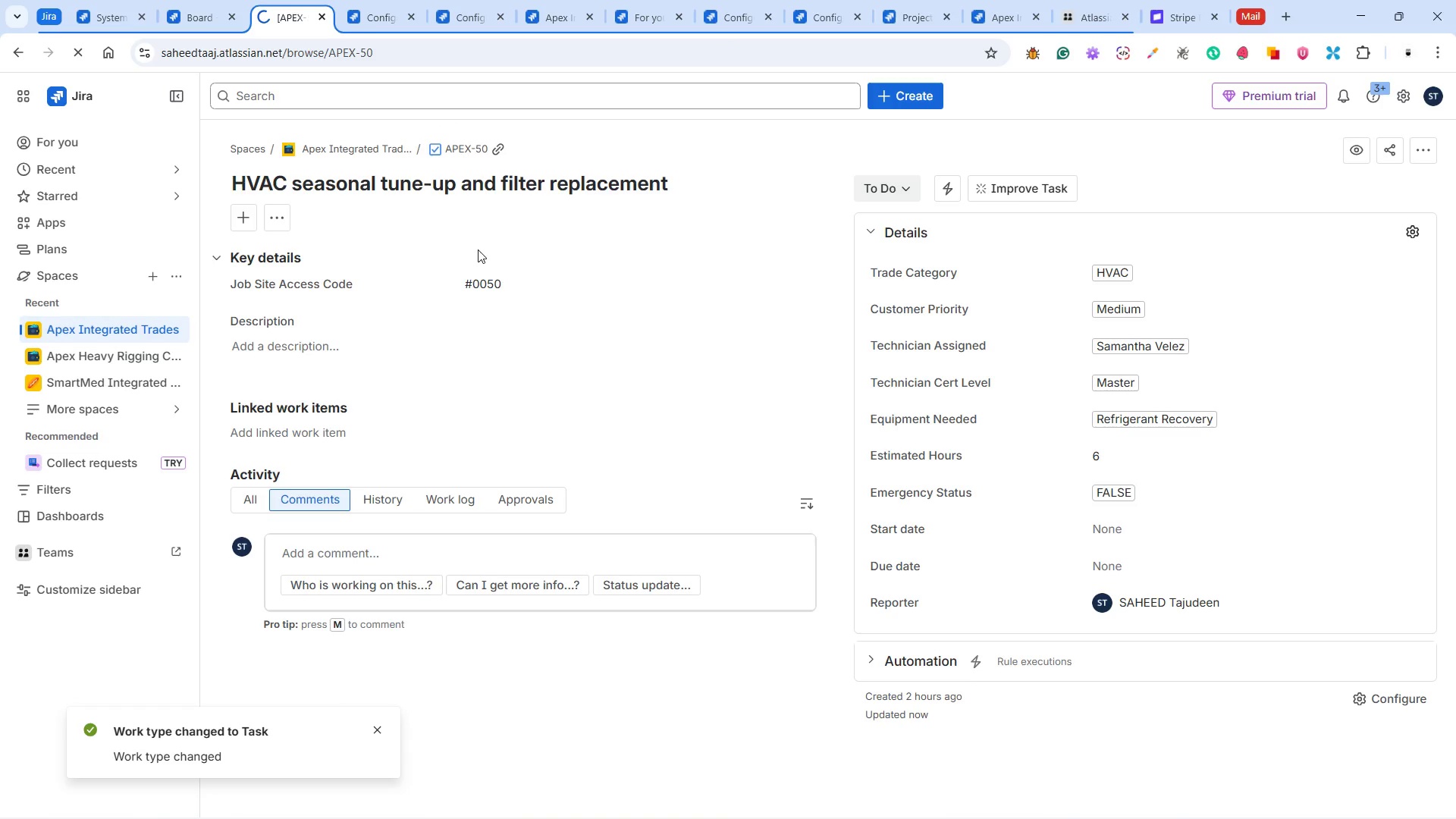 
left_click([671, 385])
 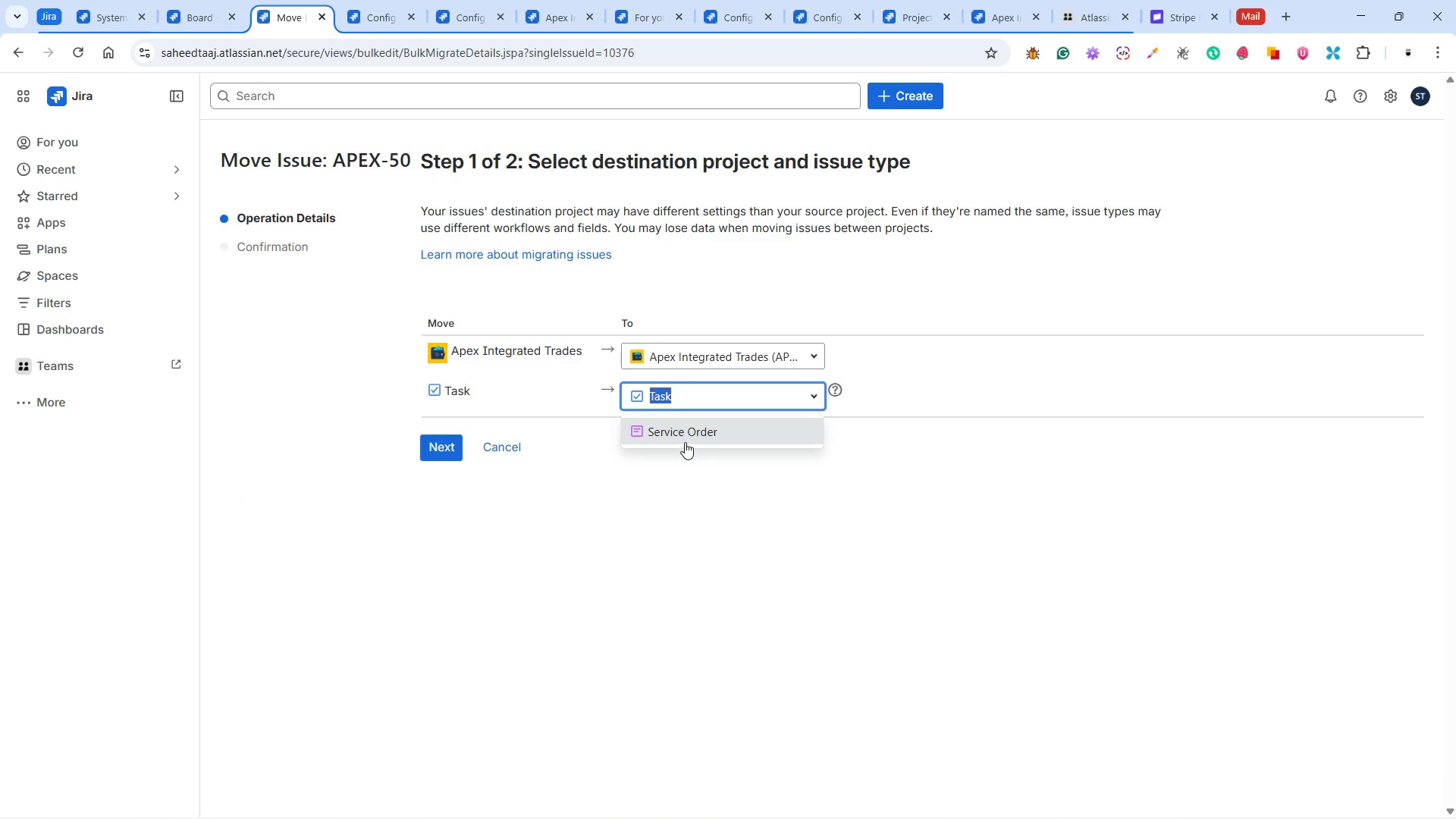 
left_click([682, 436])
 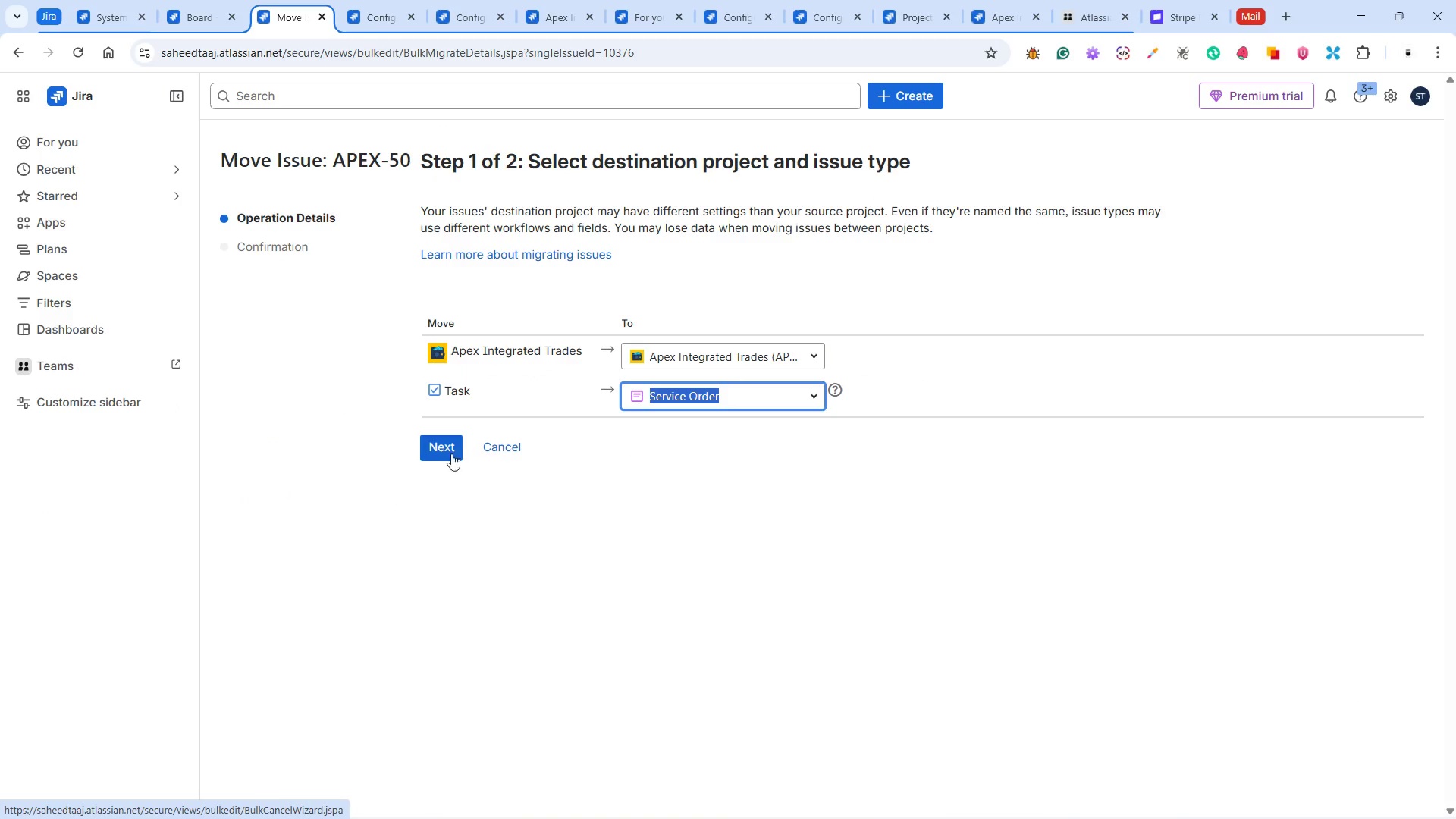 
left_click([432, 446])
 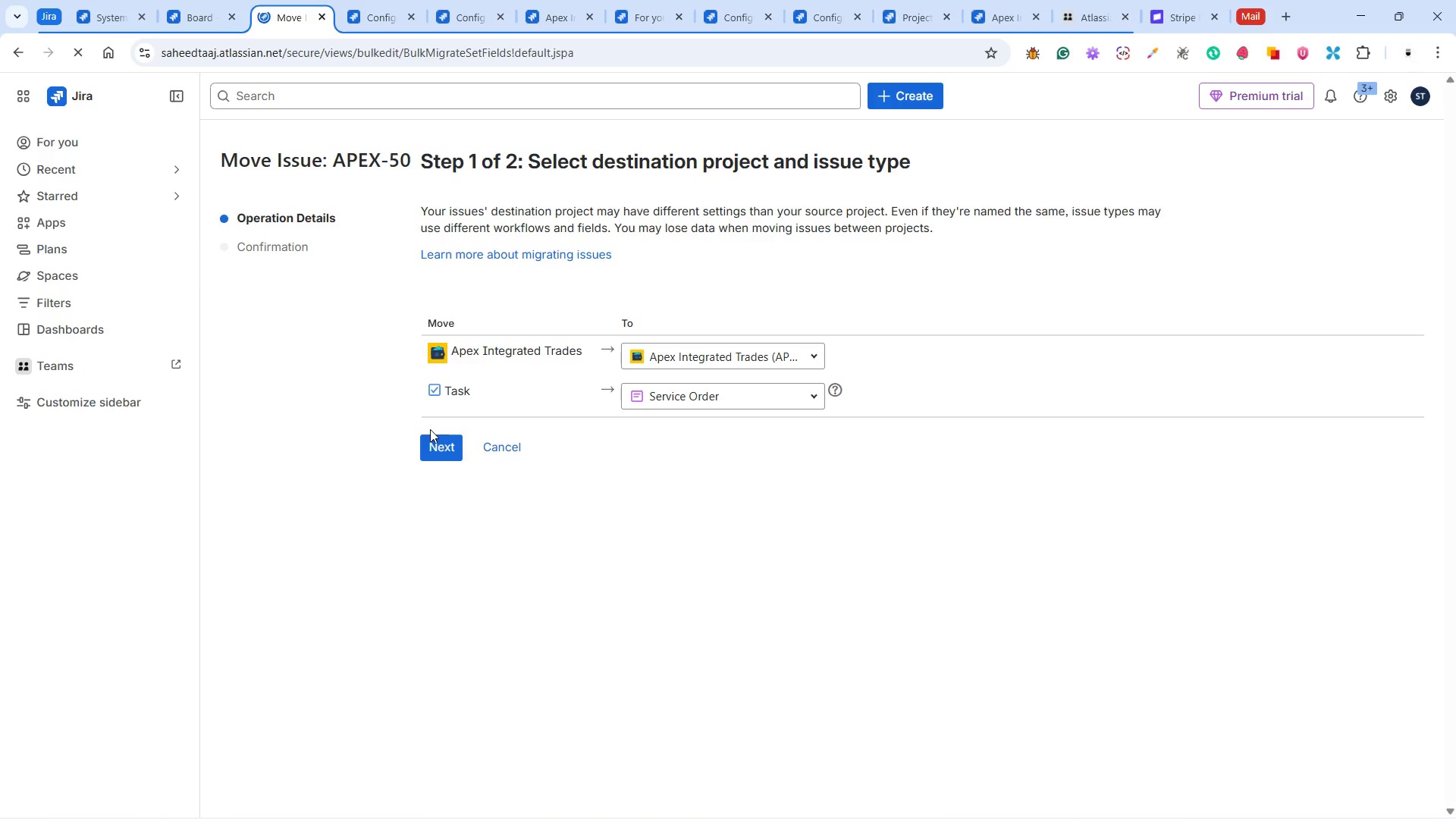 
wait(6.14)
 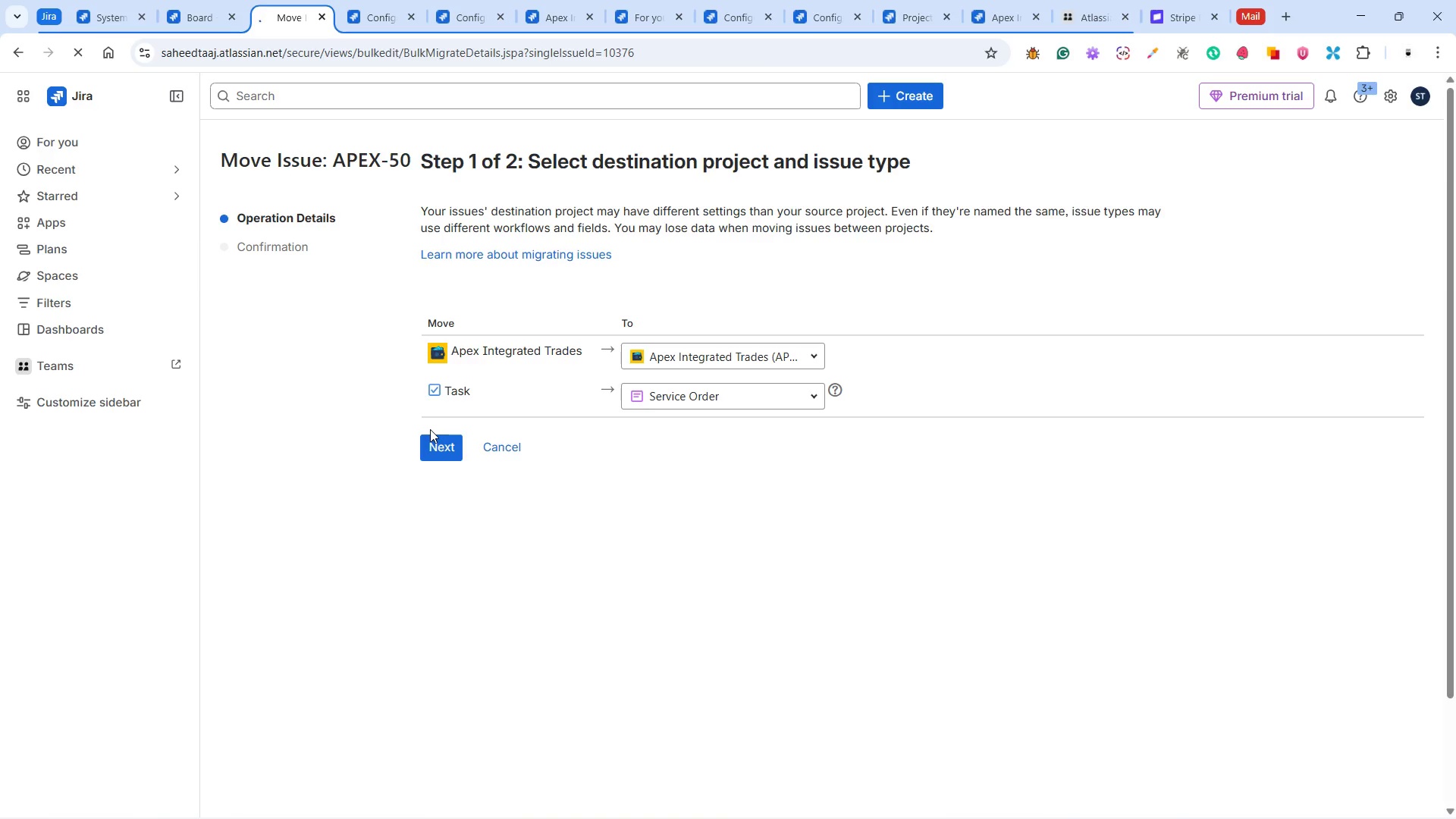 
left_click([444, 443])
 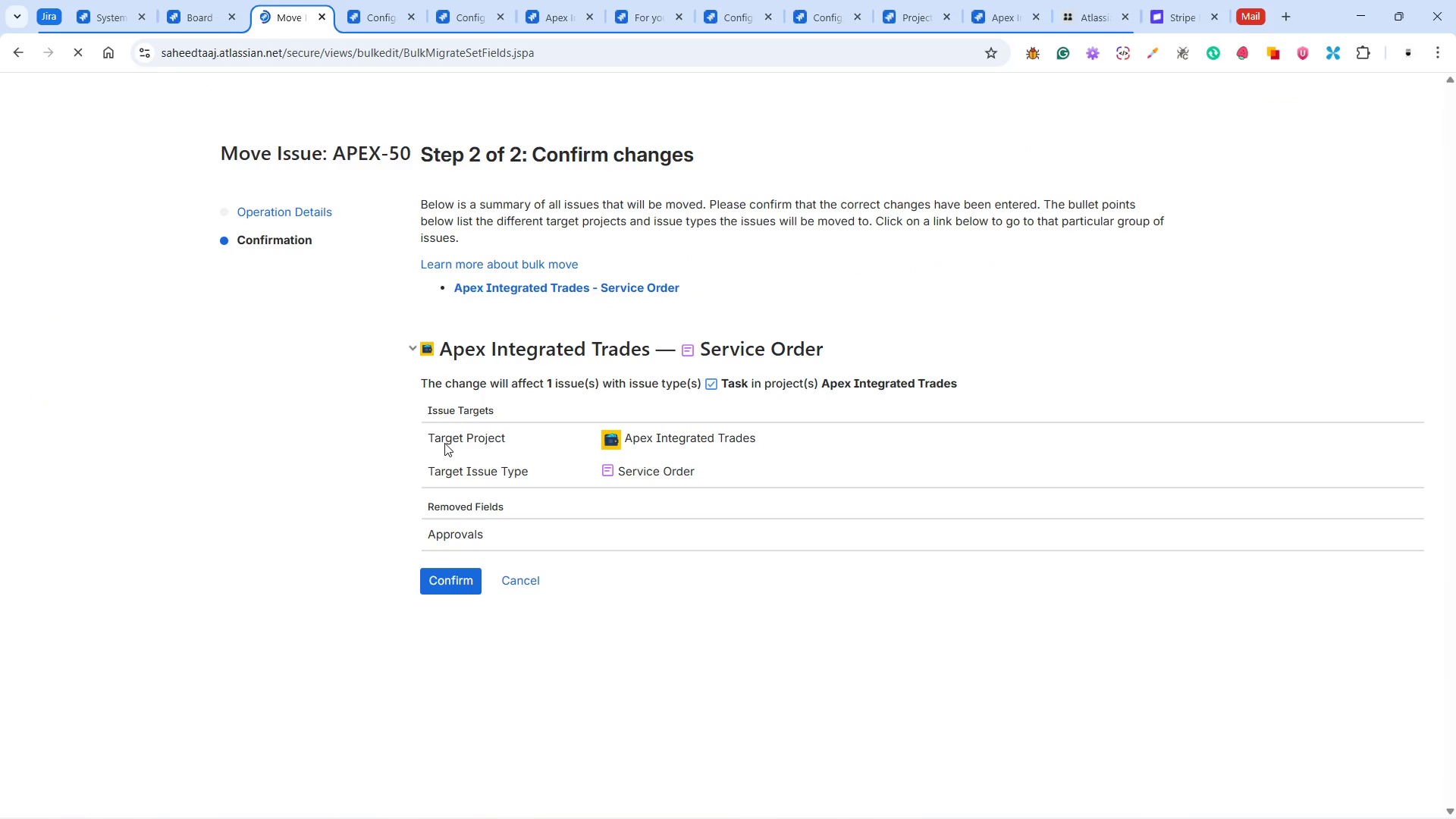 
wait(6.66)
 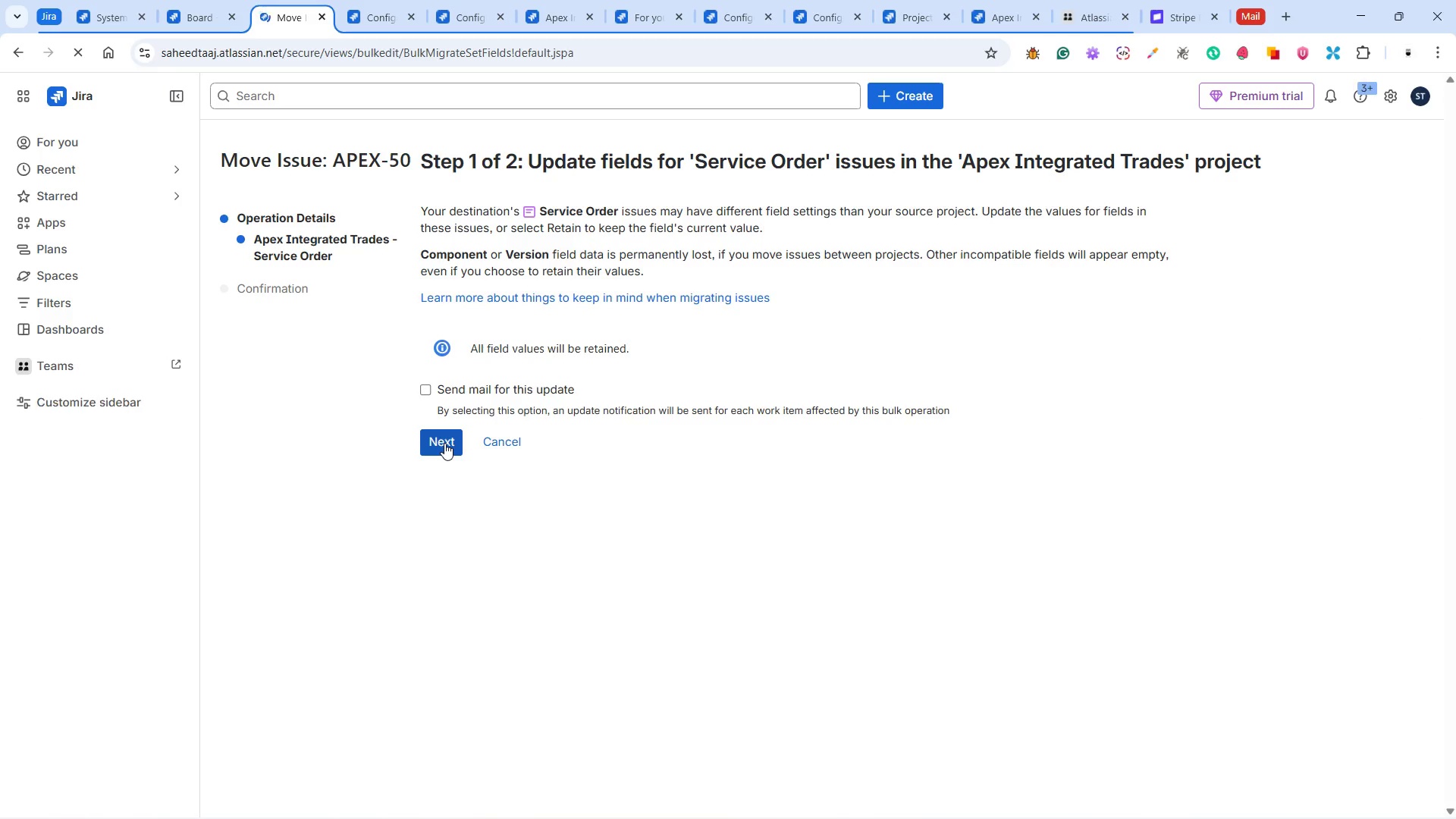 
left_click([450, 583])
 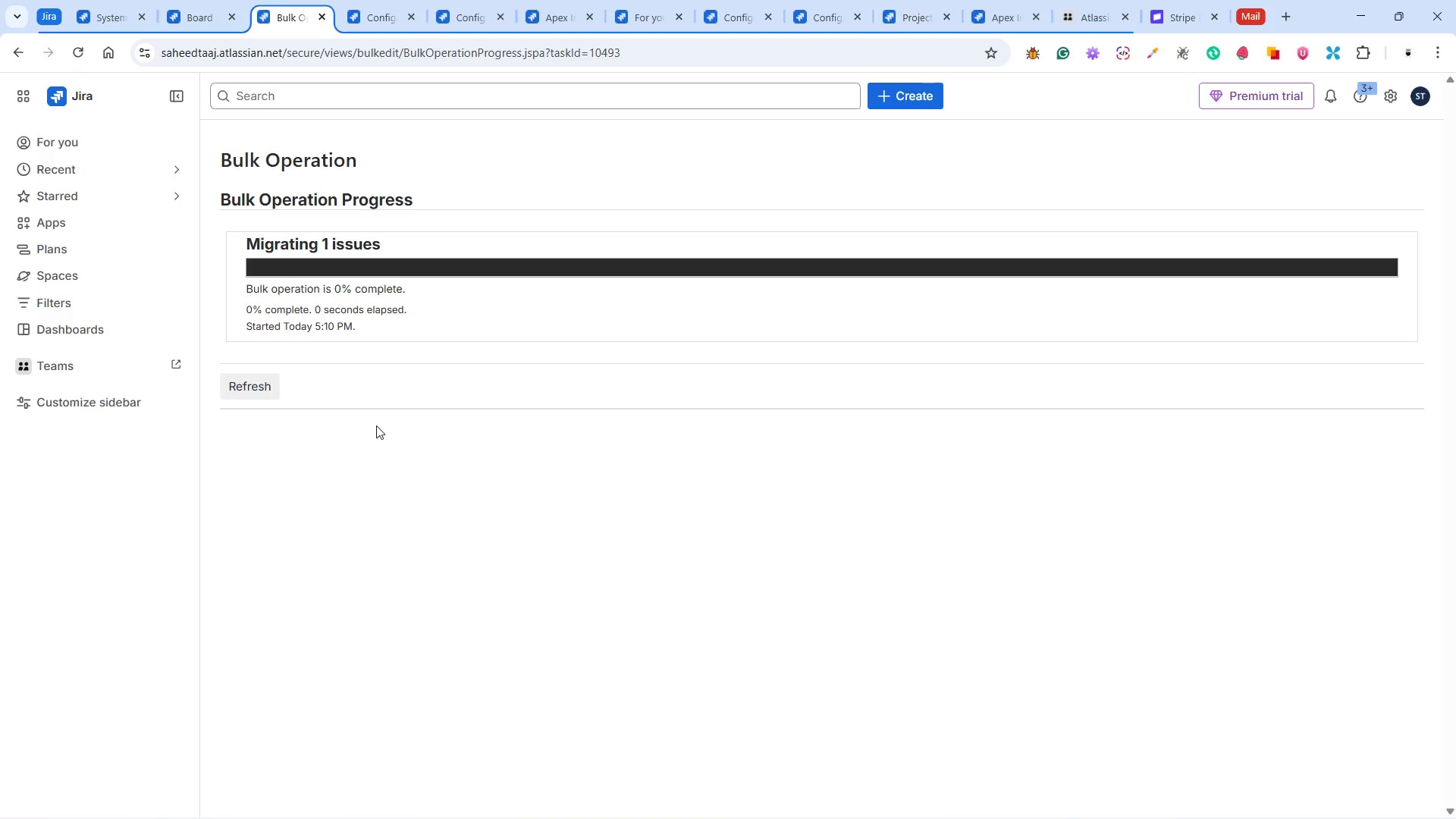 
wait(15.38)
 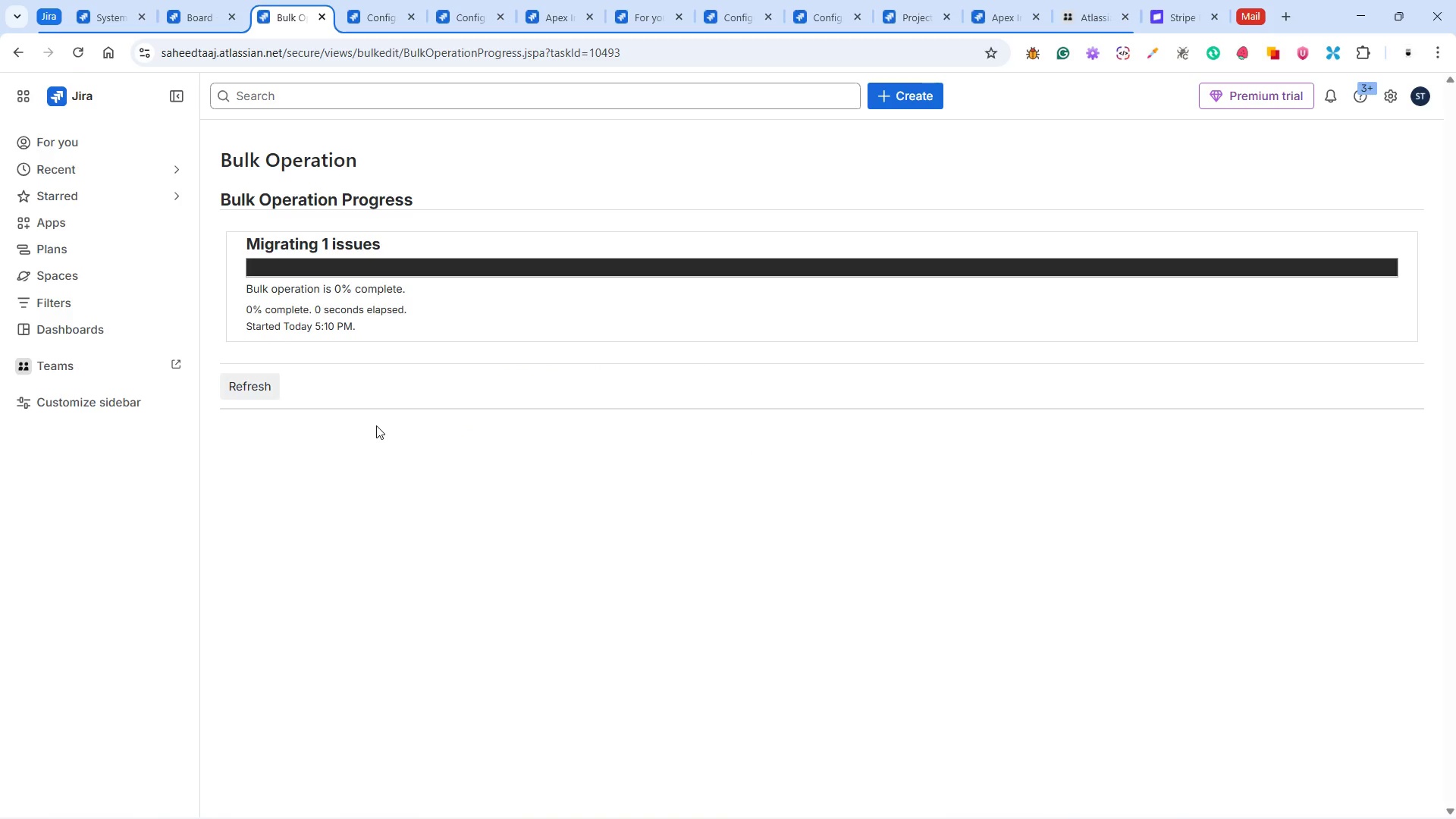 
left_click([262, 391])
 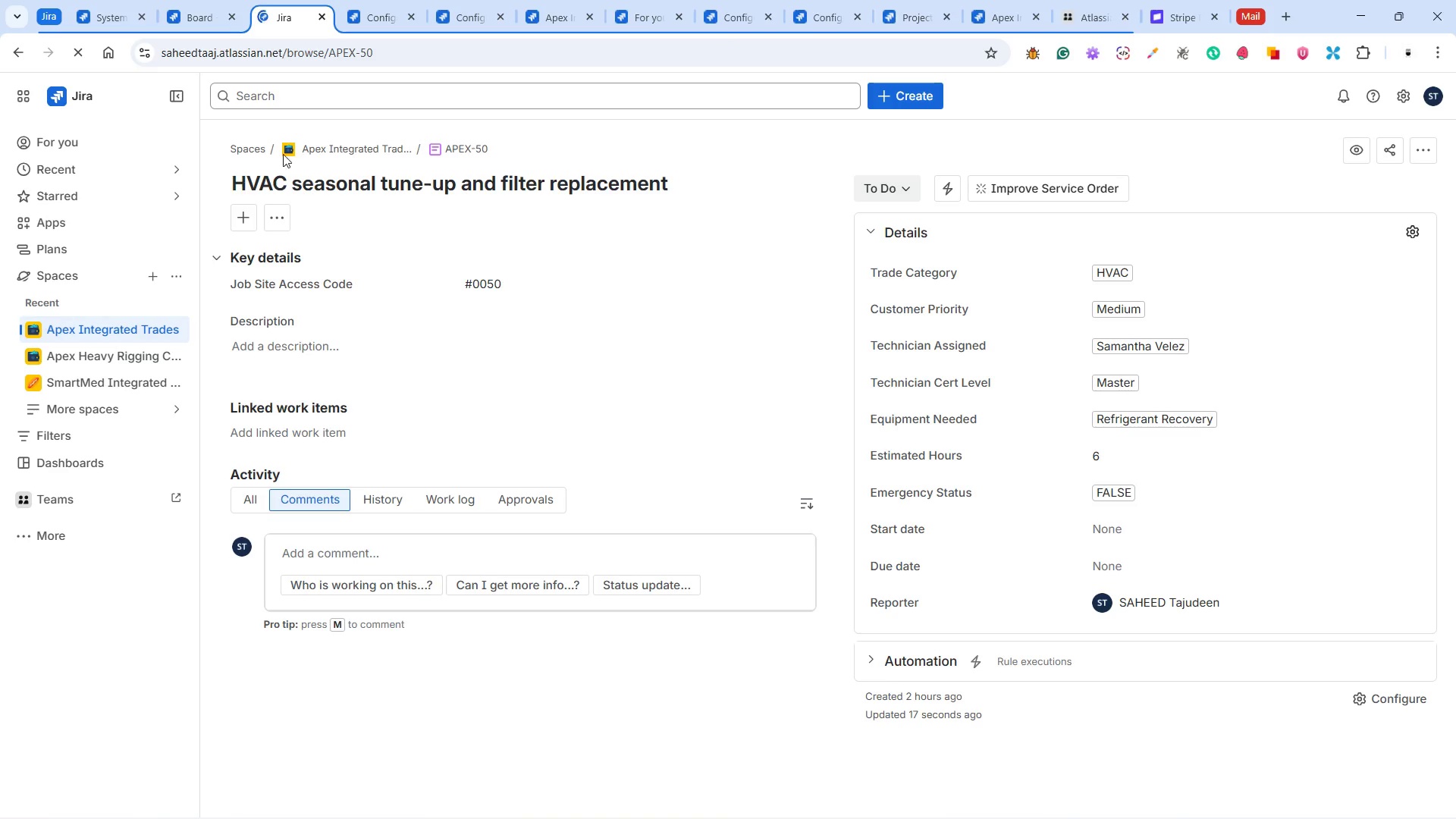 
wait(11.28)
 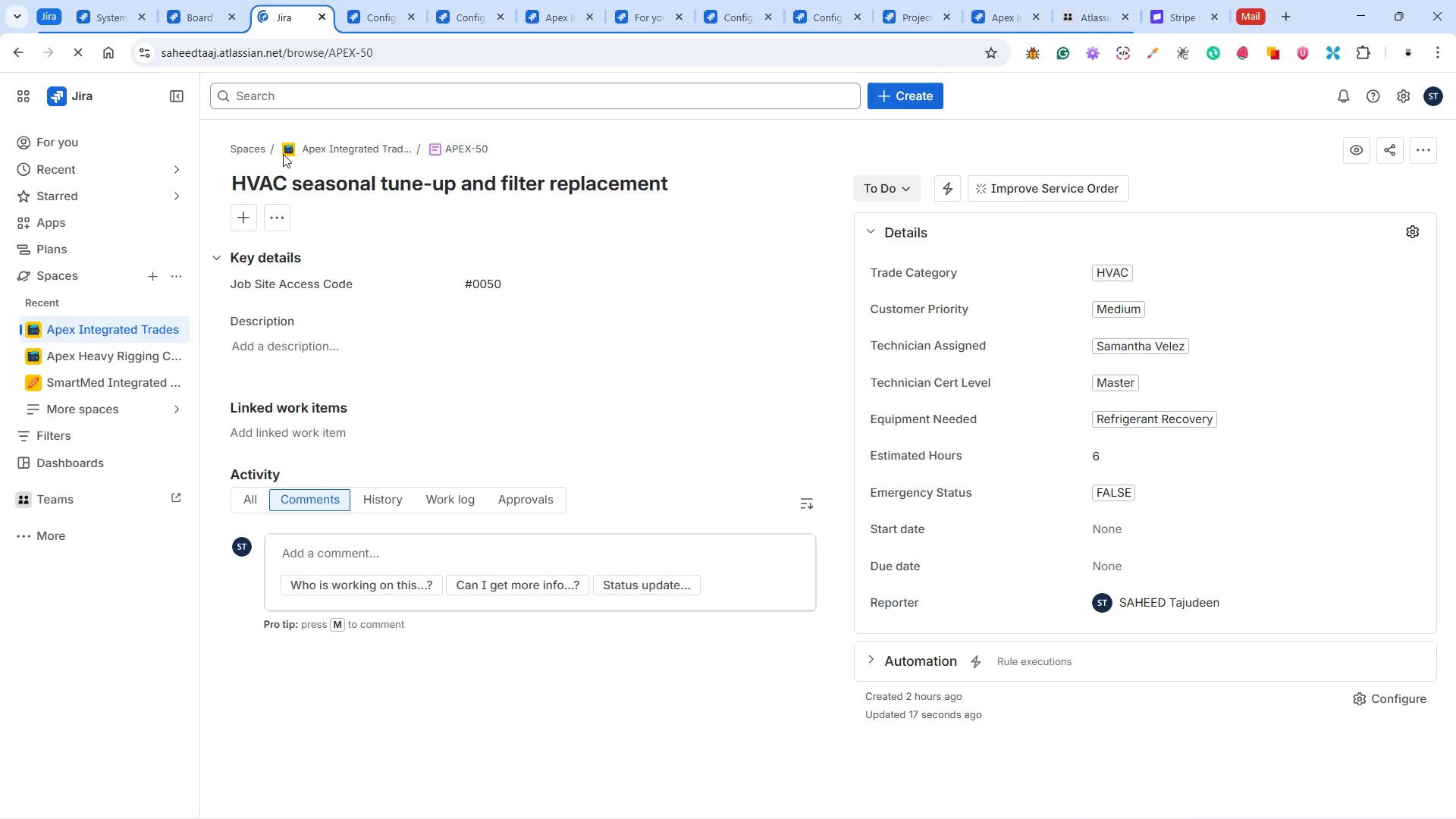 
double_click([433, 48])
 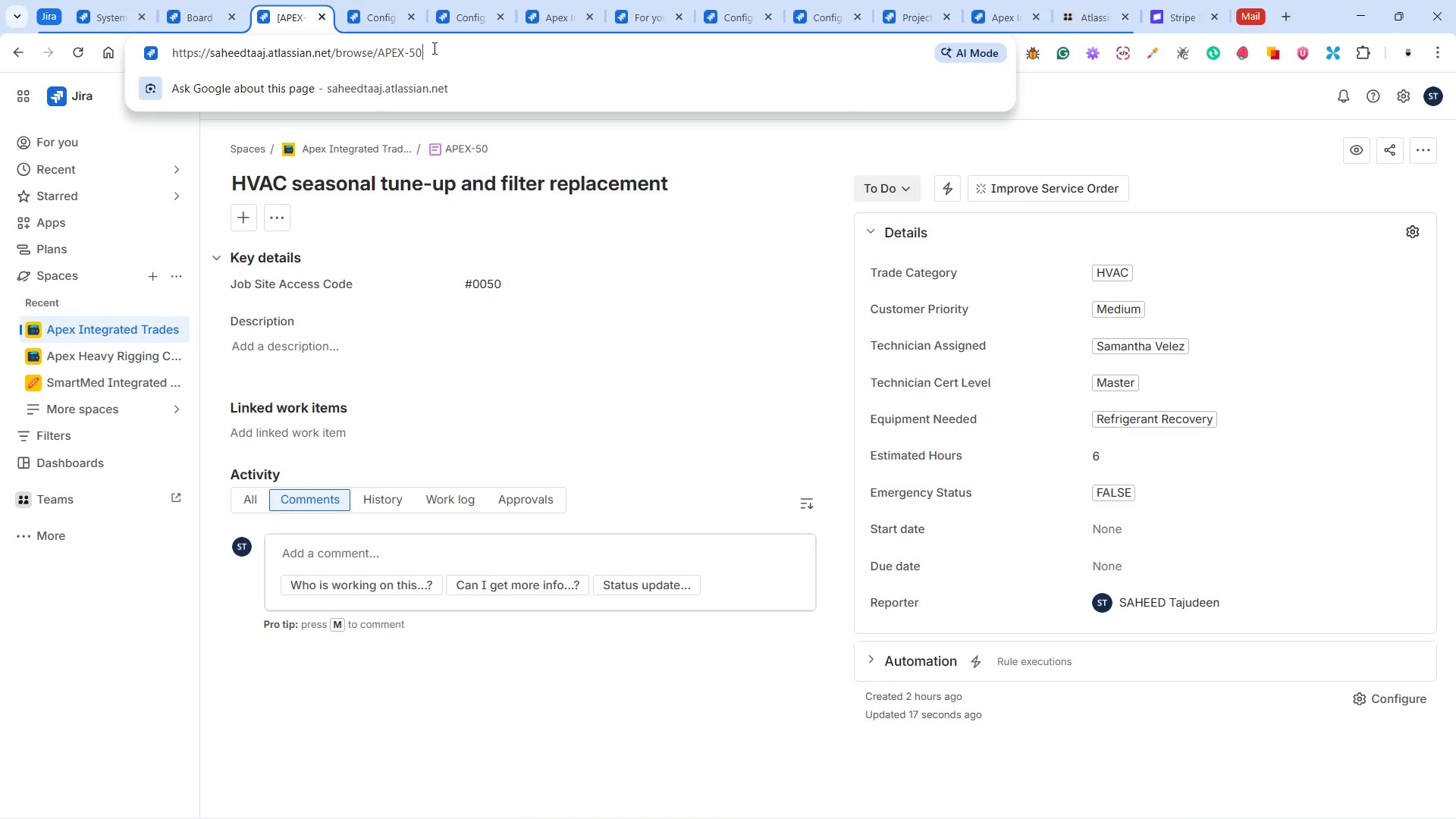 
key(Backspace)
key(Backspace)
type(49)
 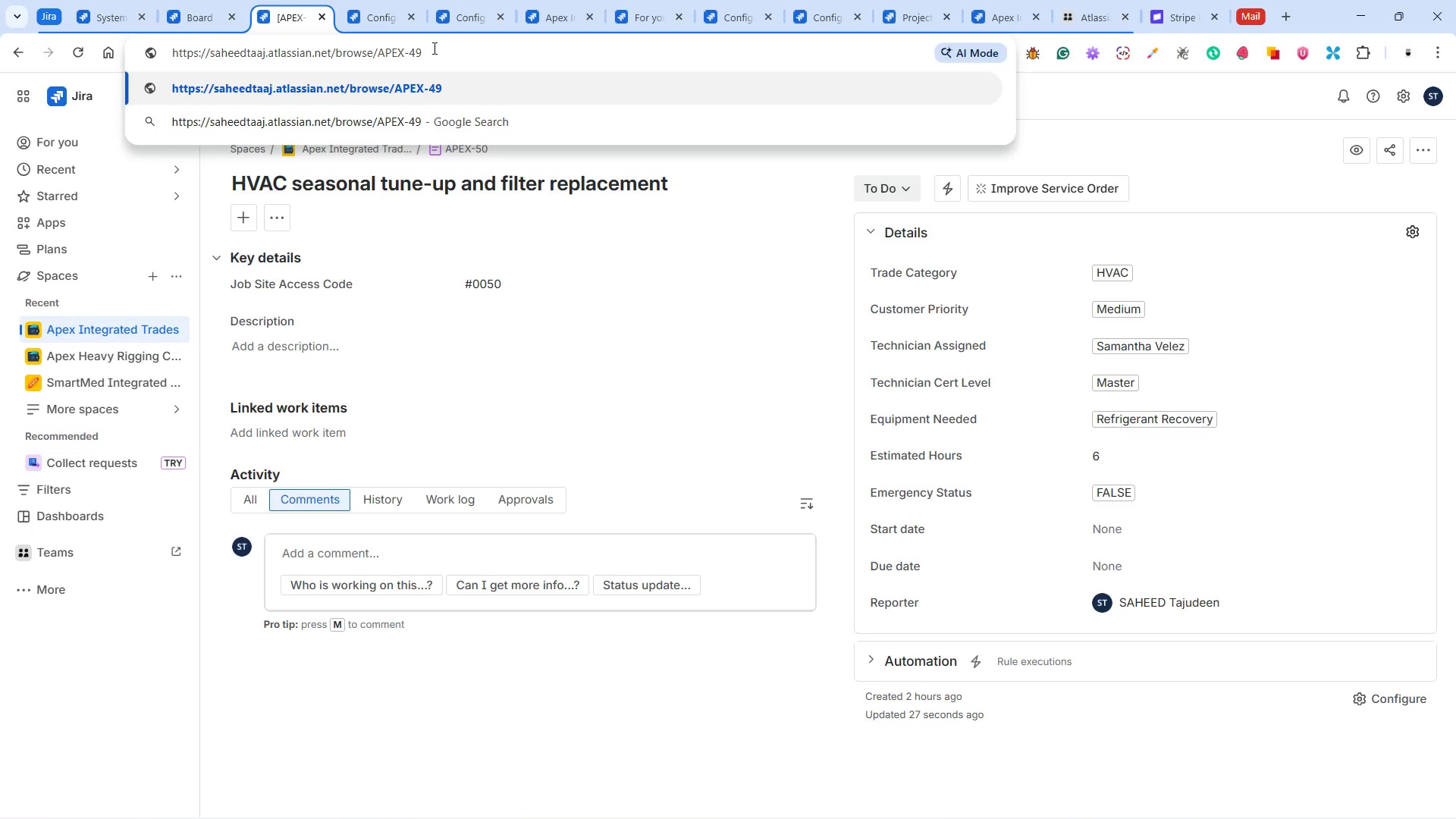 
key(Enter)
 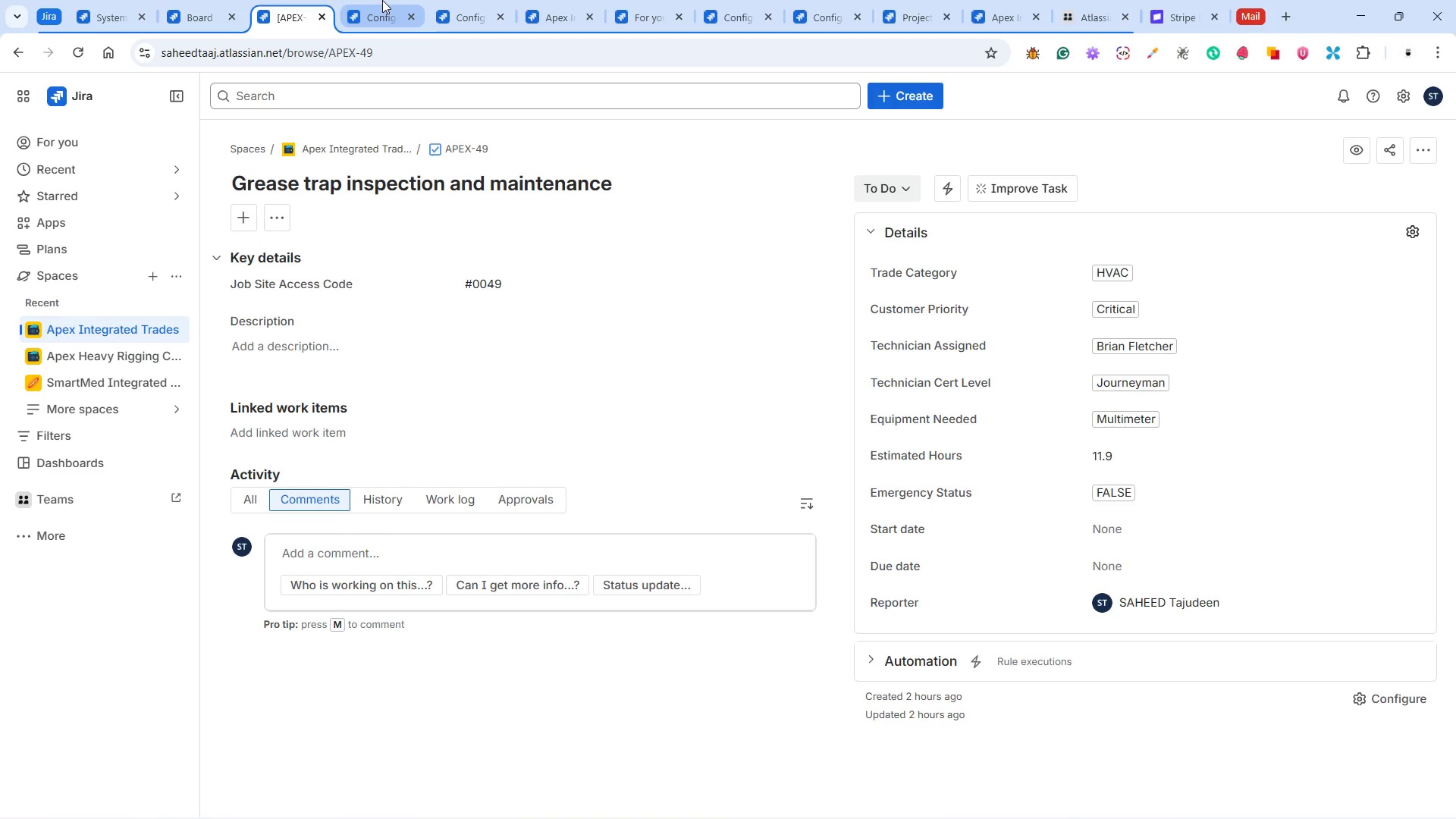 
wait(13.81)
 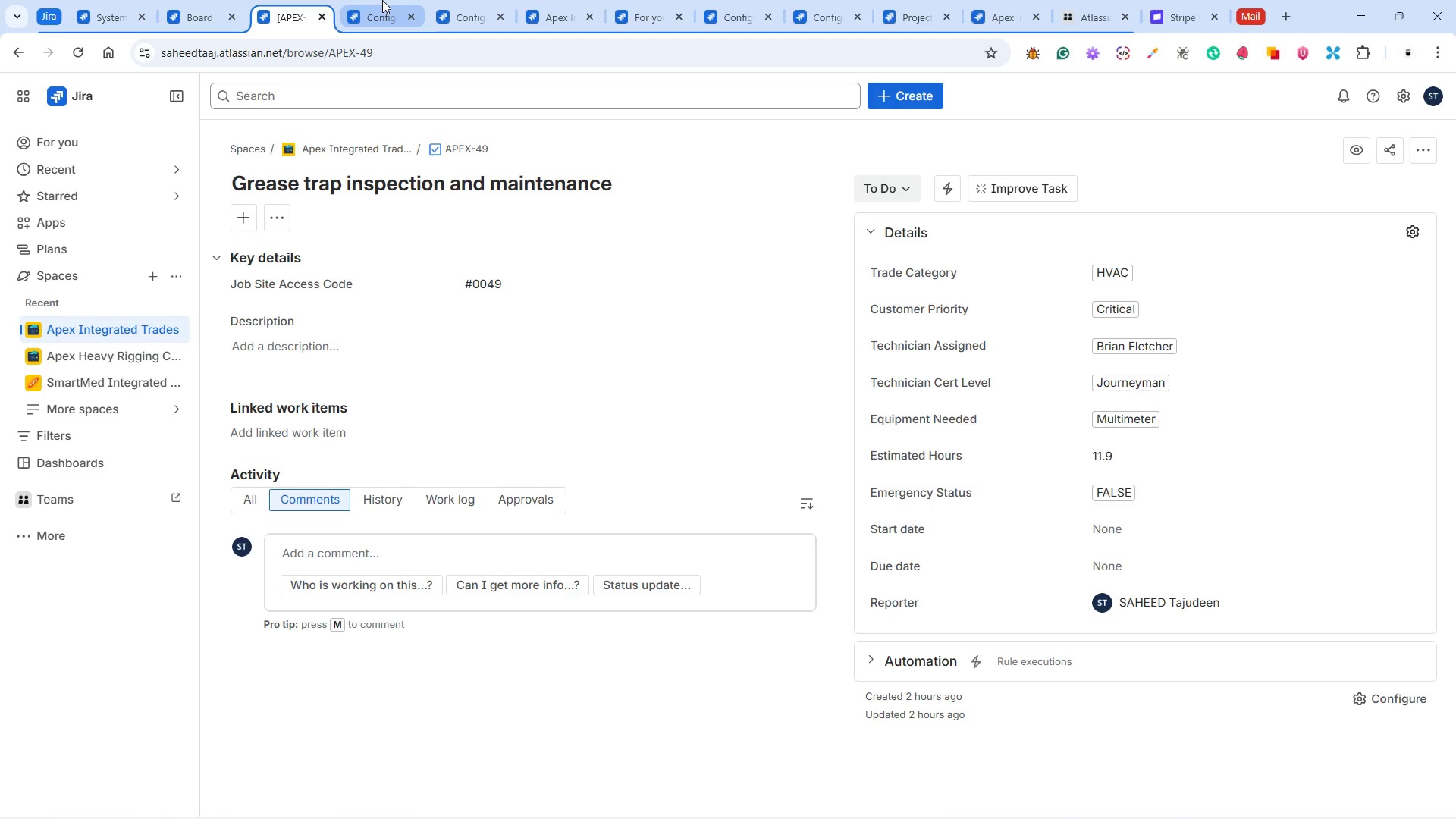 
left_click([428, 148])
 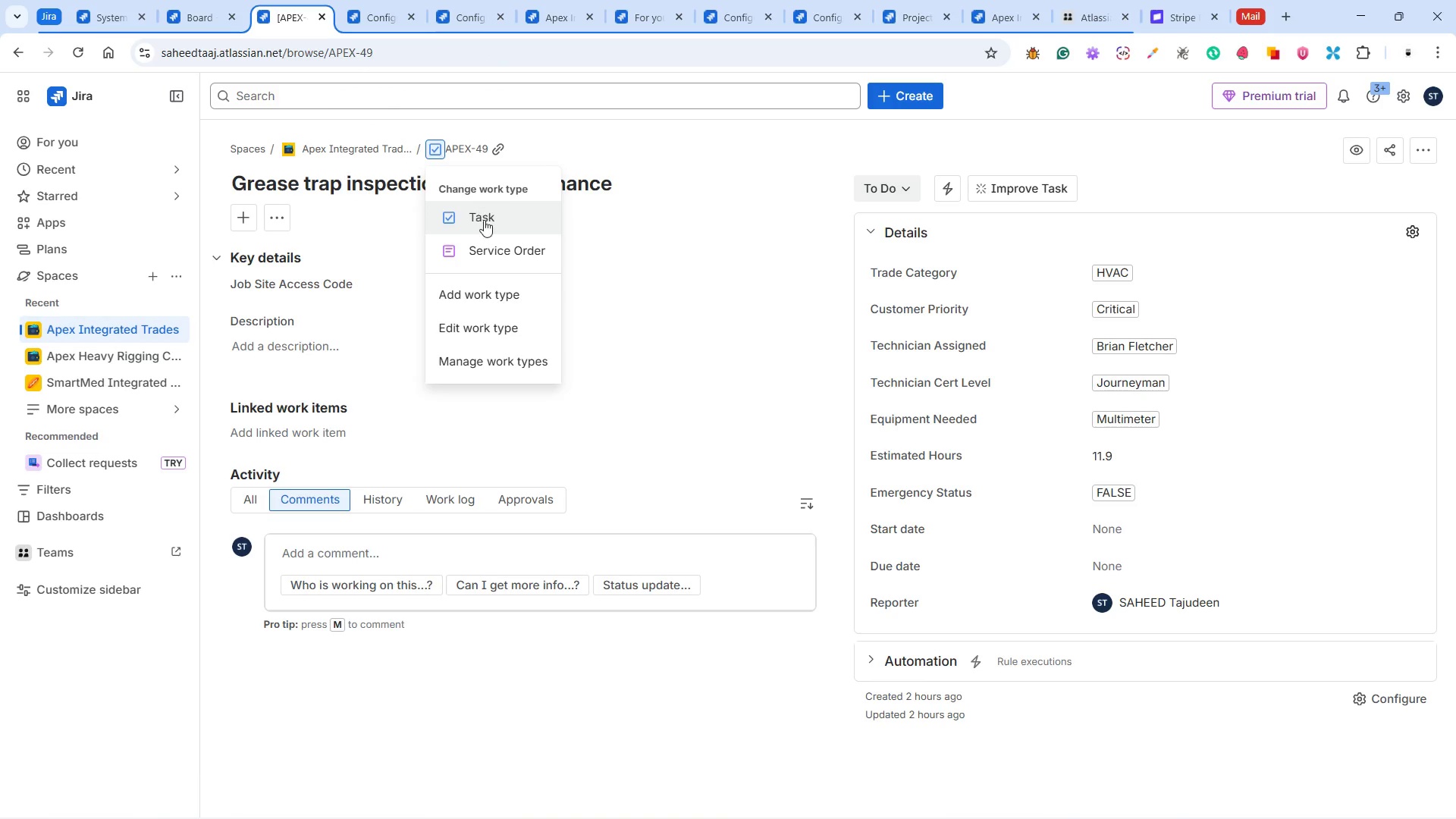 
left_click([485, 244])
 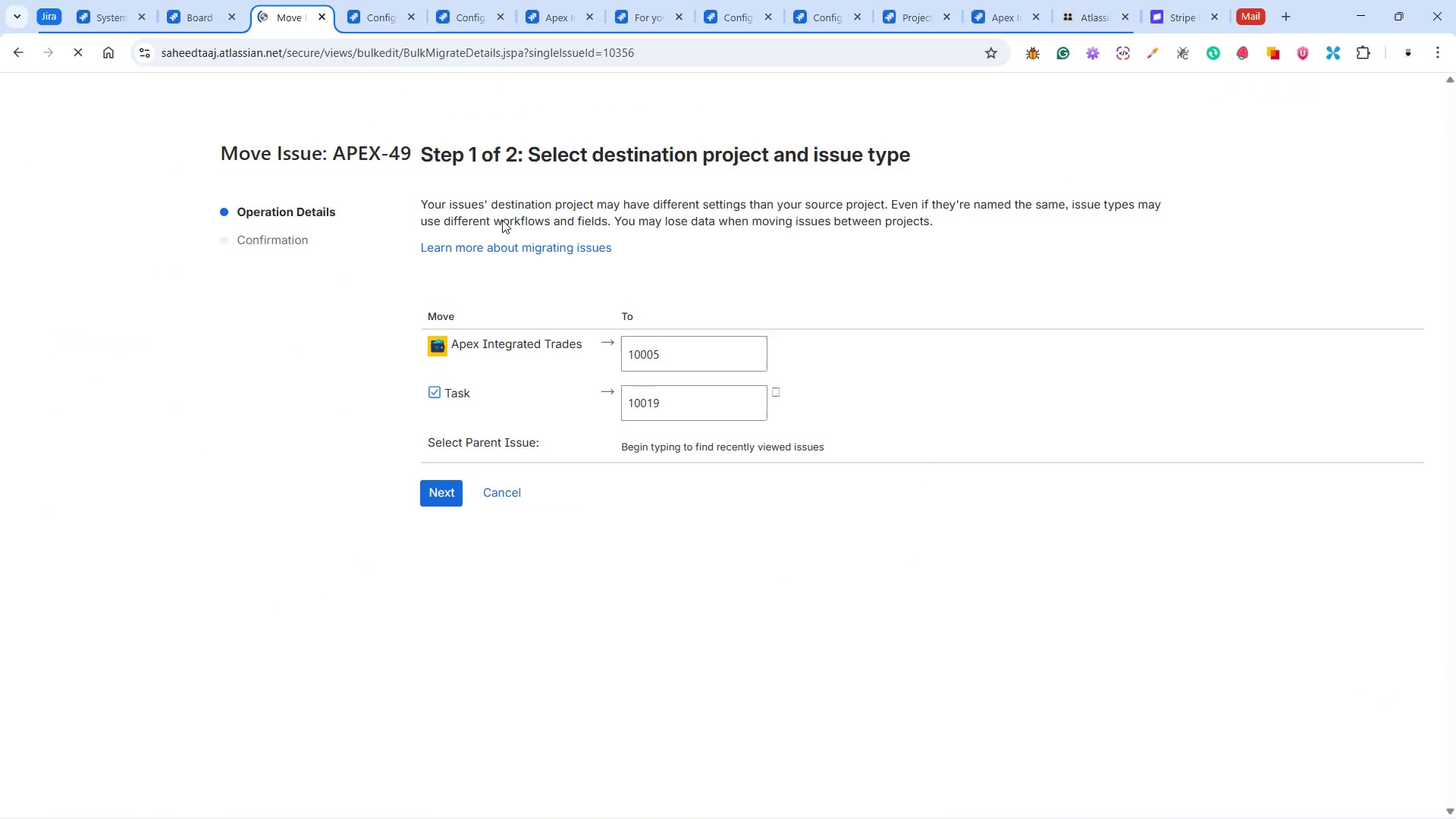 
left_click([699, 387])
 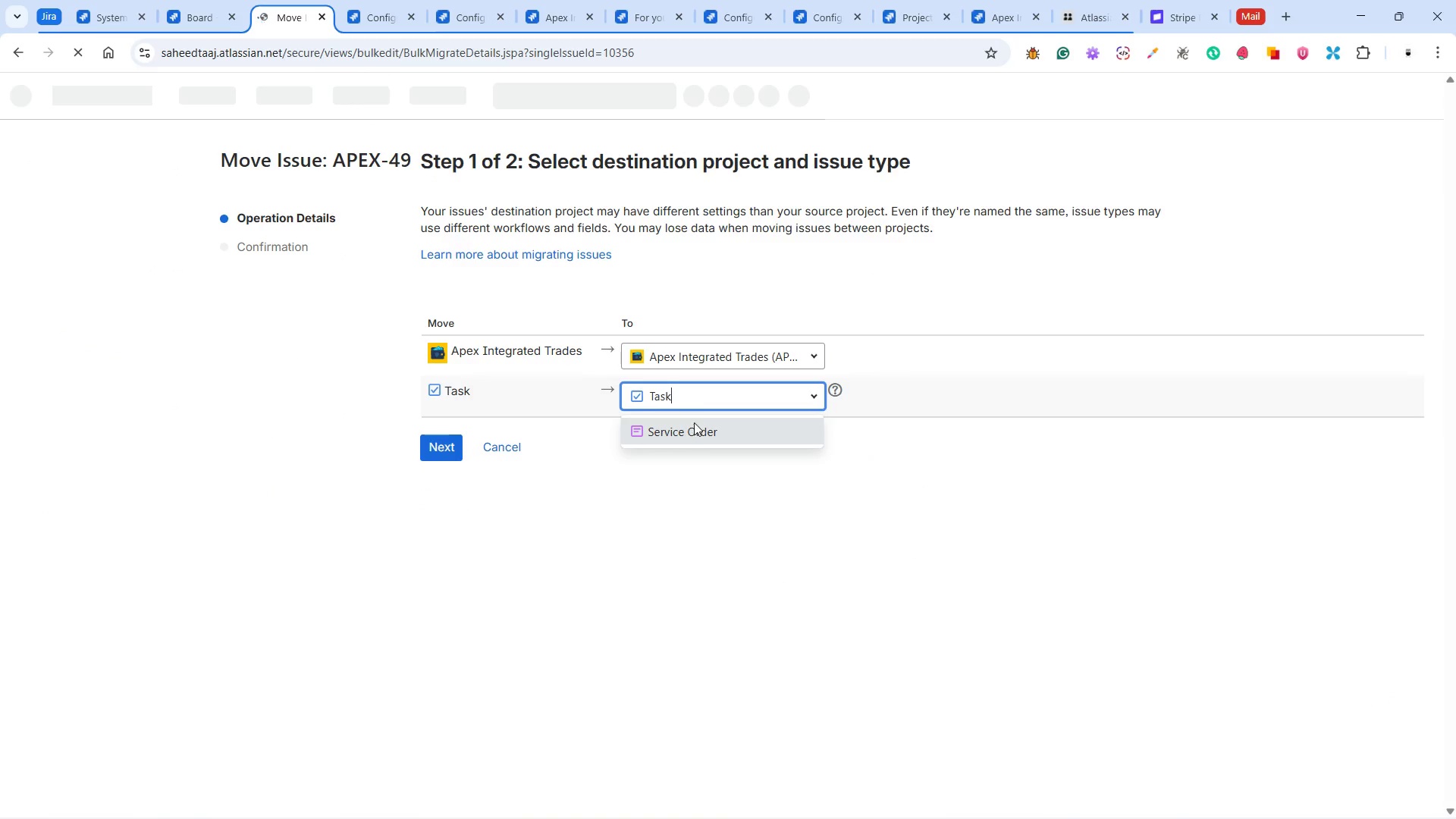 
left_click([694, 422])
 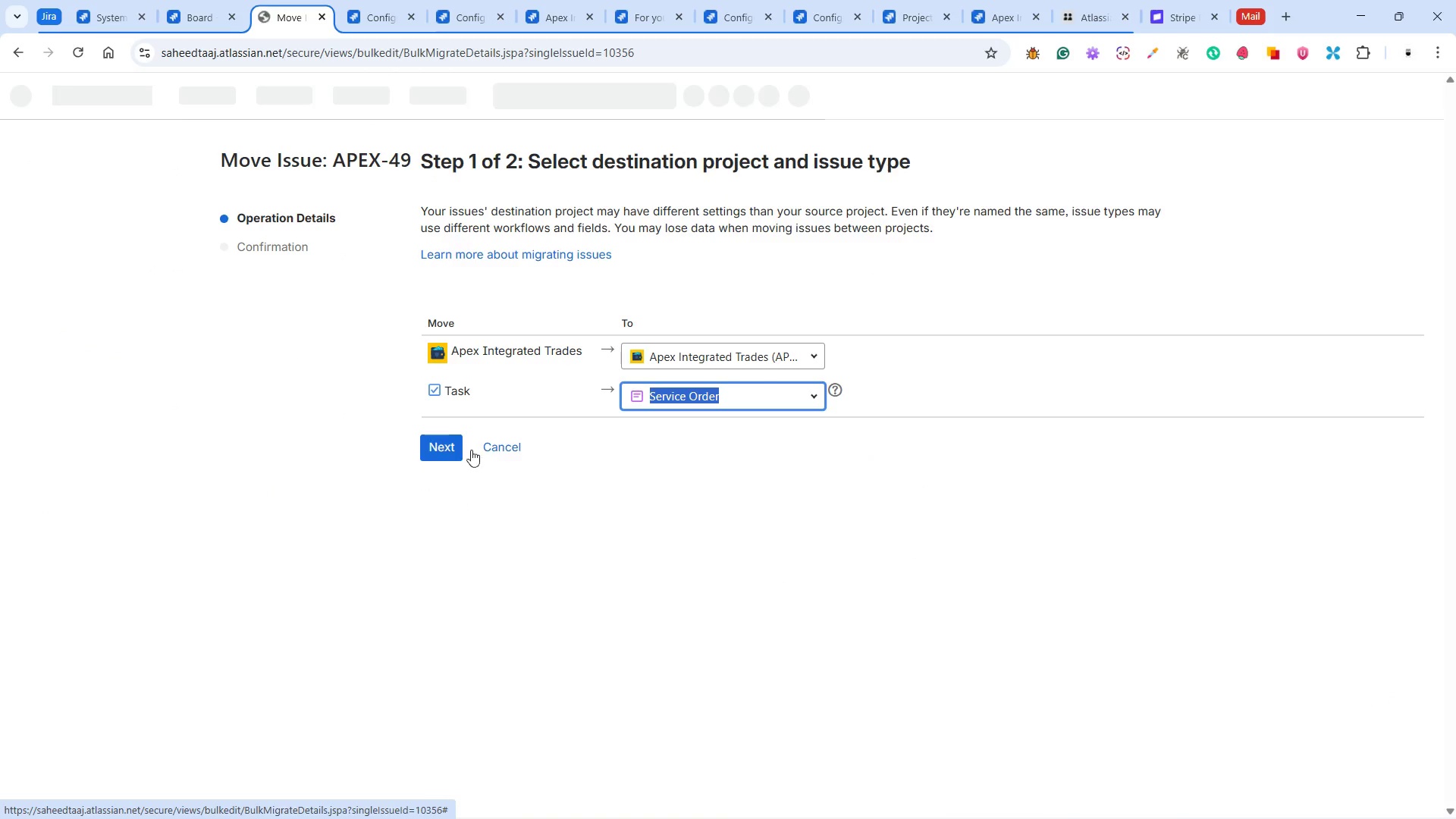 
left_click([430, 447])
 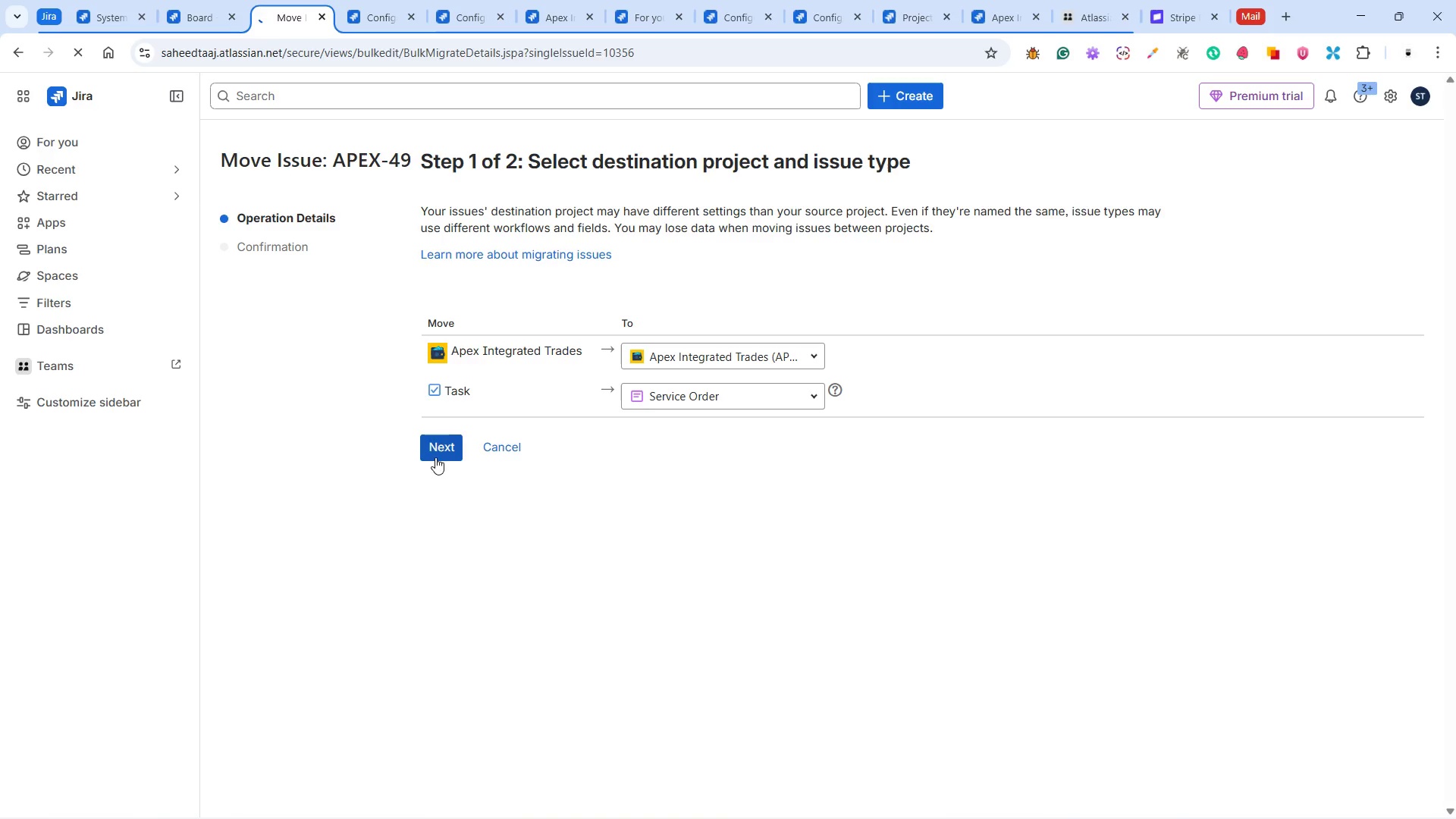 
wait(9.3)
 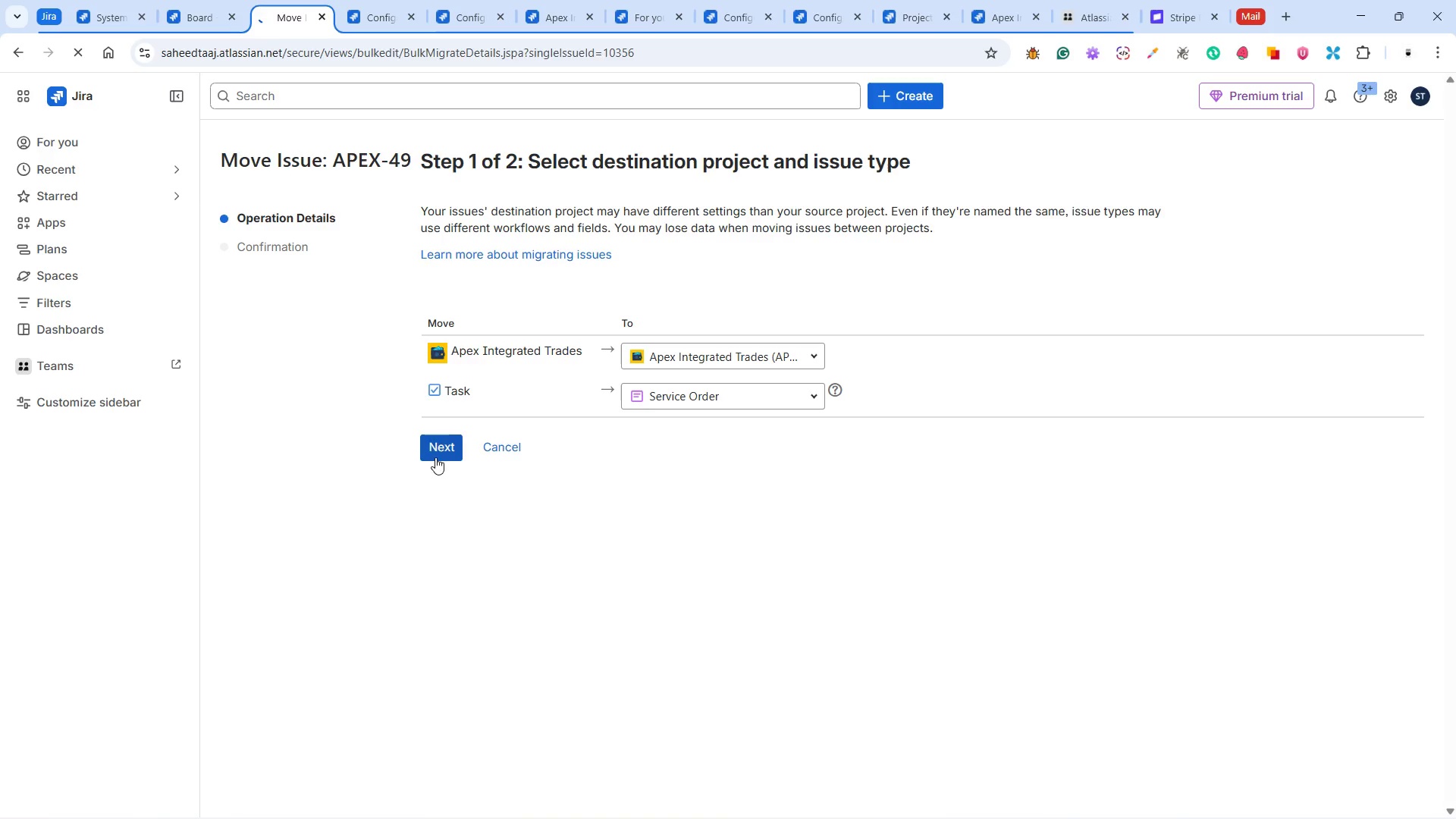 
left_click([448, 443])
 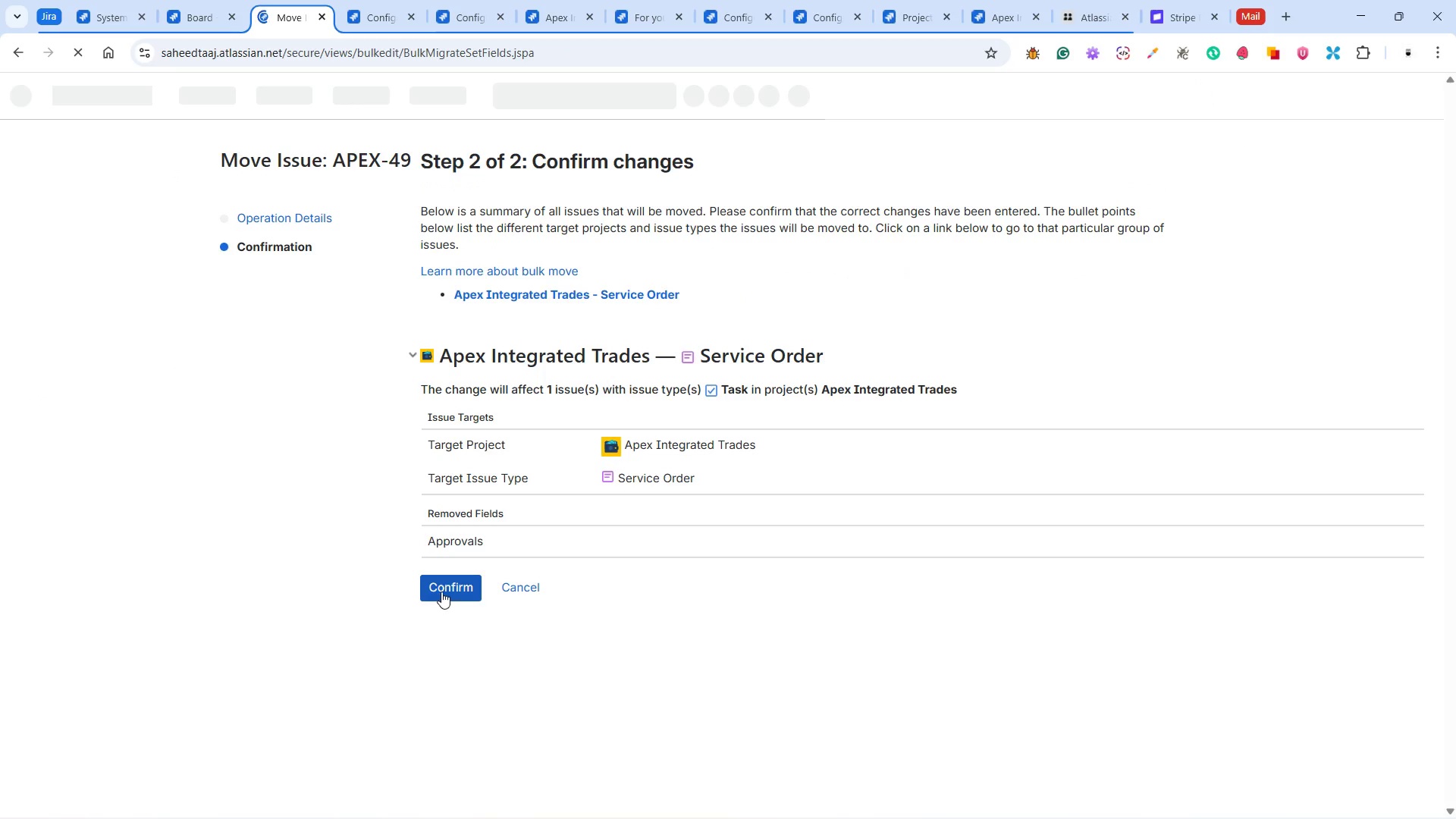 
left_click([444, 585])
 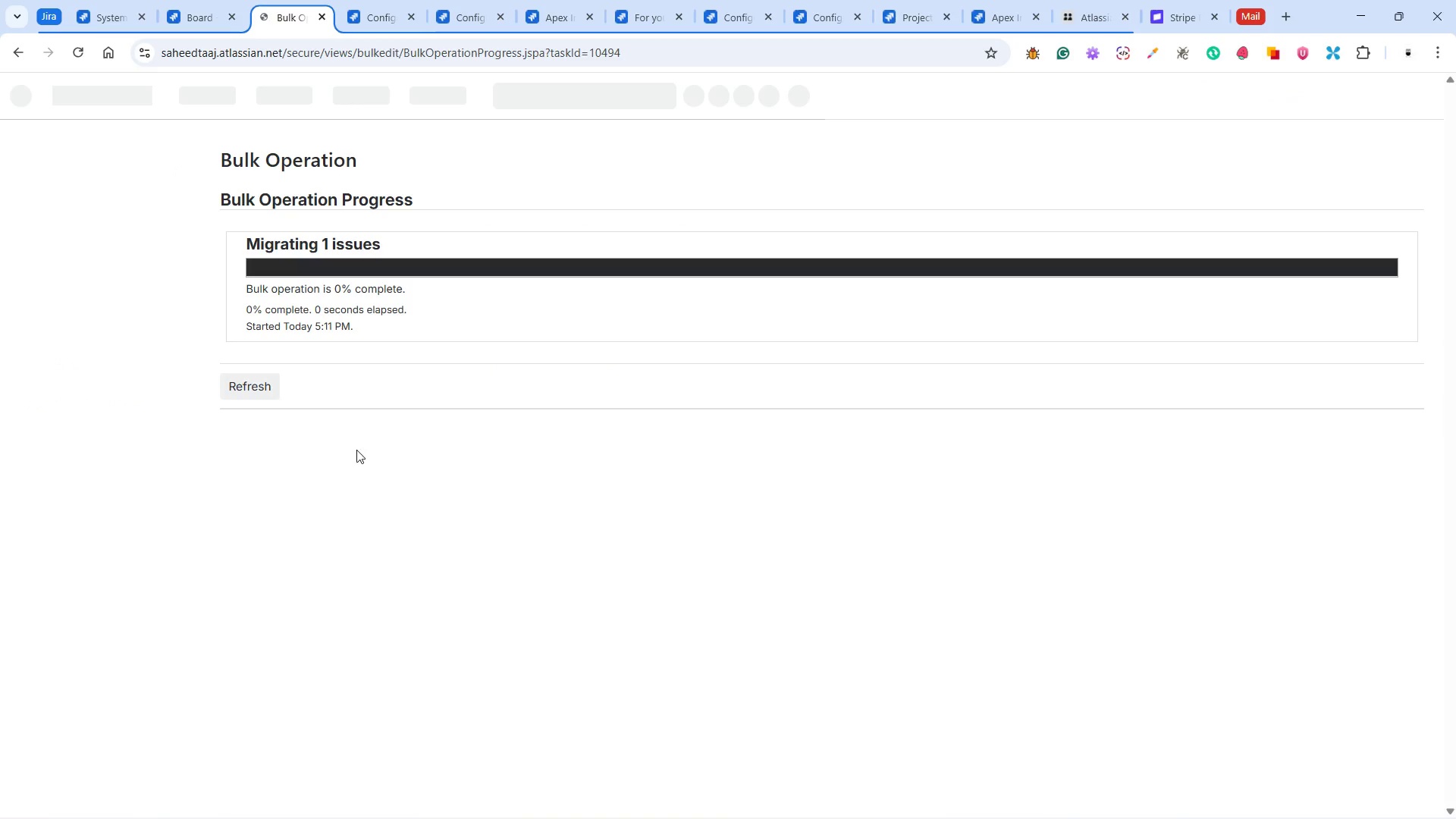 
wait(7.84)
 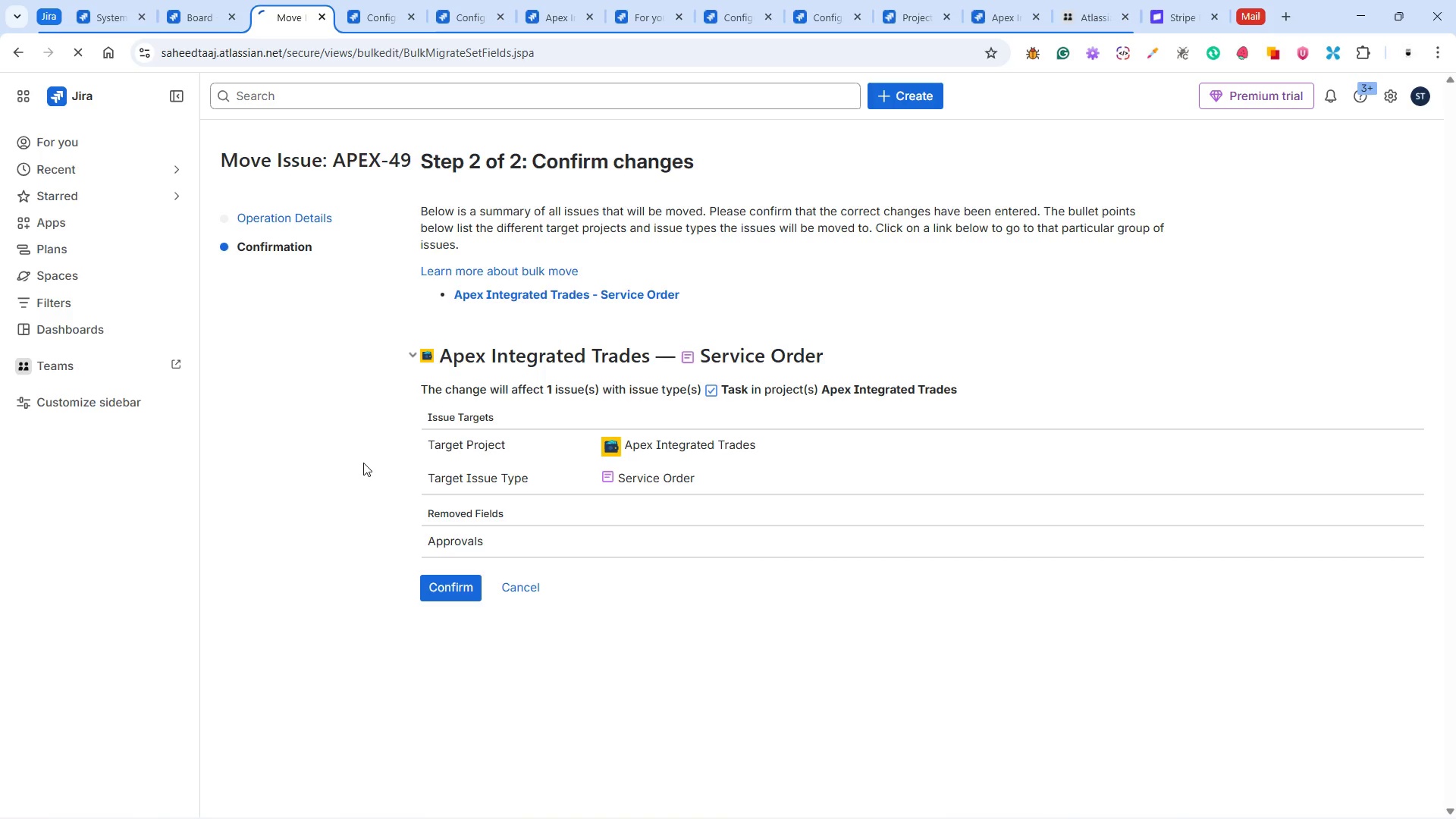 
mouse_move([278, 381])
 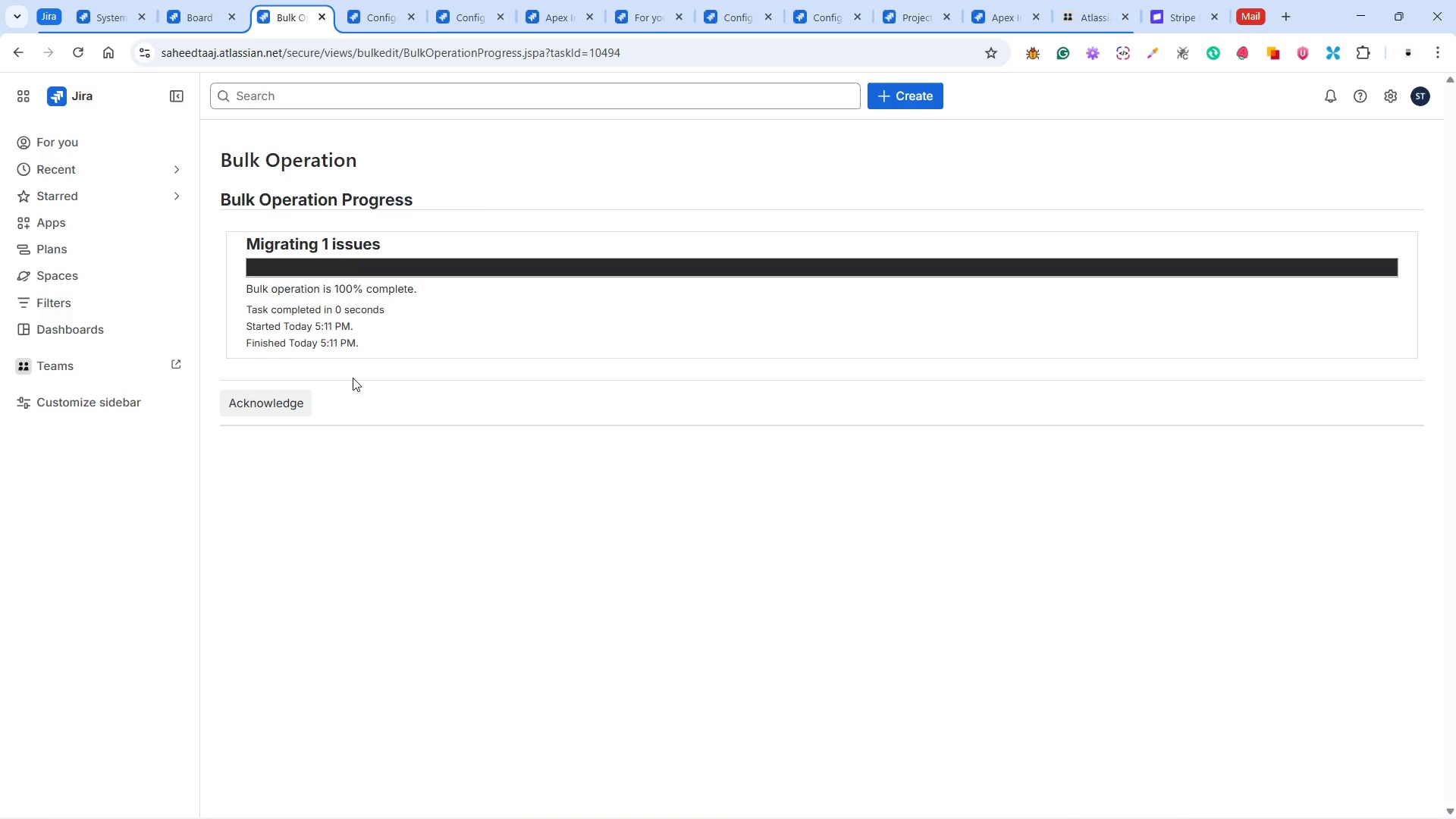 
left_click([276, 399])
 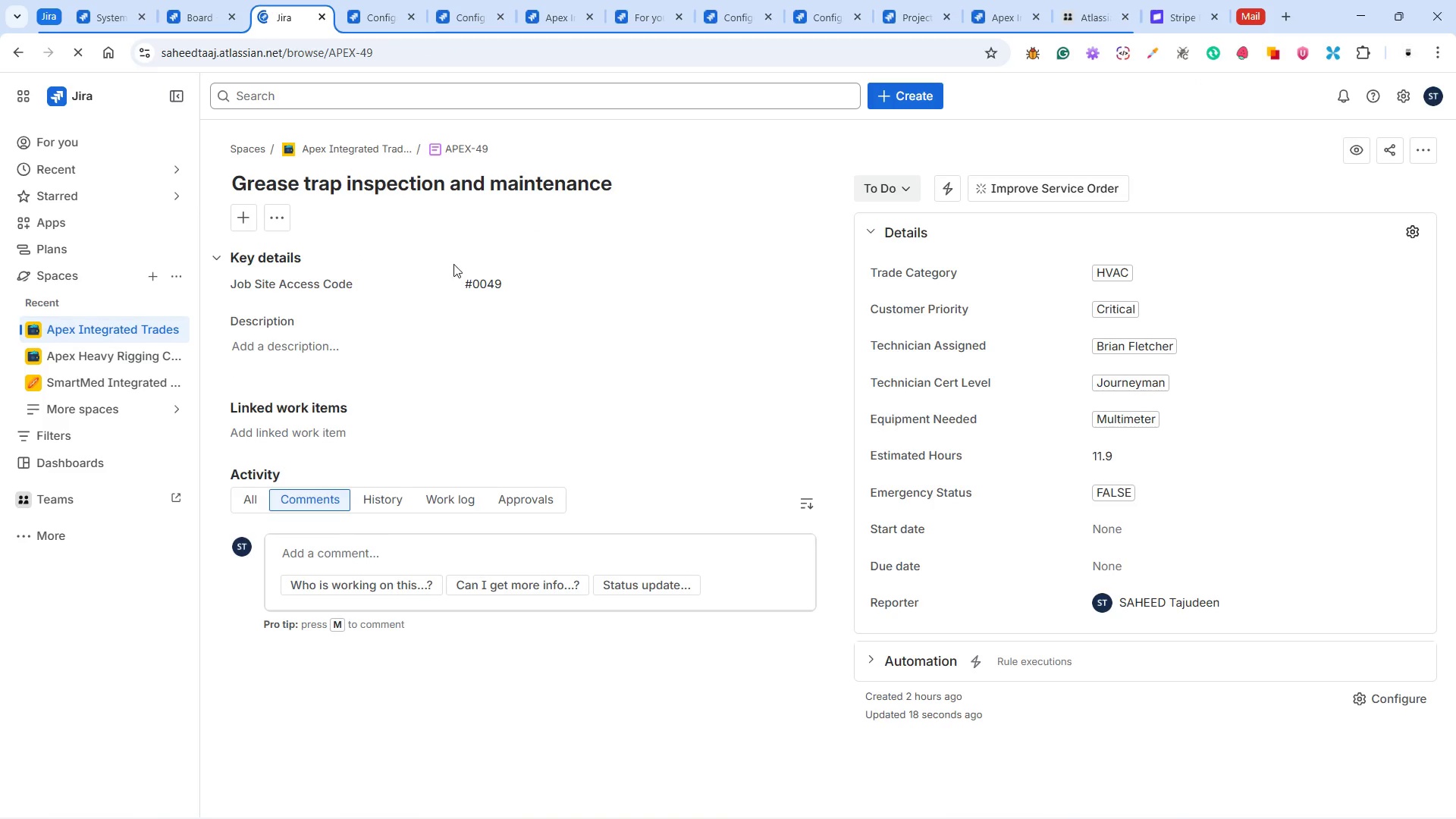 
left_click([426, 48])
 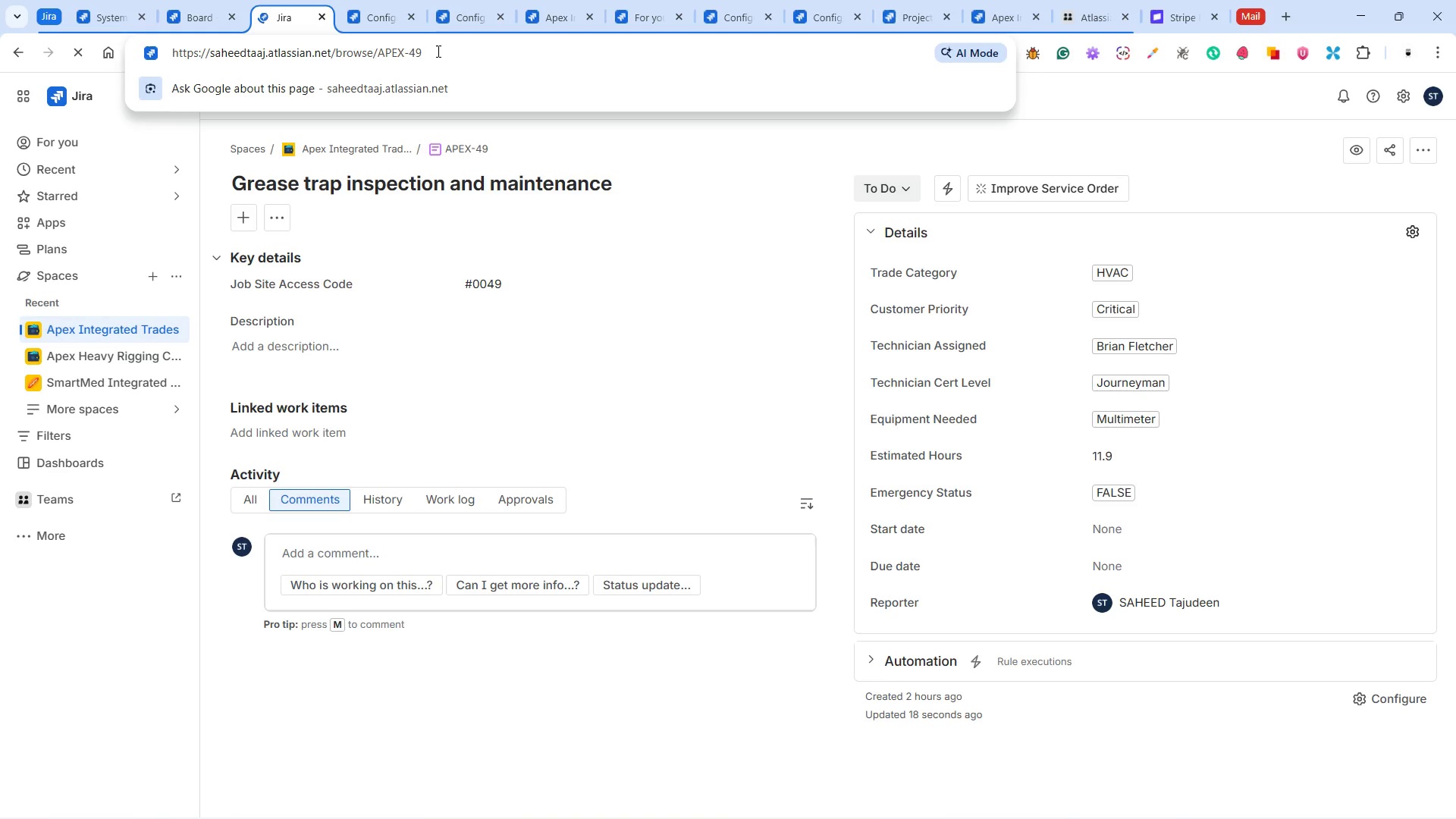 
key(Backspace)
 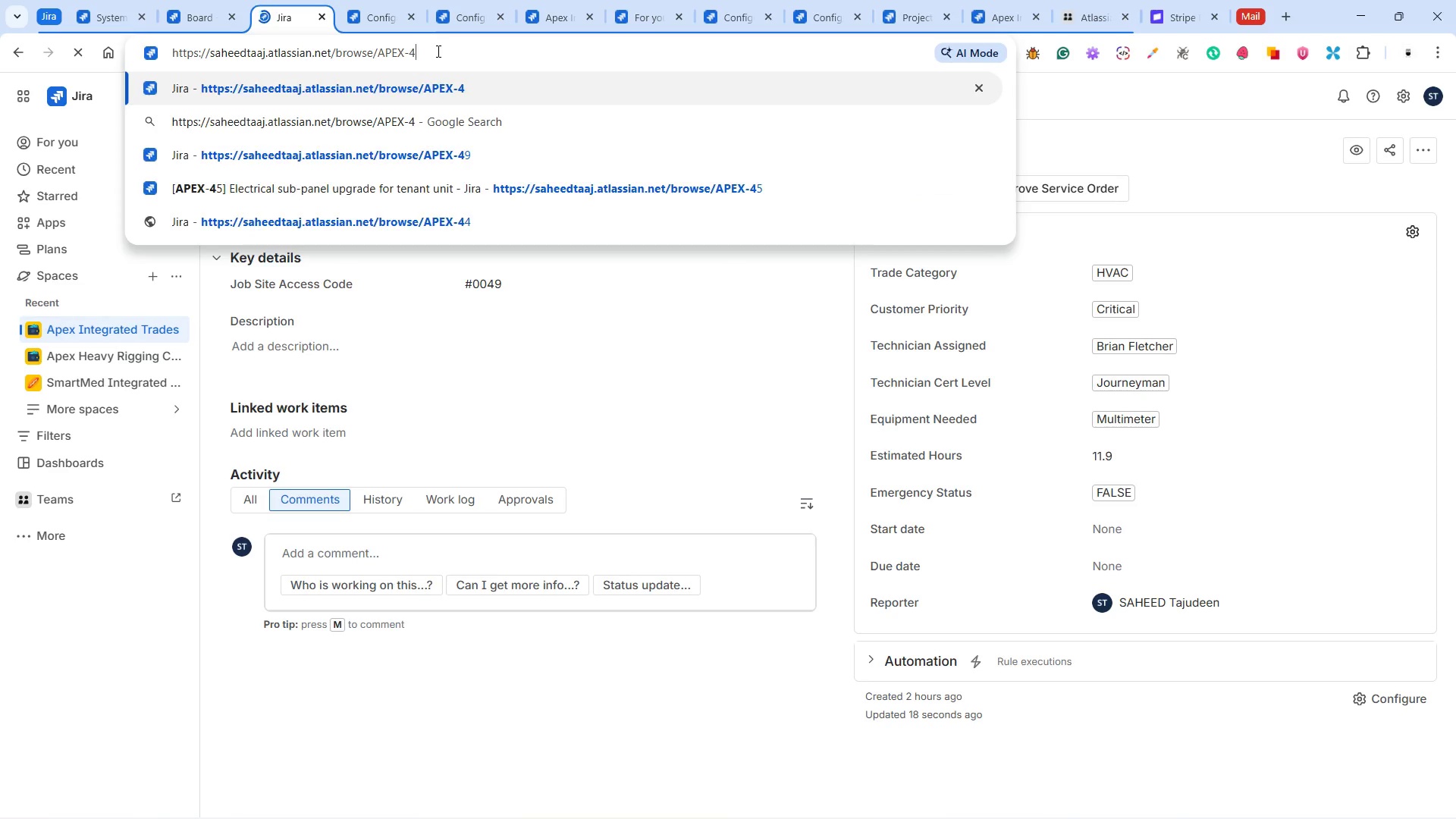 
key(8)
 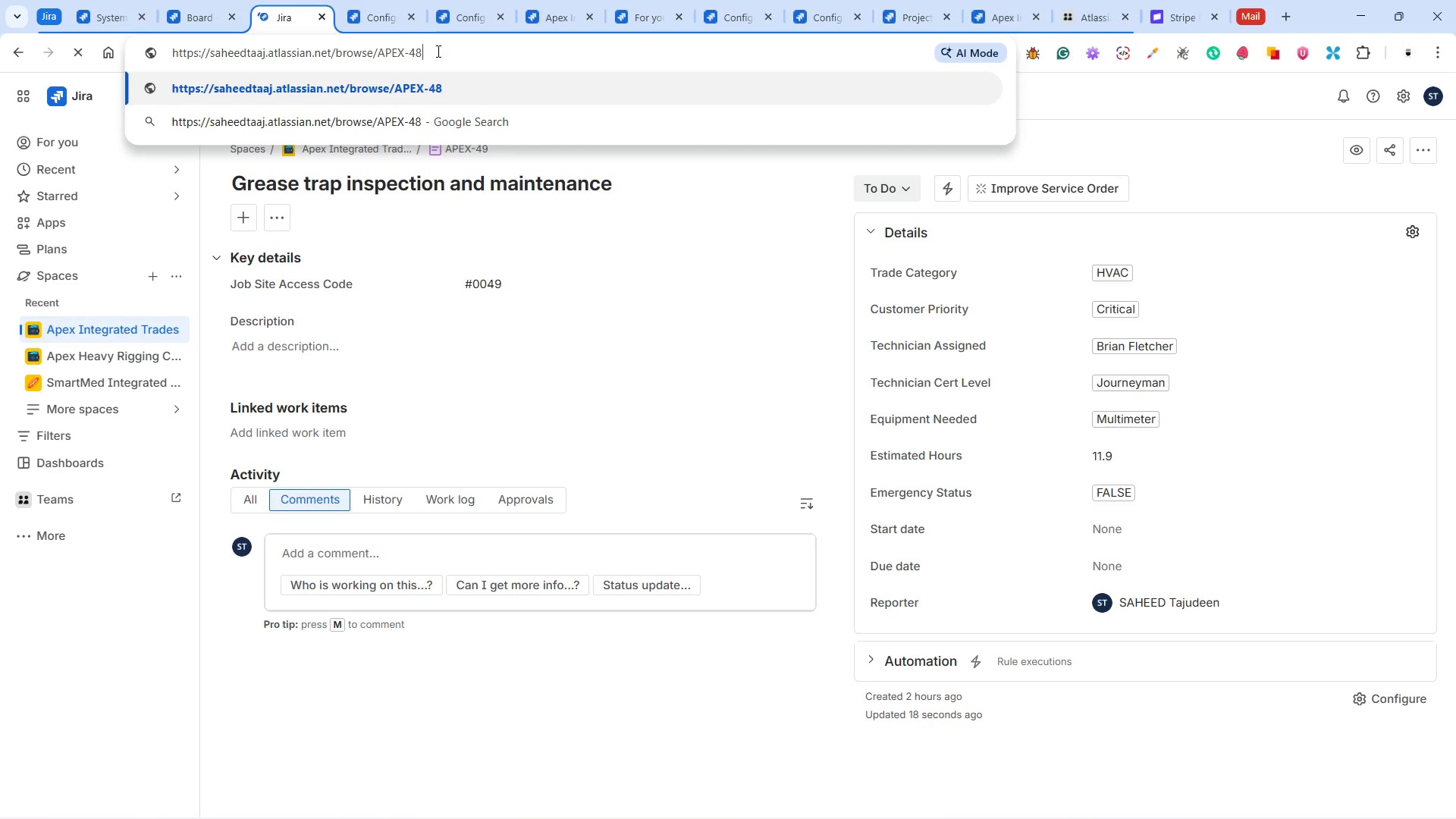 
key(Enter)
 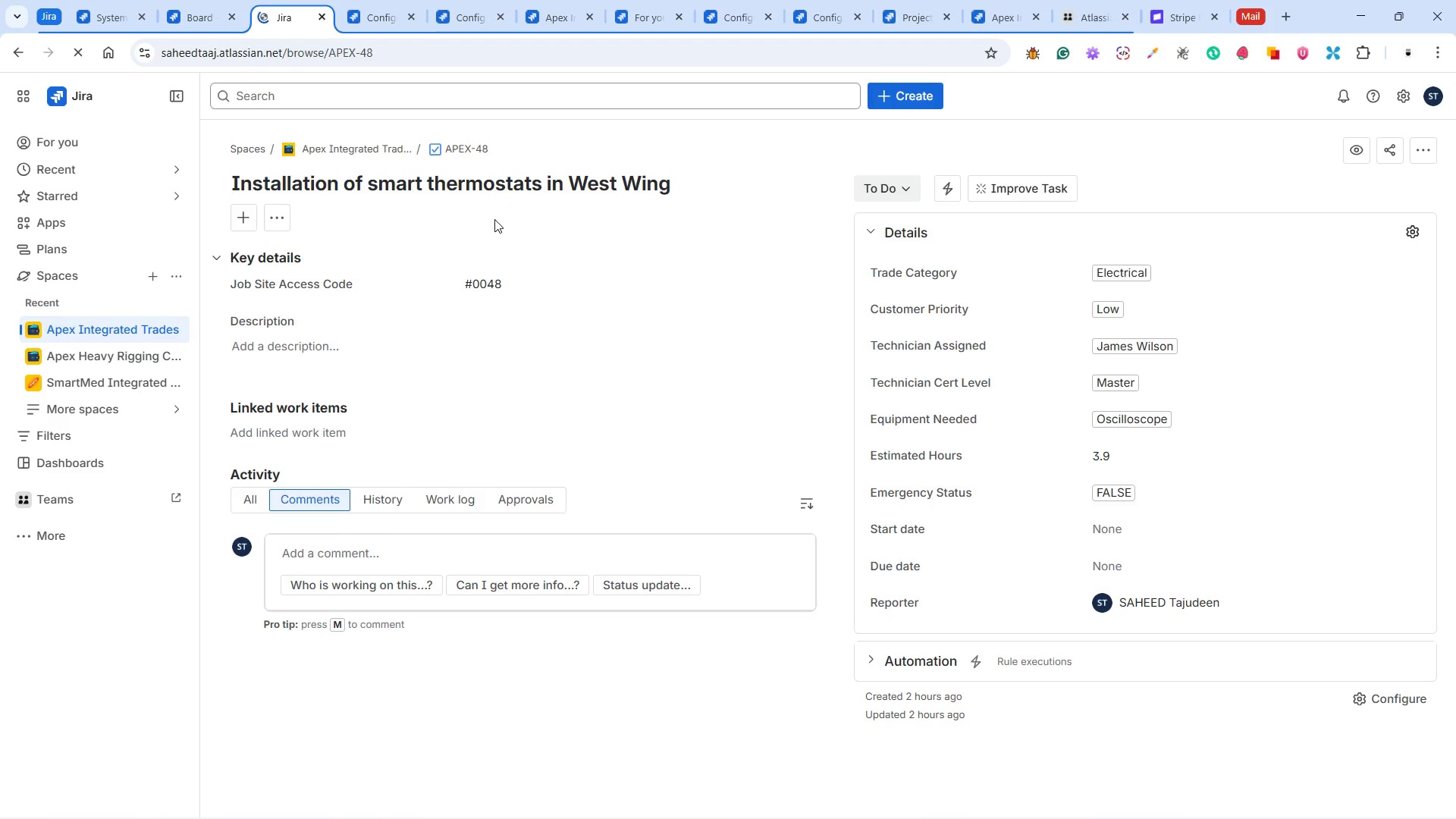 
wait(8.11)
 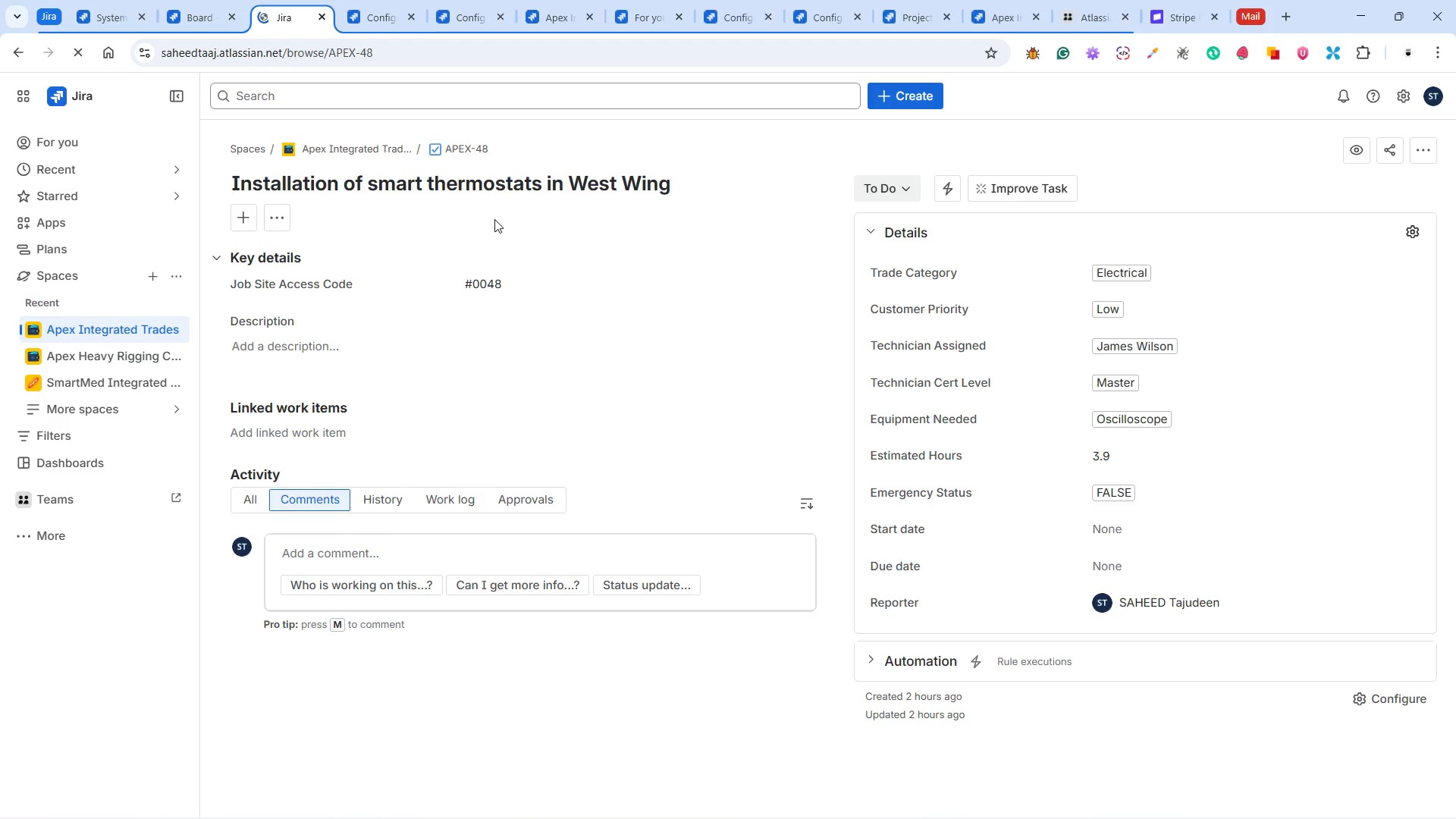 
left_click([437, 147])
 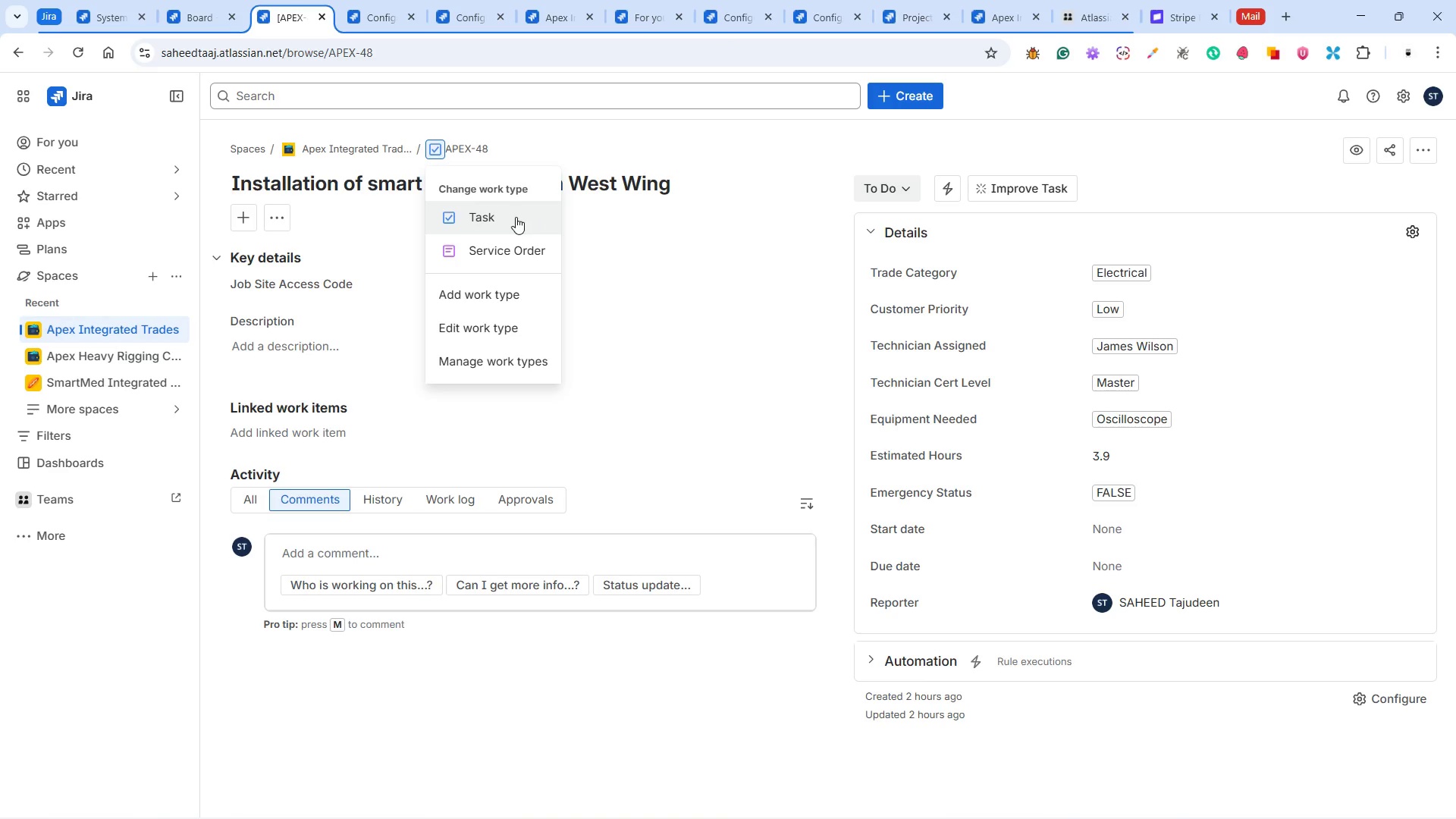 
left_click([508, 237])
 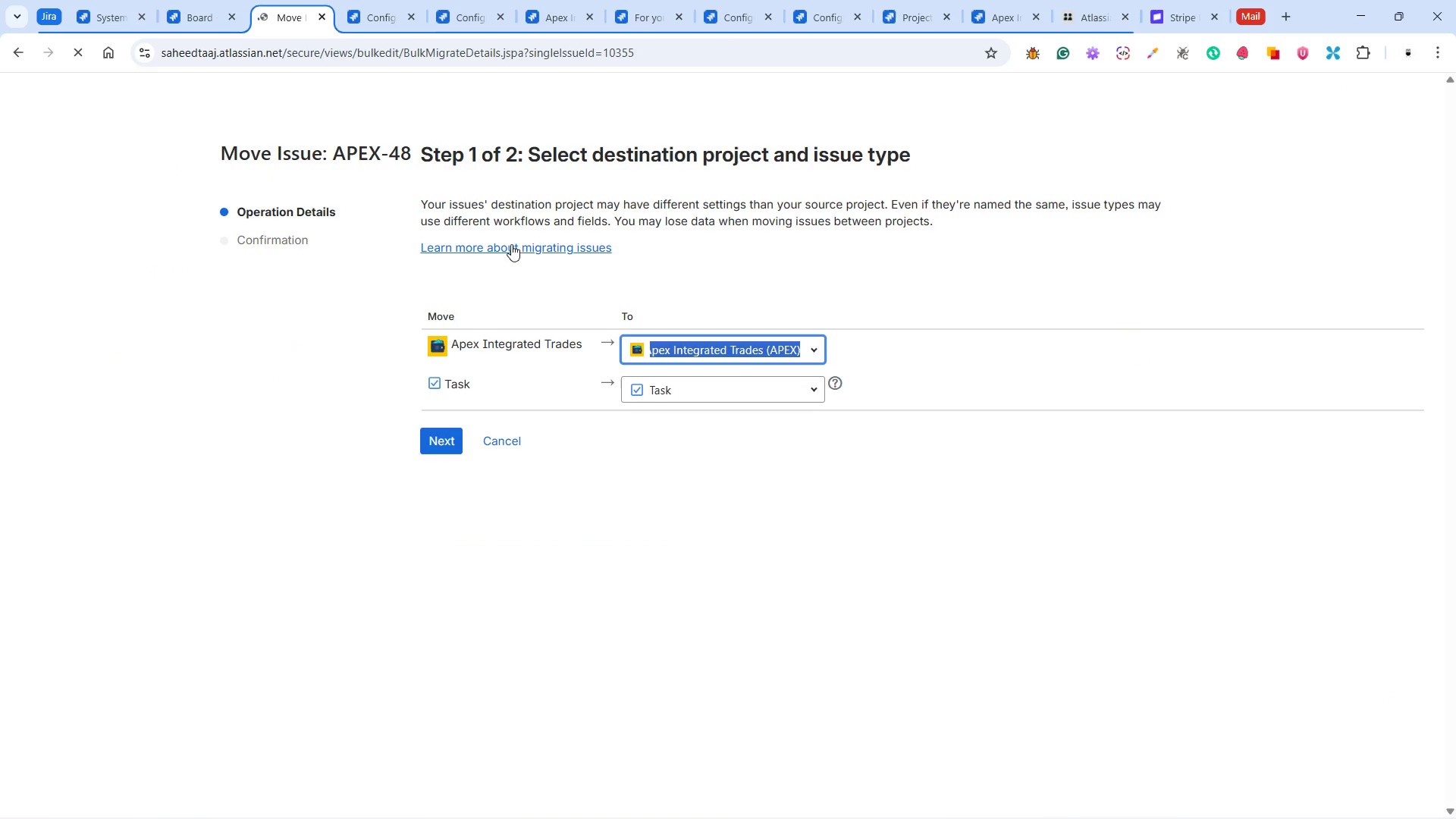 
wait(6.75)
 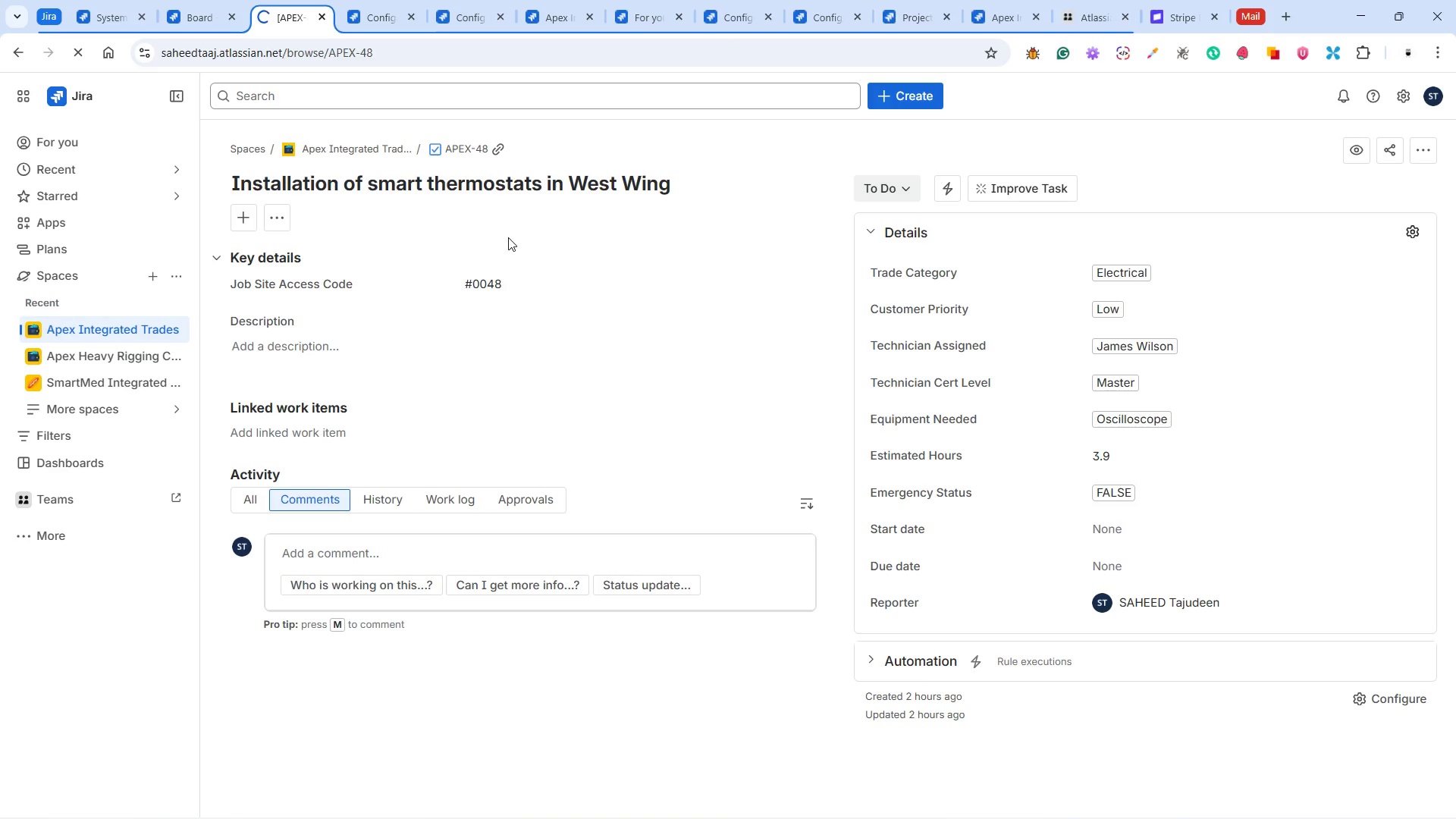 
left_click([704, 426])
 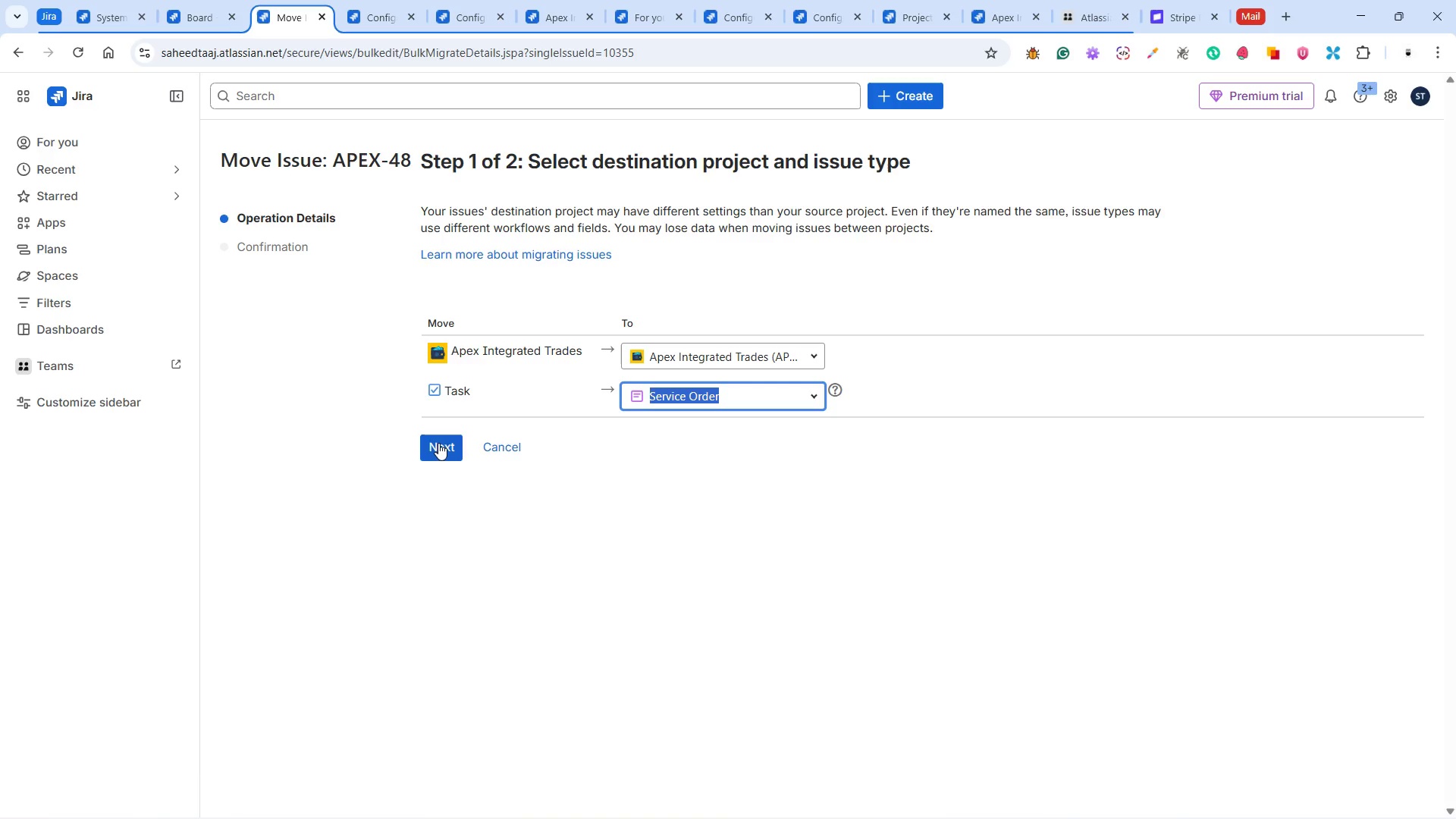 
left_click([442, 443])
 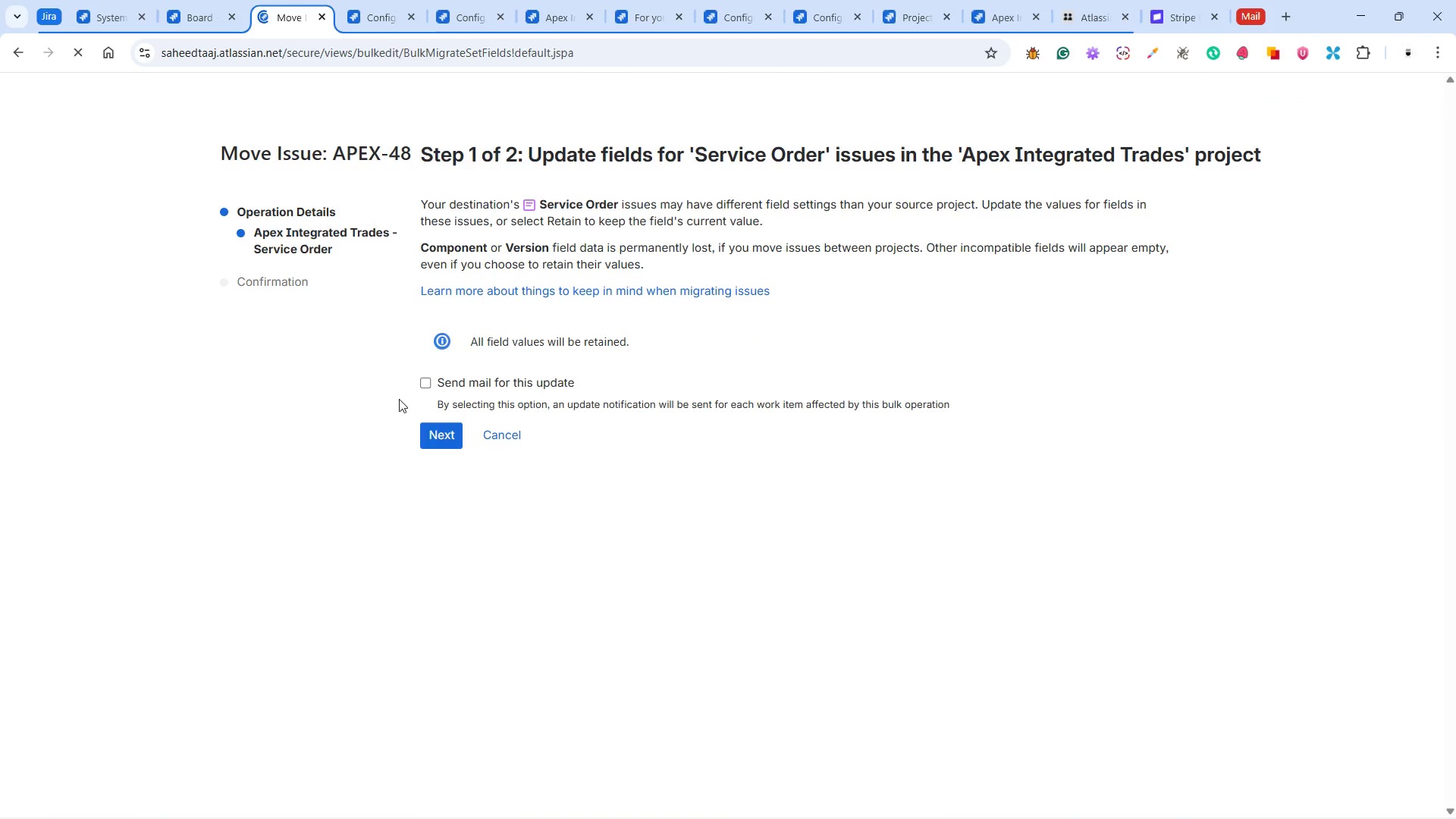 
wait(6.58)
 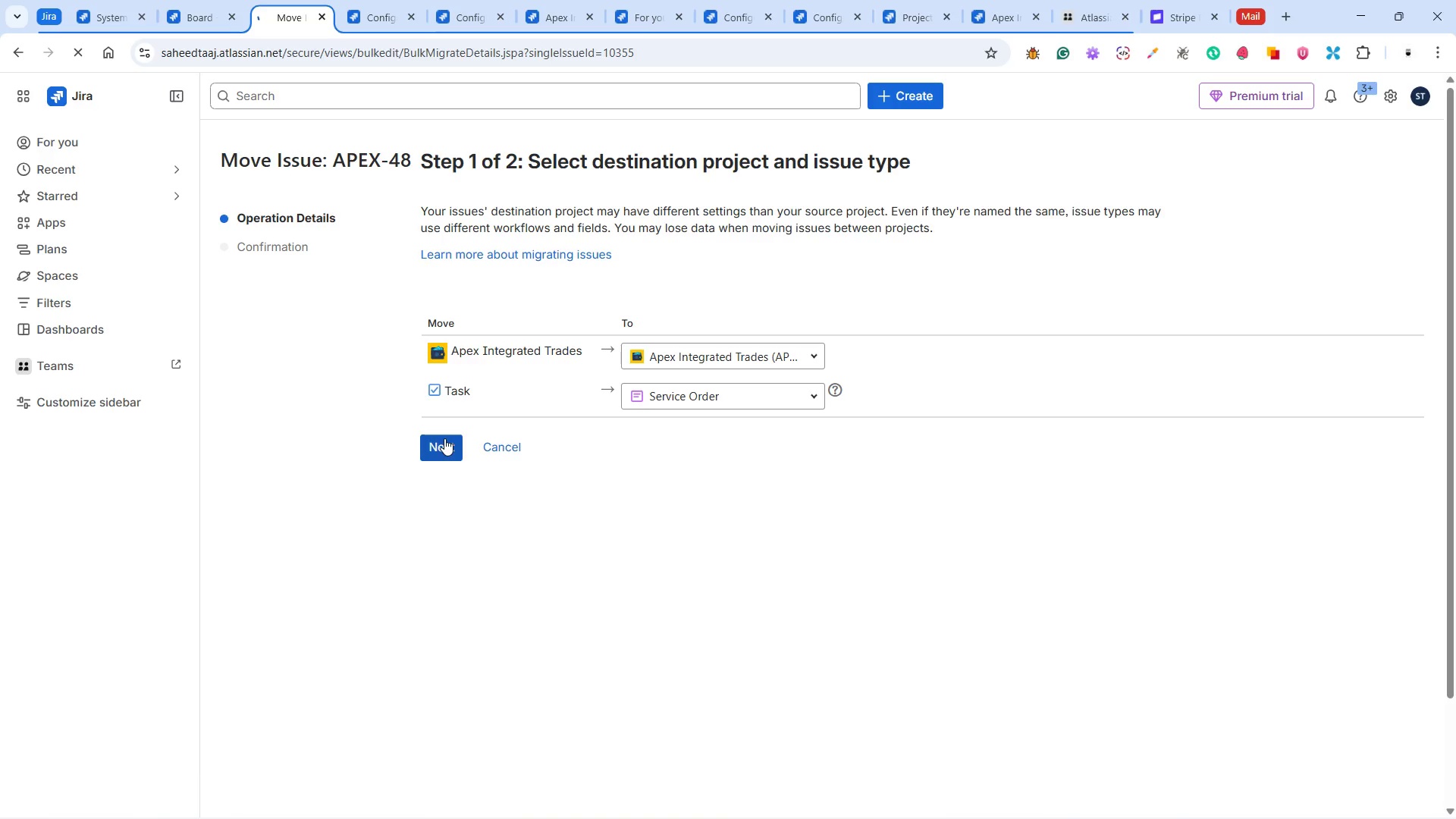 
left_click([444, 439])
 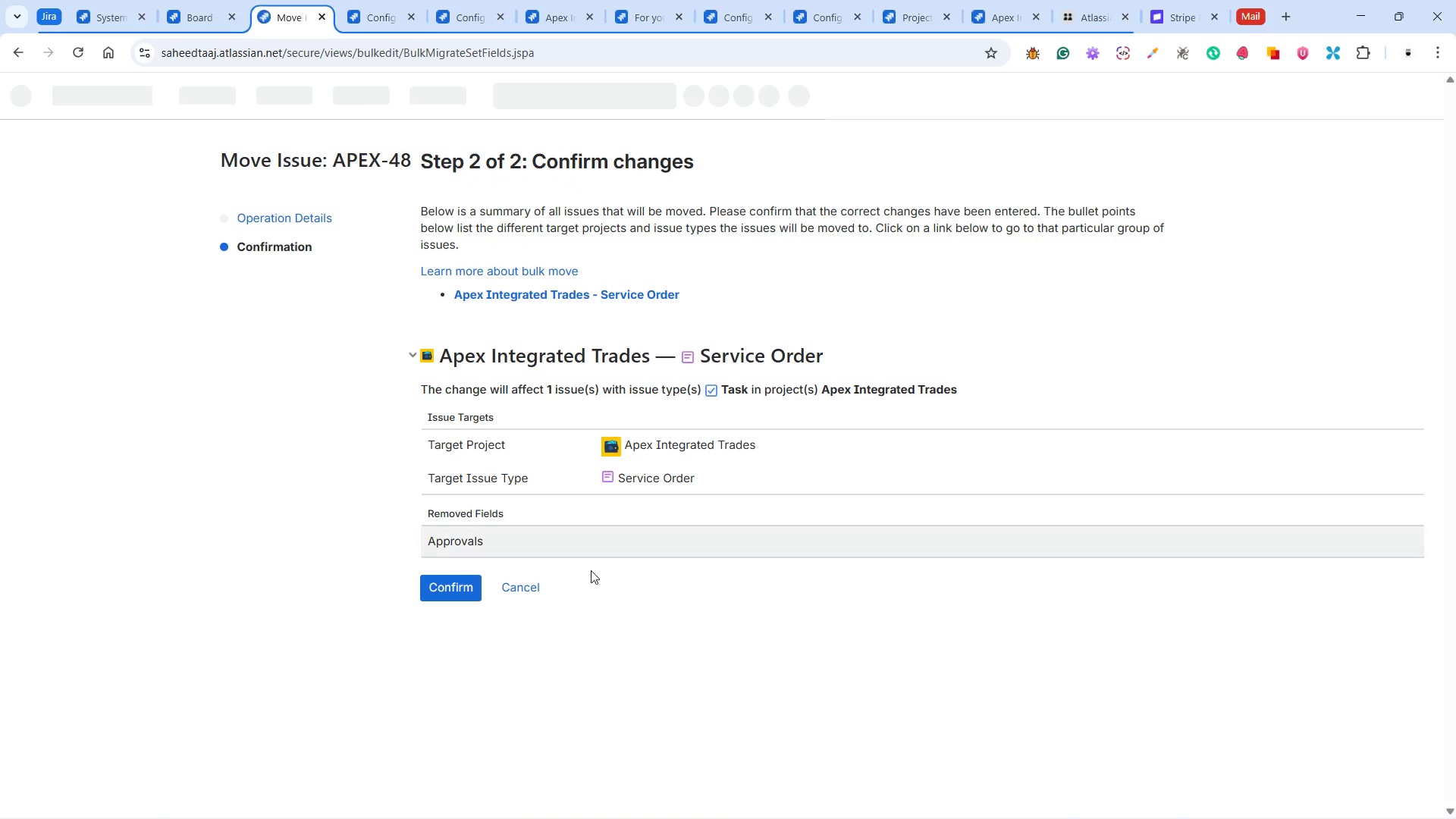 
left_click([450, 584])
 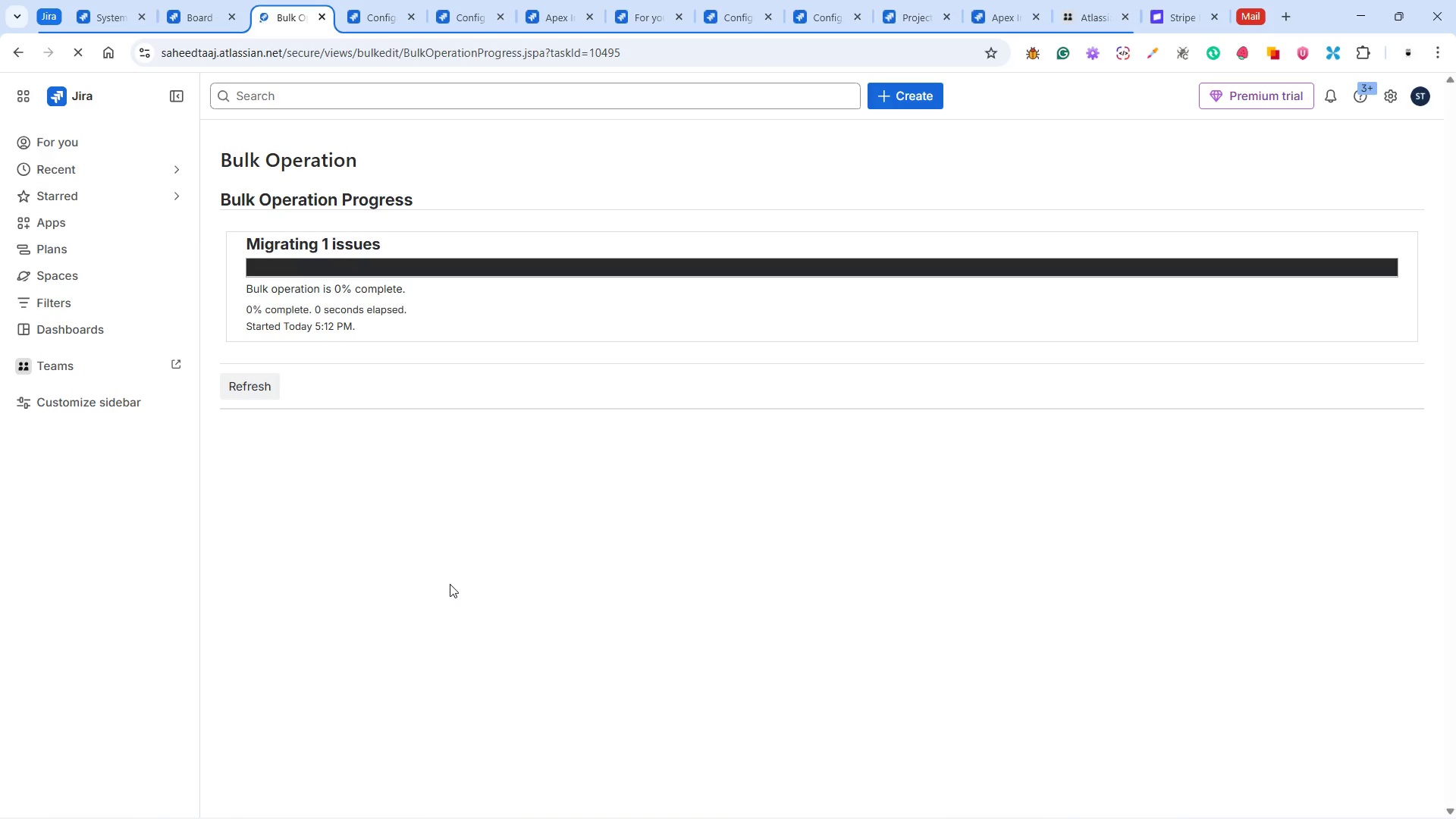 
wait(15.23)
 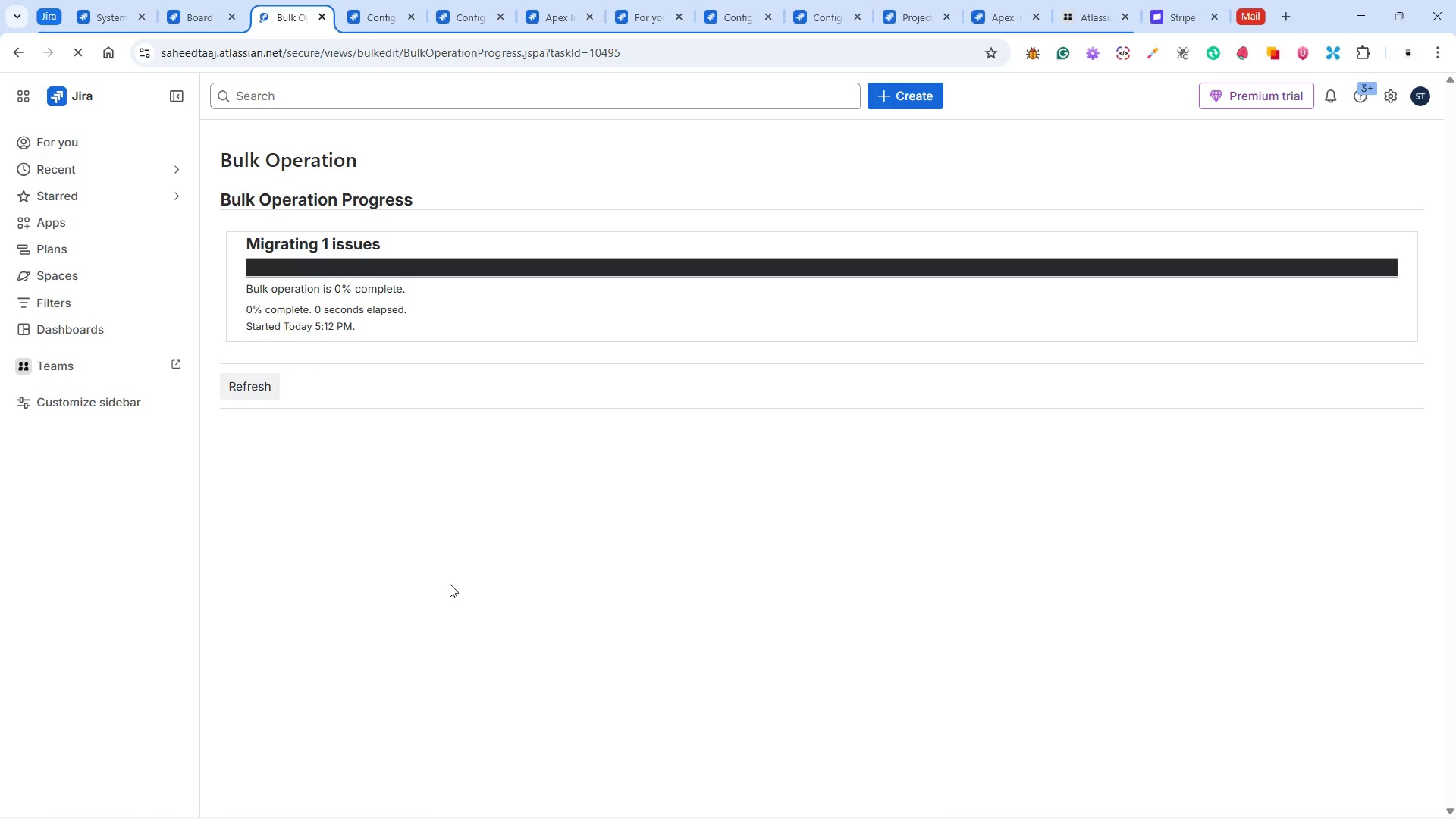 
left_click([265, 399])
 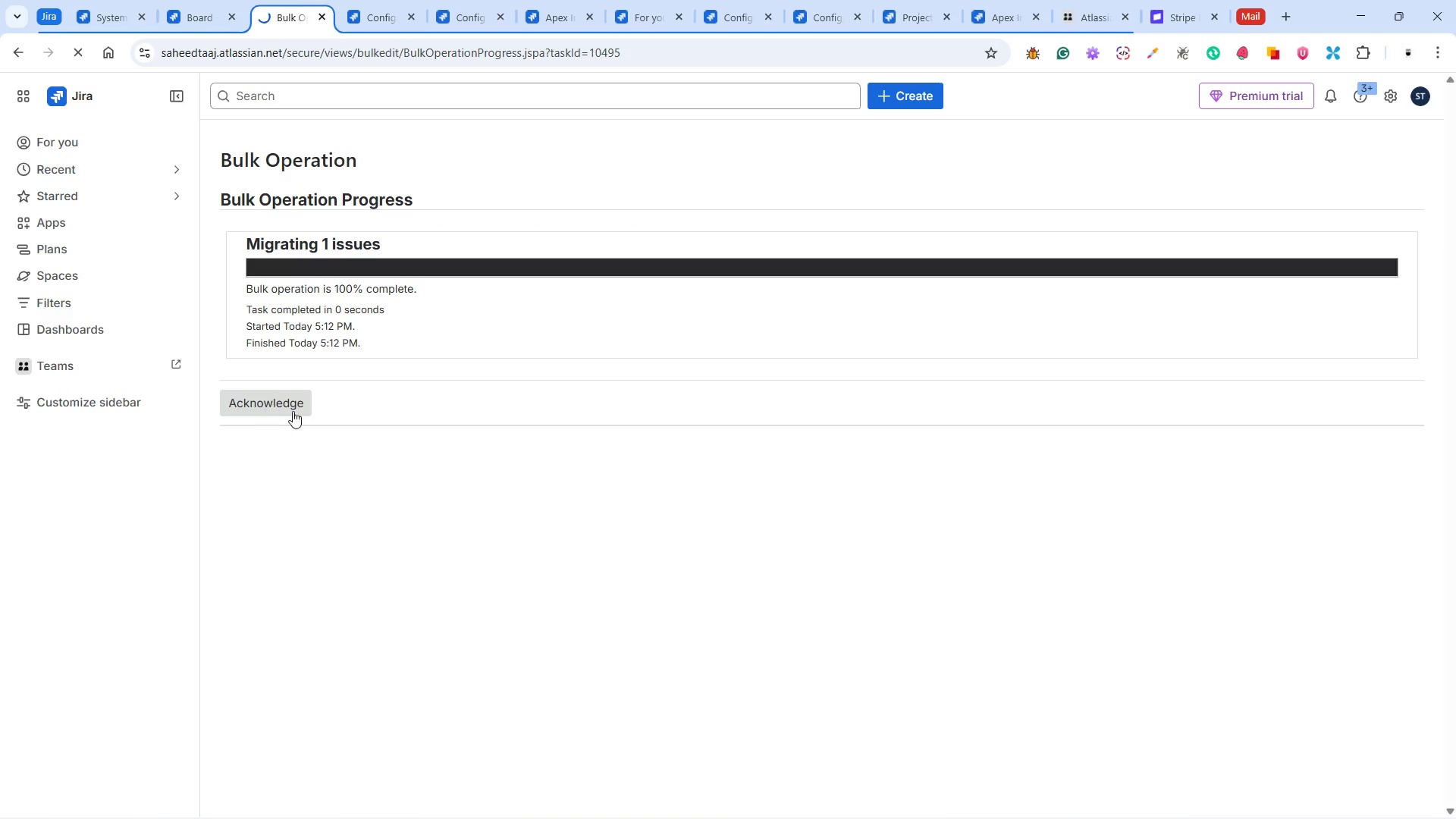 
mouse_move([384, 439])
 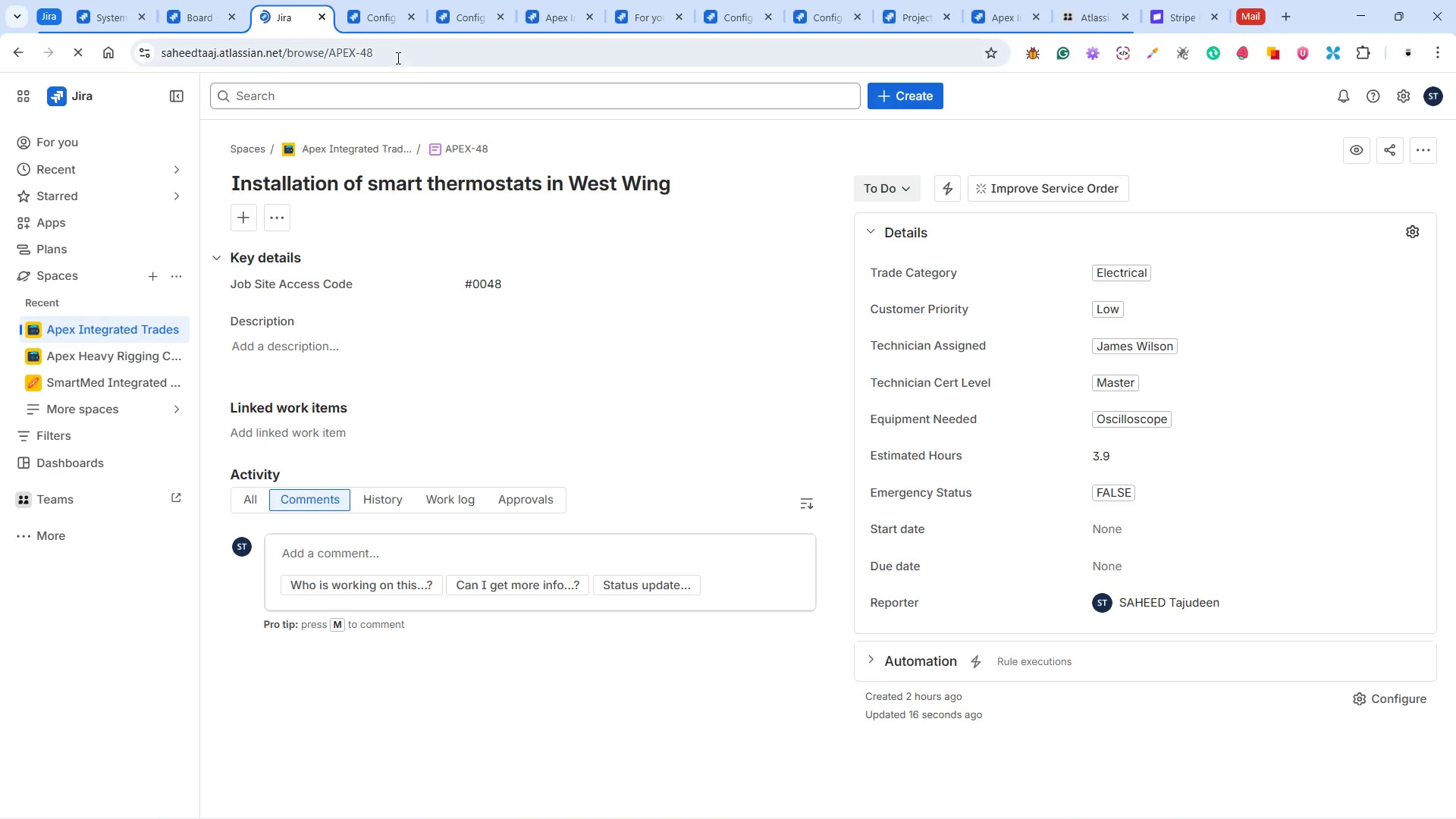 
left_click([402, 46])
 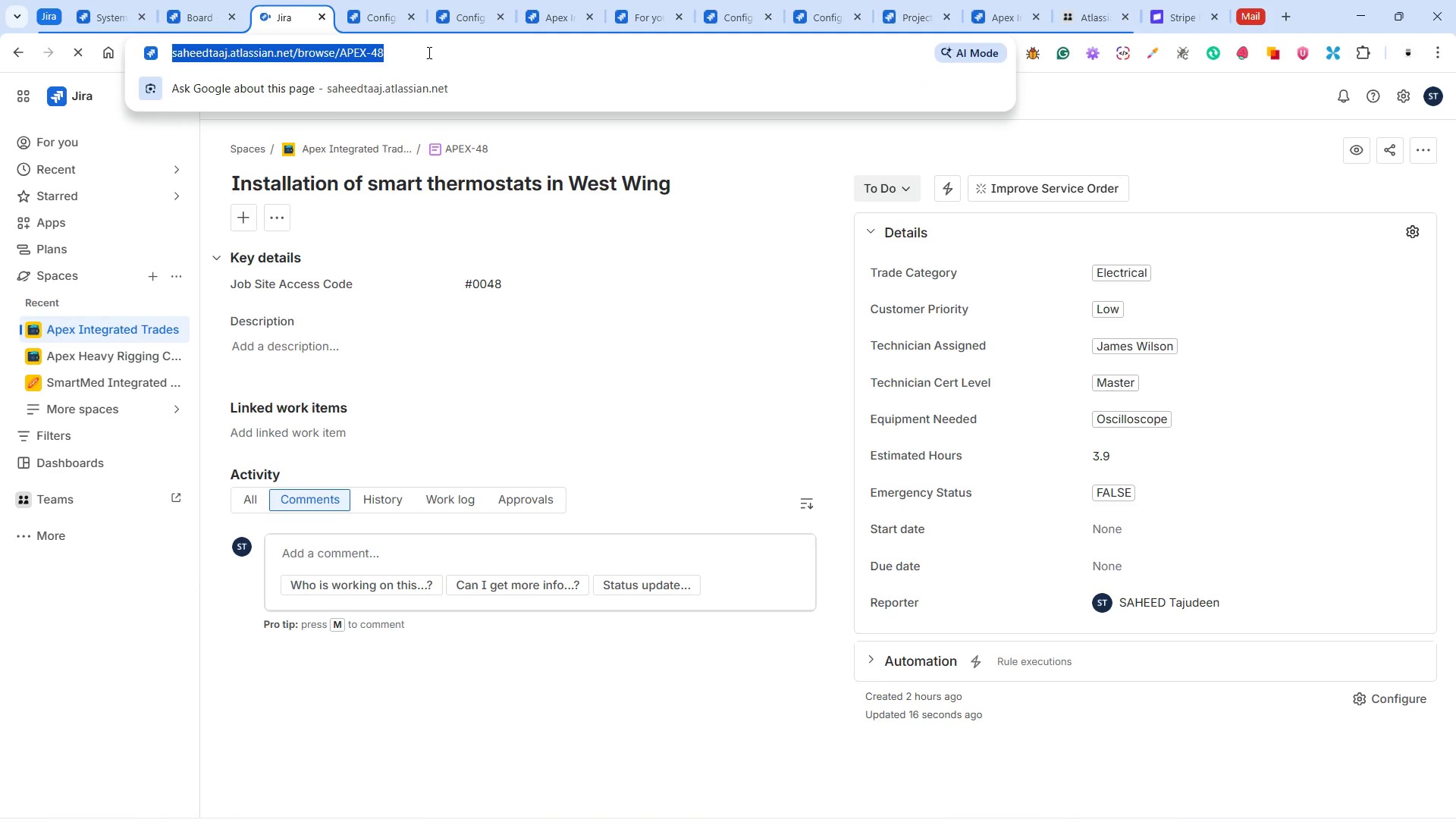 
left_click([428, 52])
 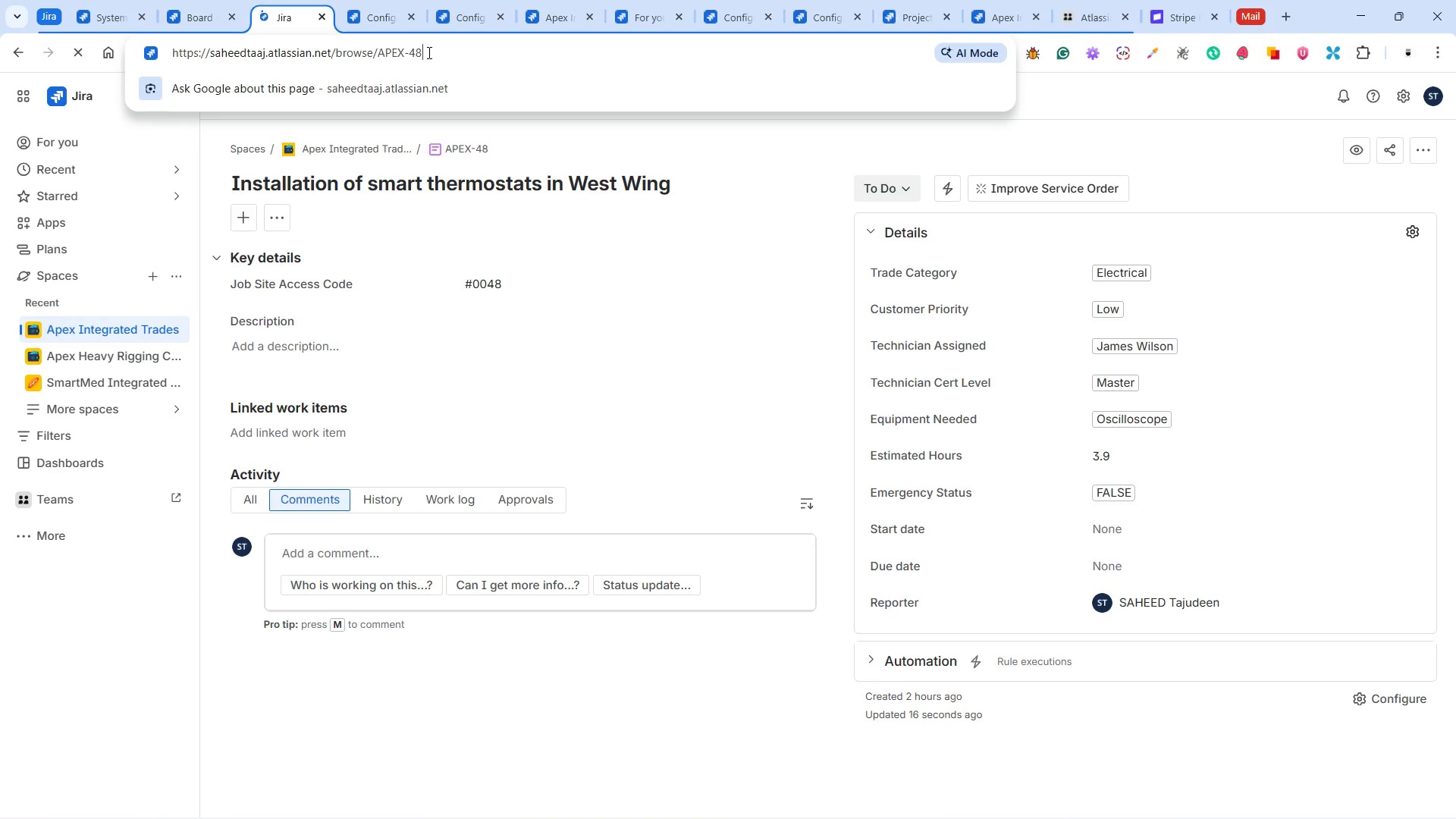 
key(Backspace)
 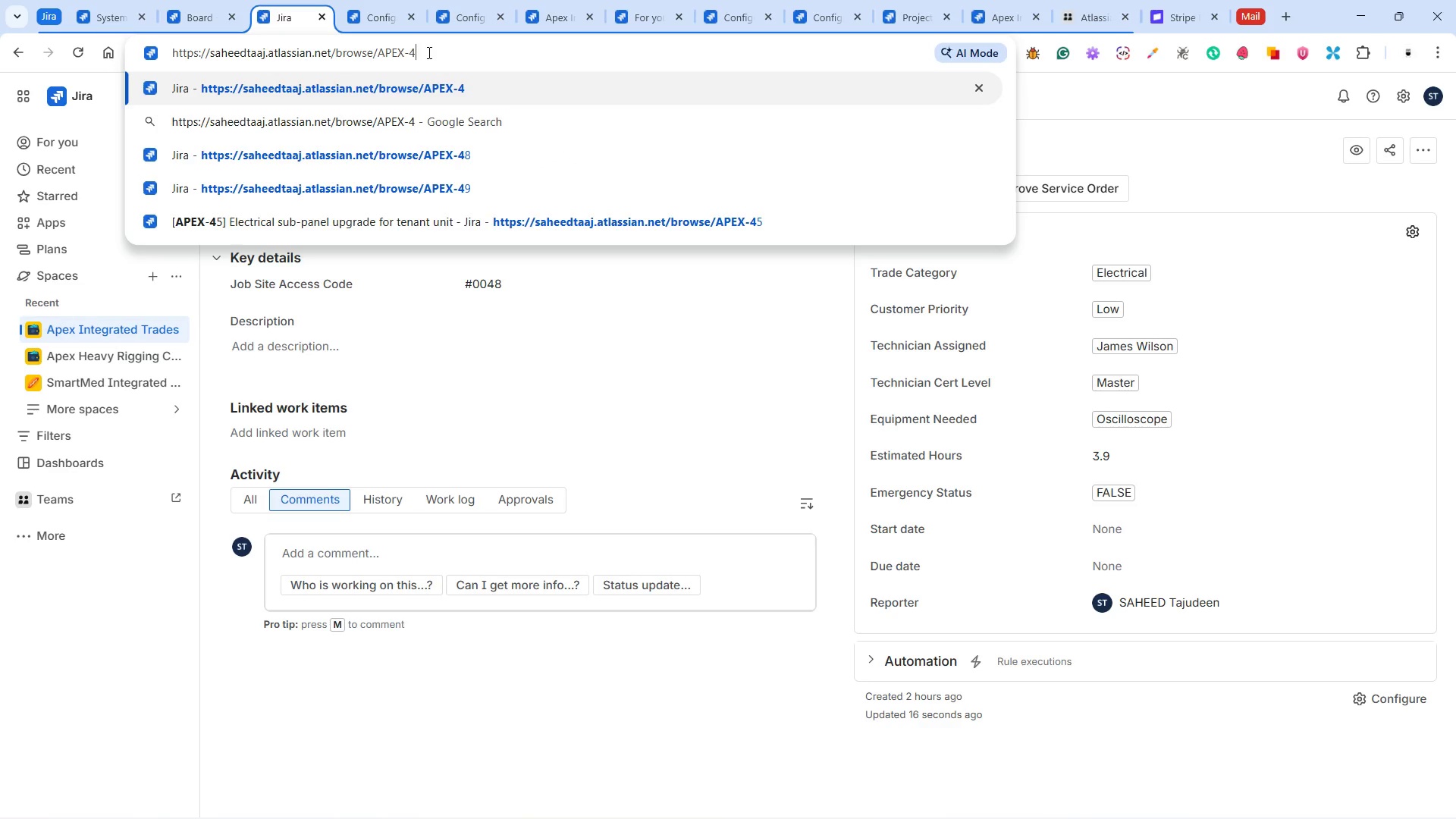 
key(7)
 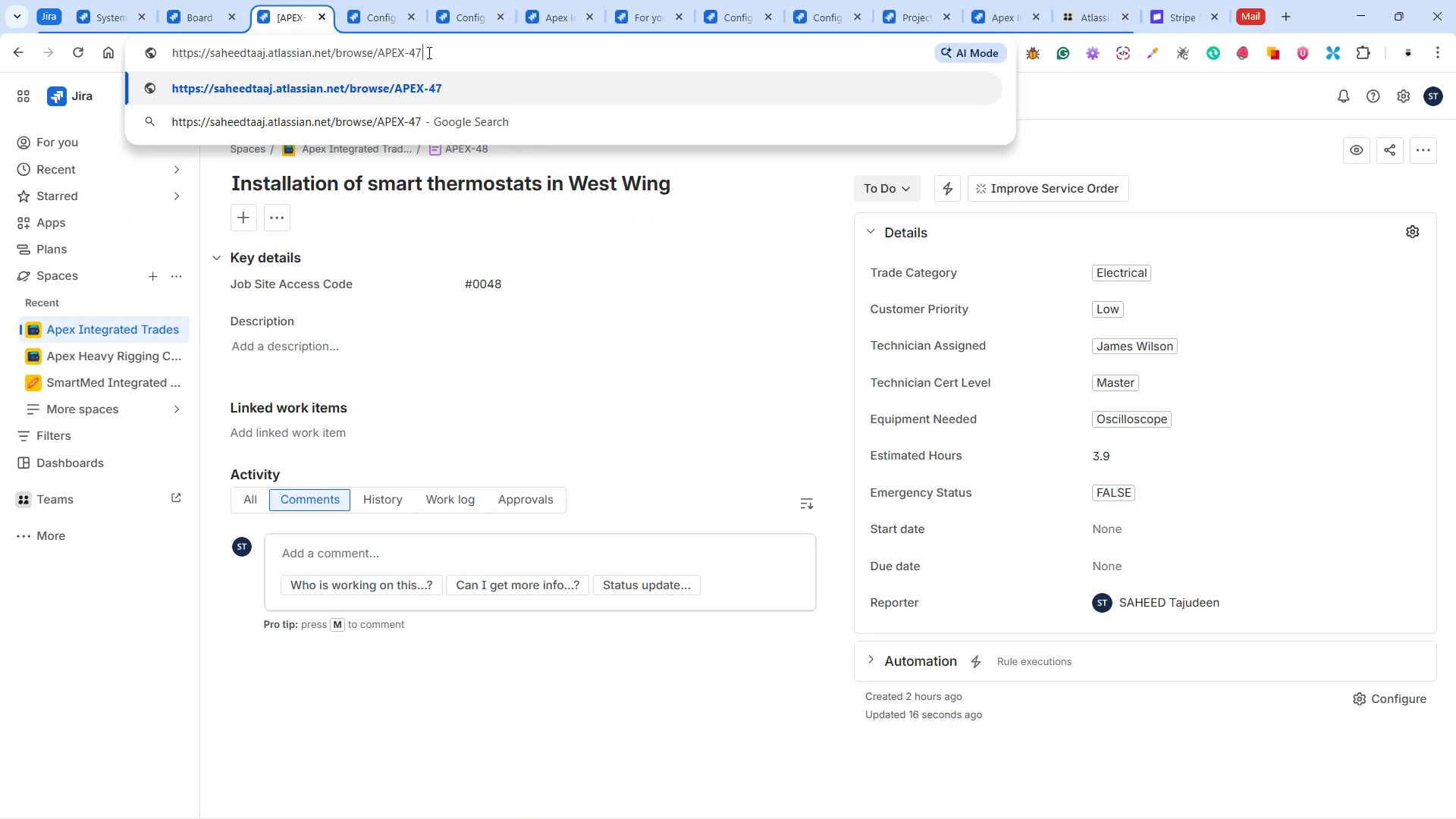 
key(Enter)
 